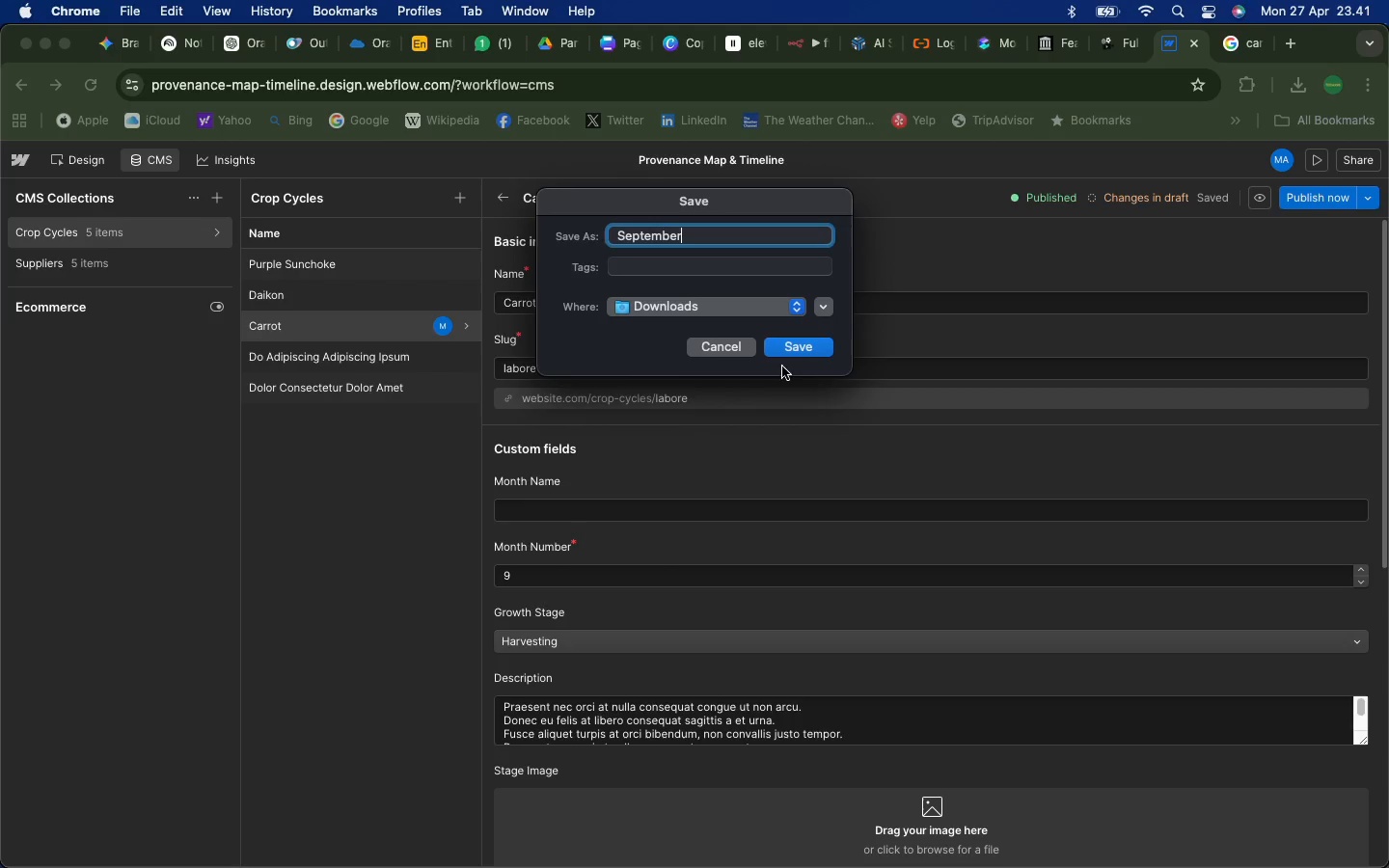 
left_click([786, 351])
 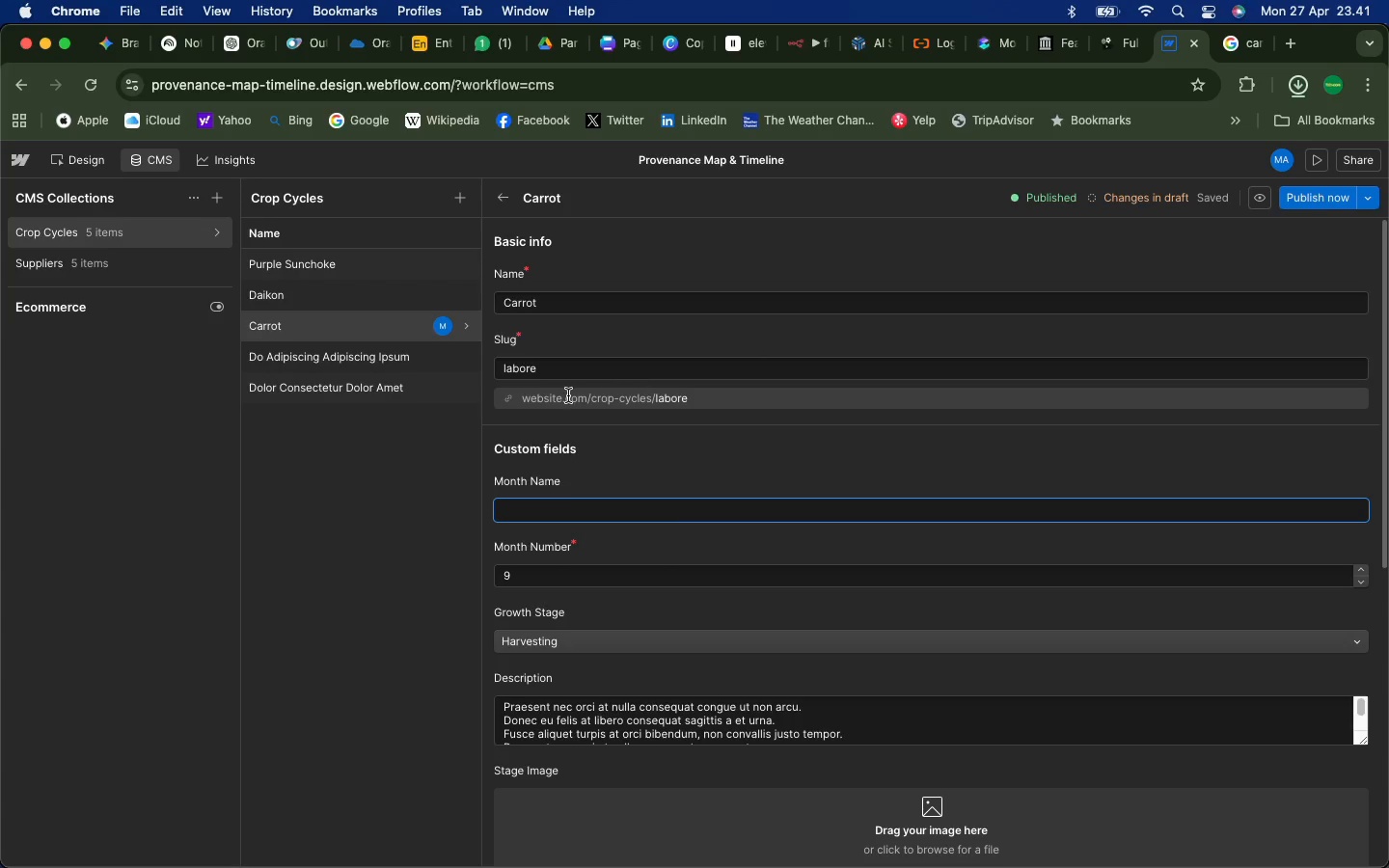 
type(September)
 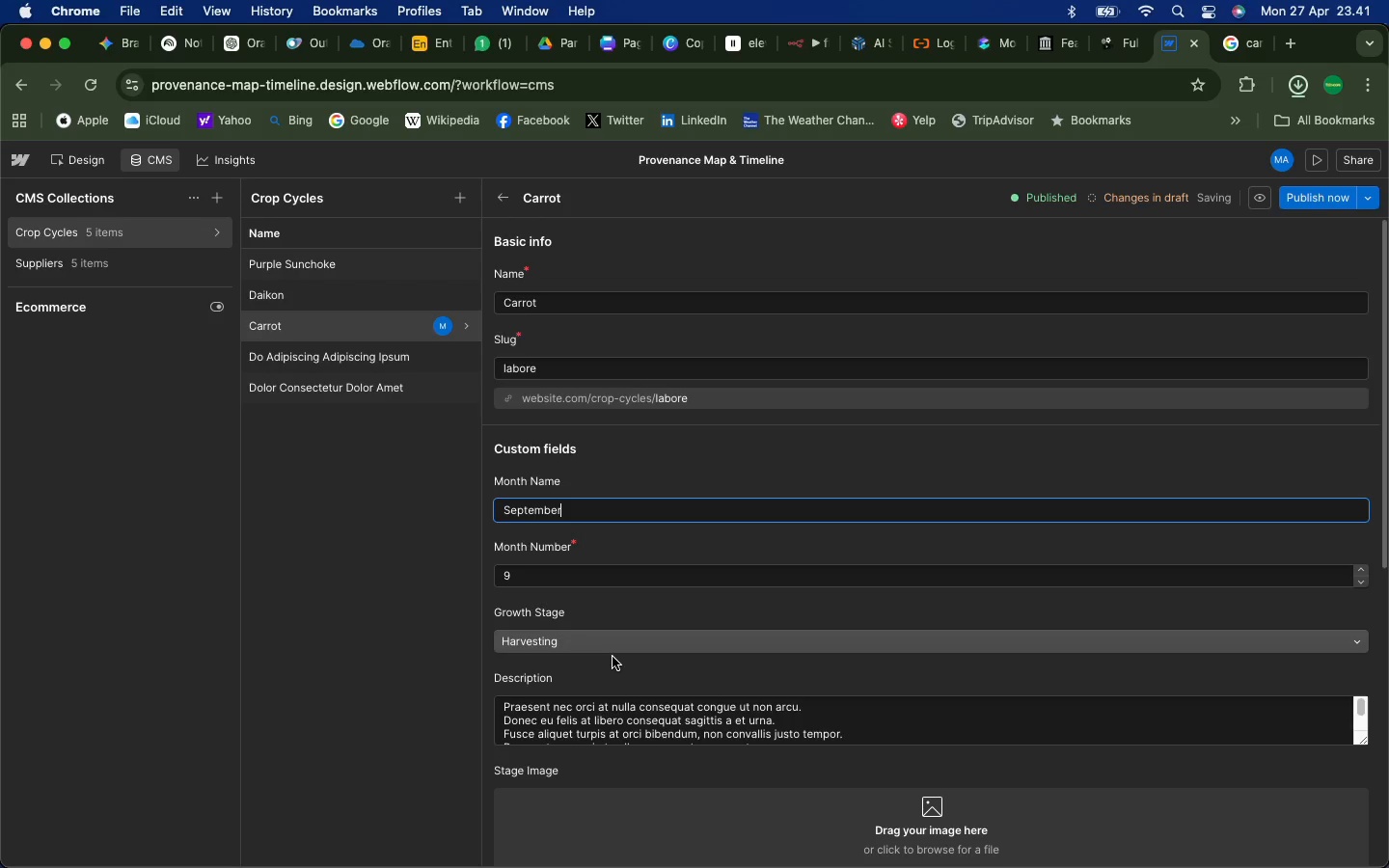 
left_click([613, 646])
 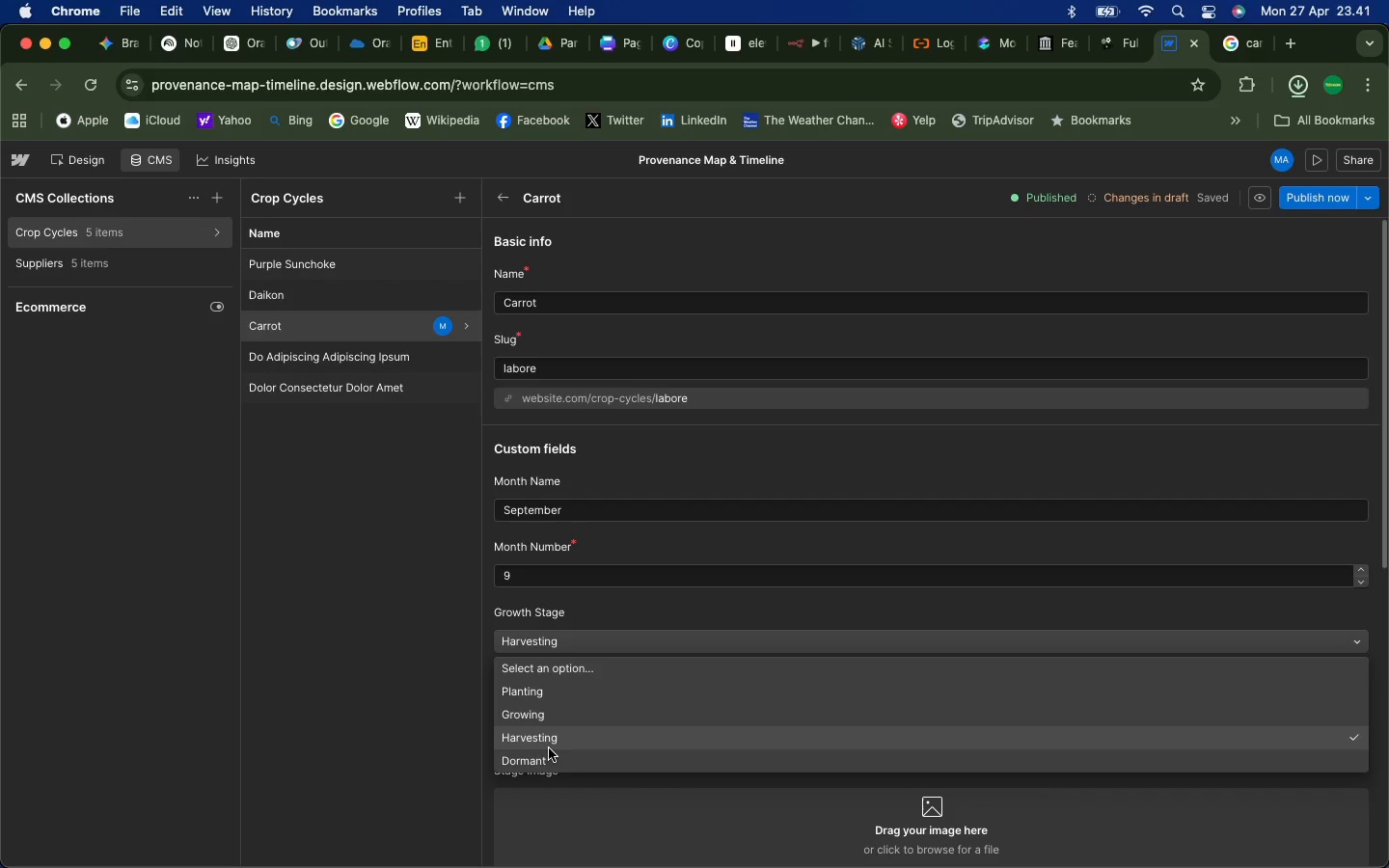 
left_click([546, 756])
 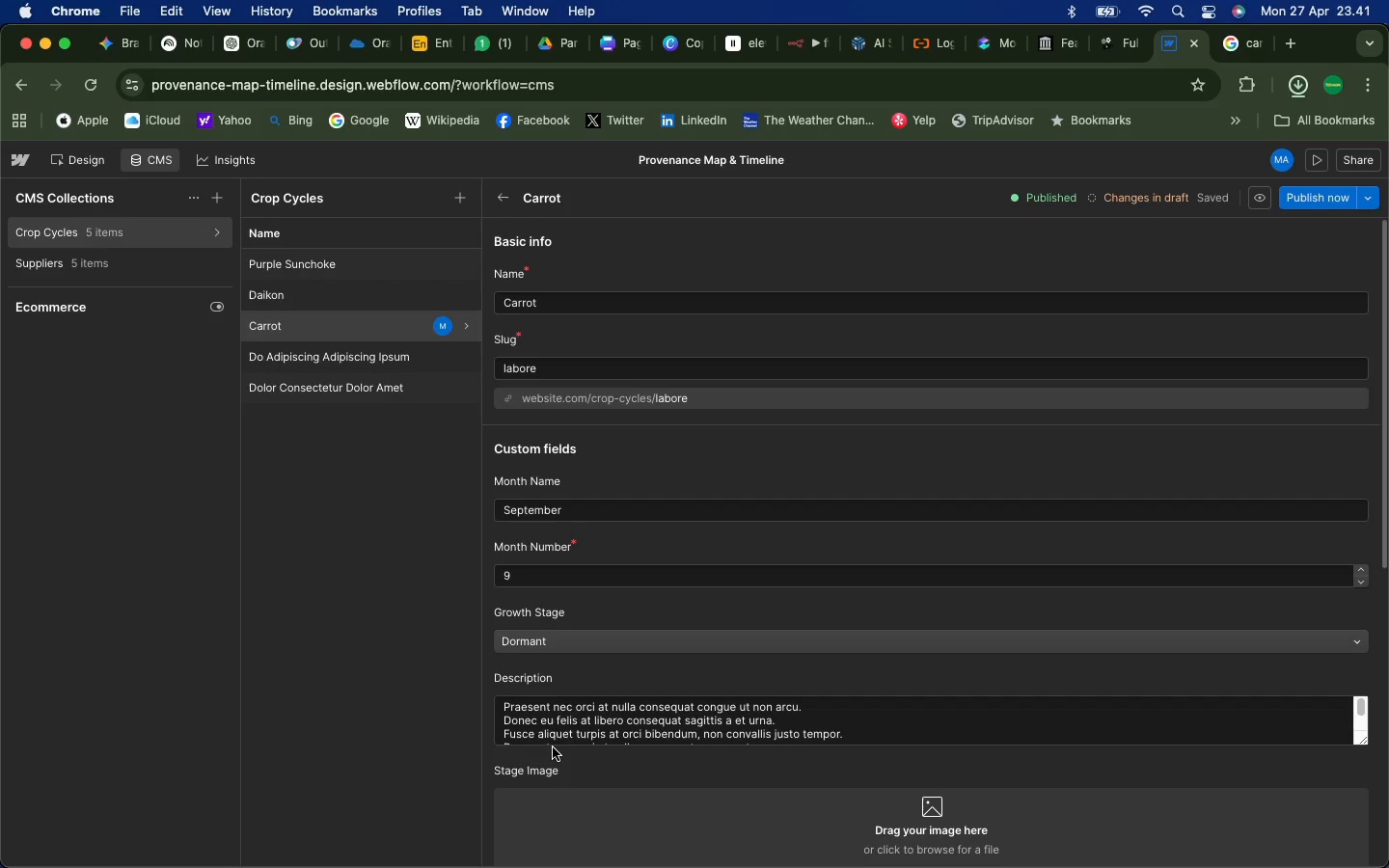 
scroll: coordinate [608, 660], scroll_direction: down, amount: 14.0
 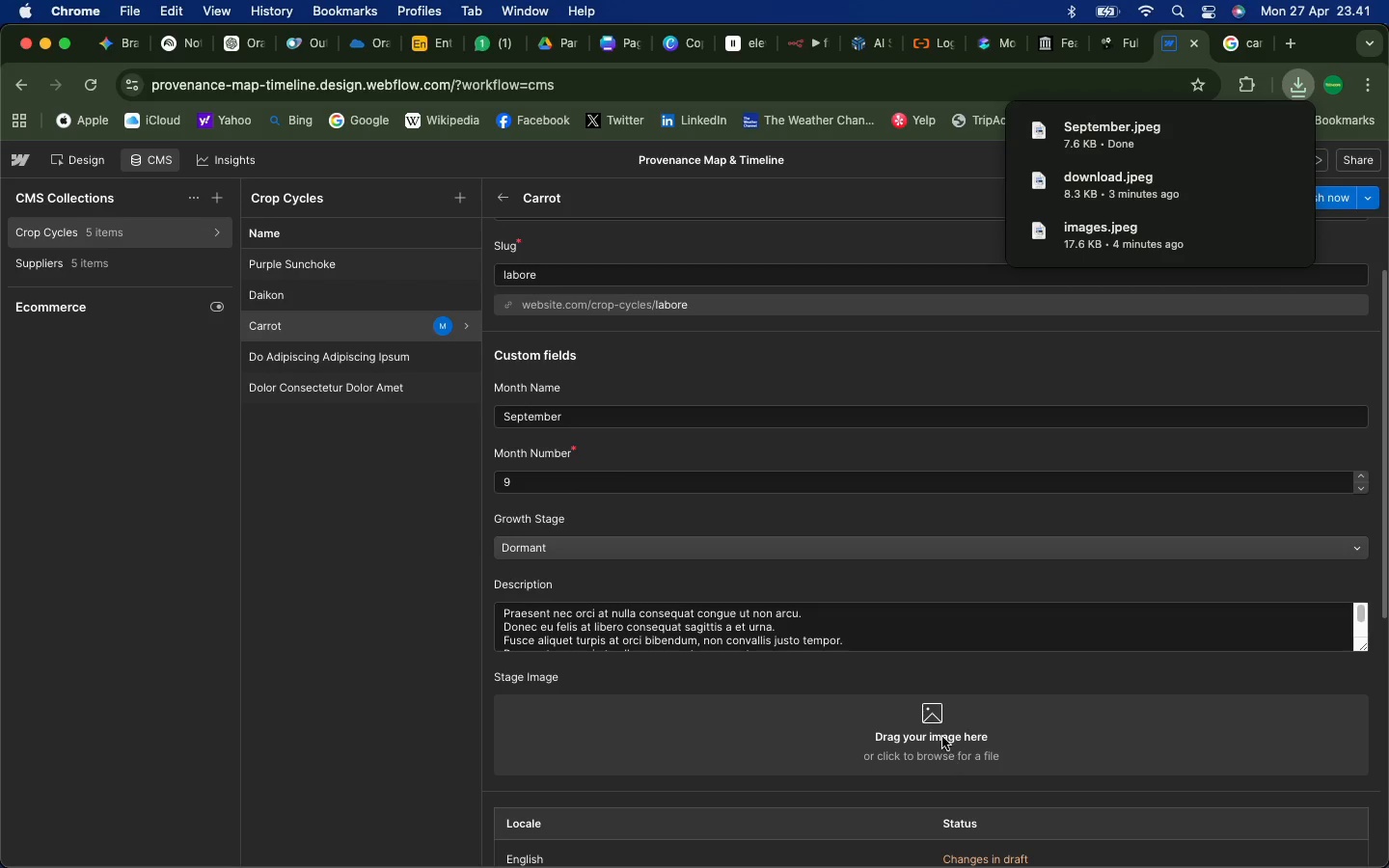 
left_click([938, 722])
 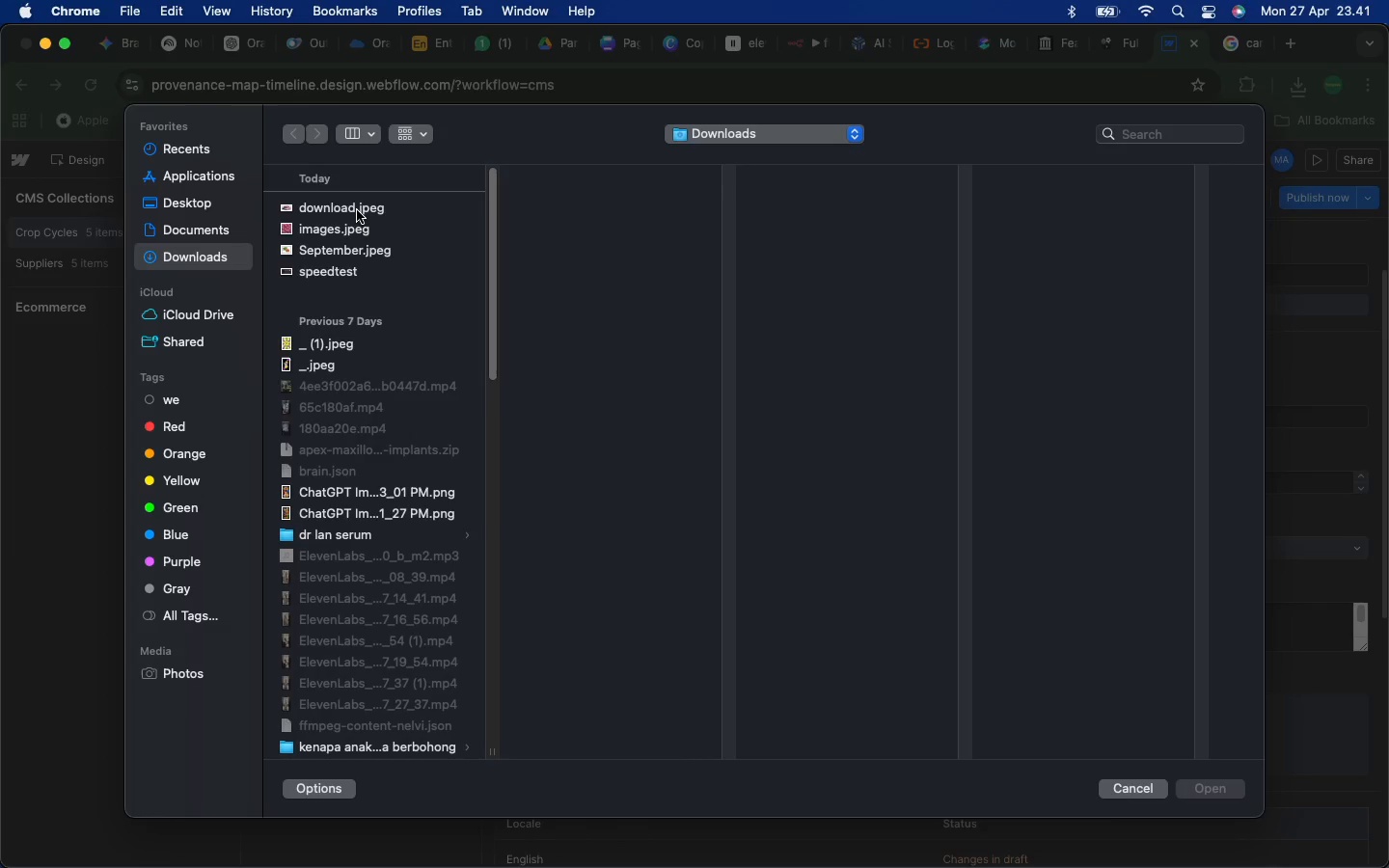 
left_click([334, 250])
 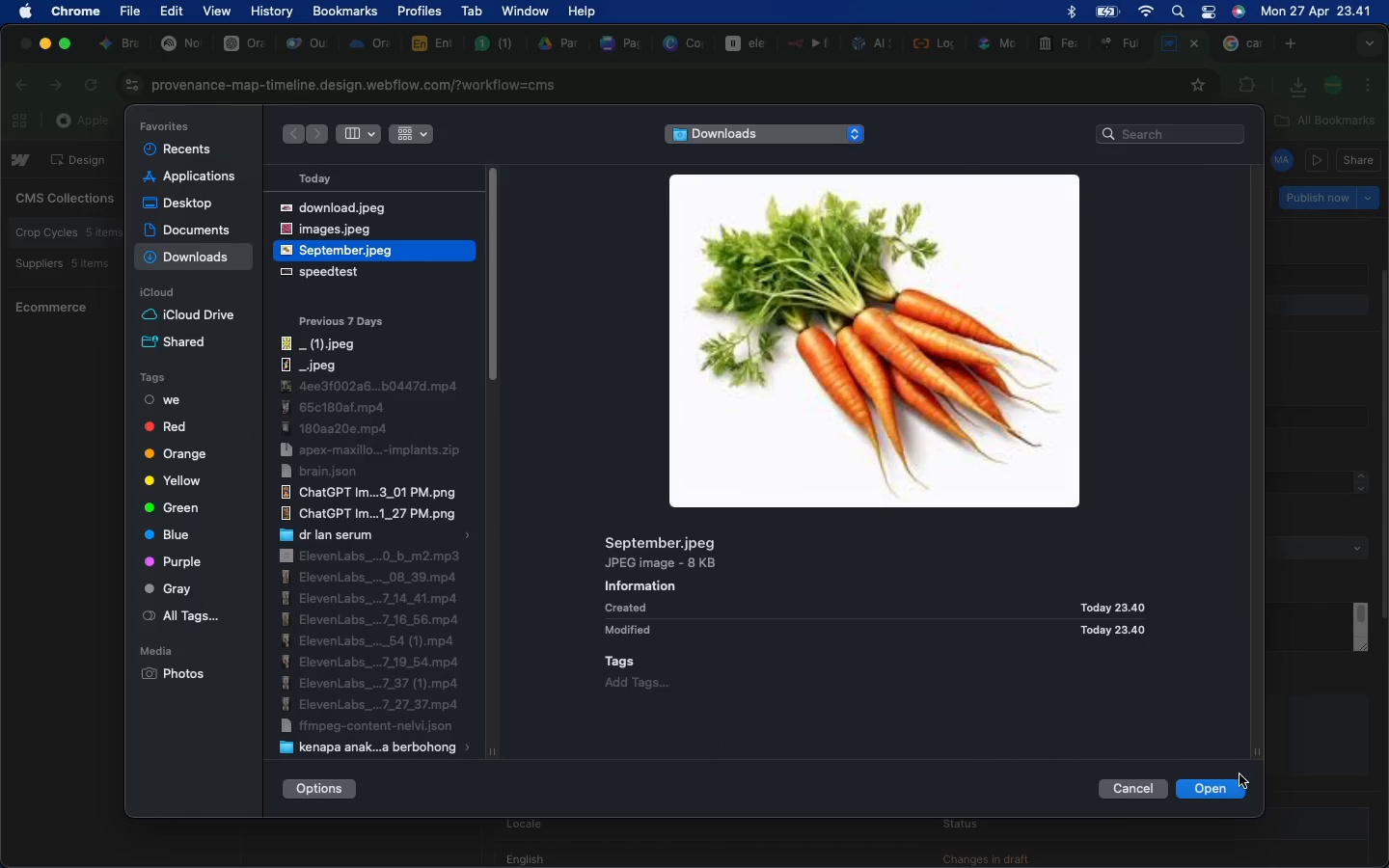 
left_click([1214, 787])
 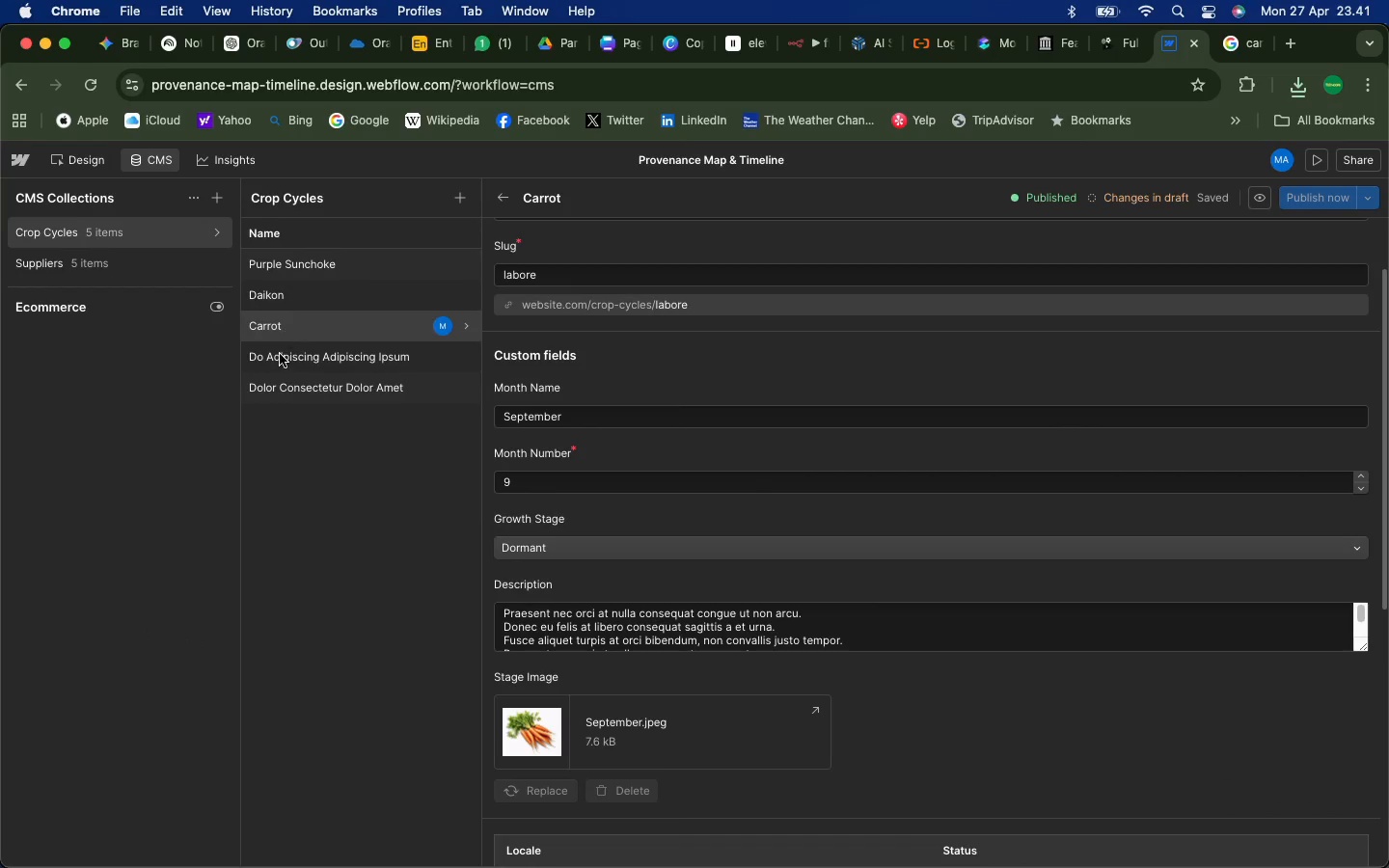 
wait(5.31)
 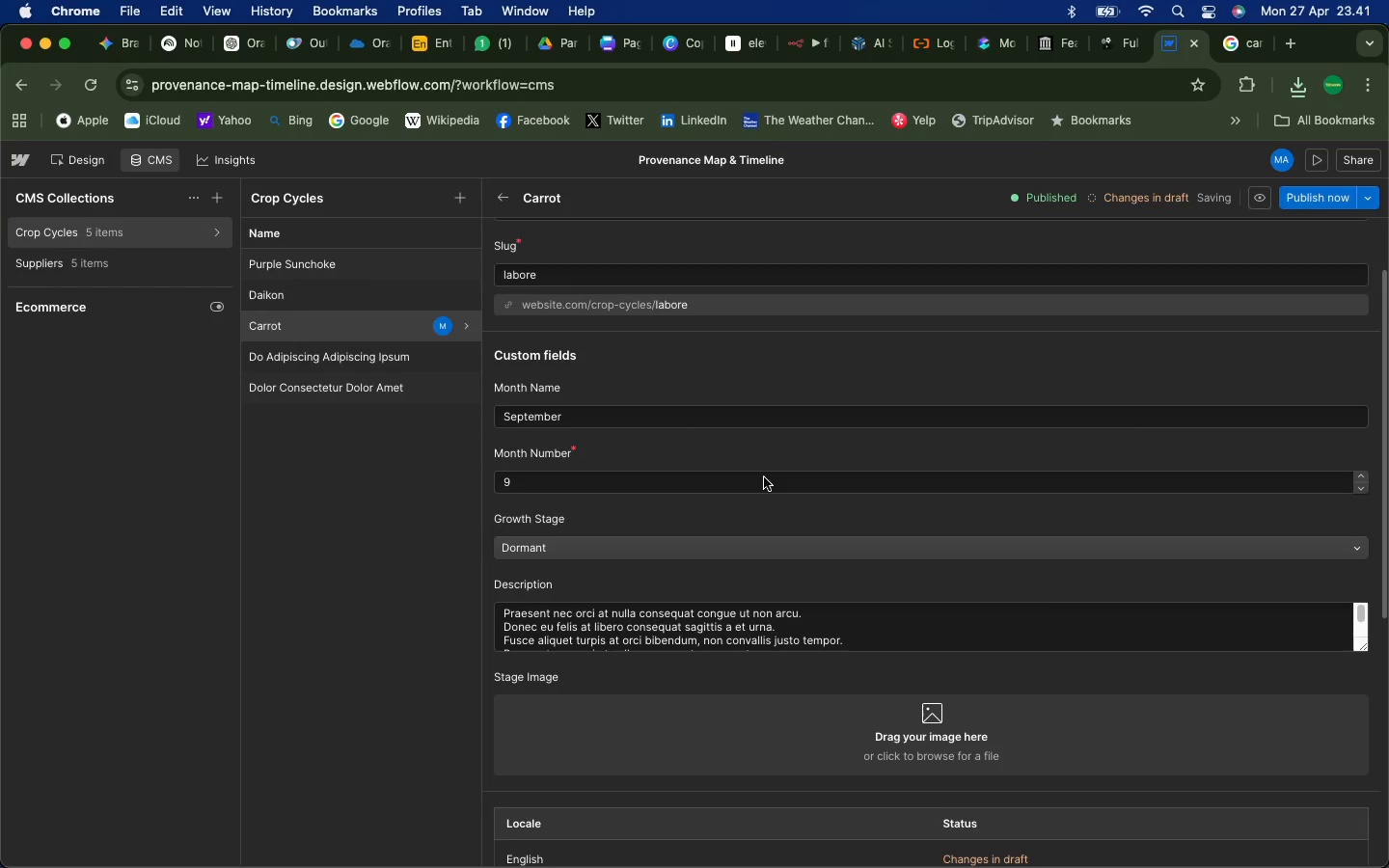 
left_click([279, 356])
 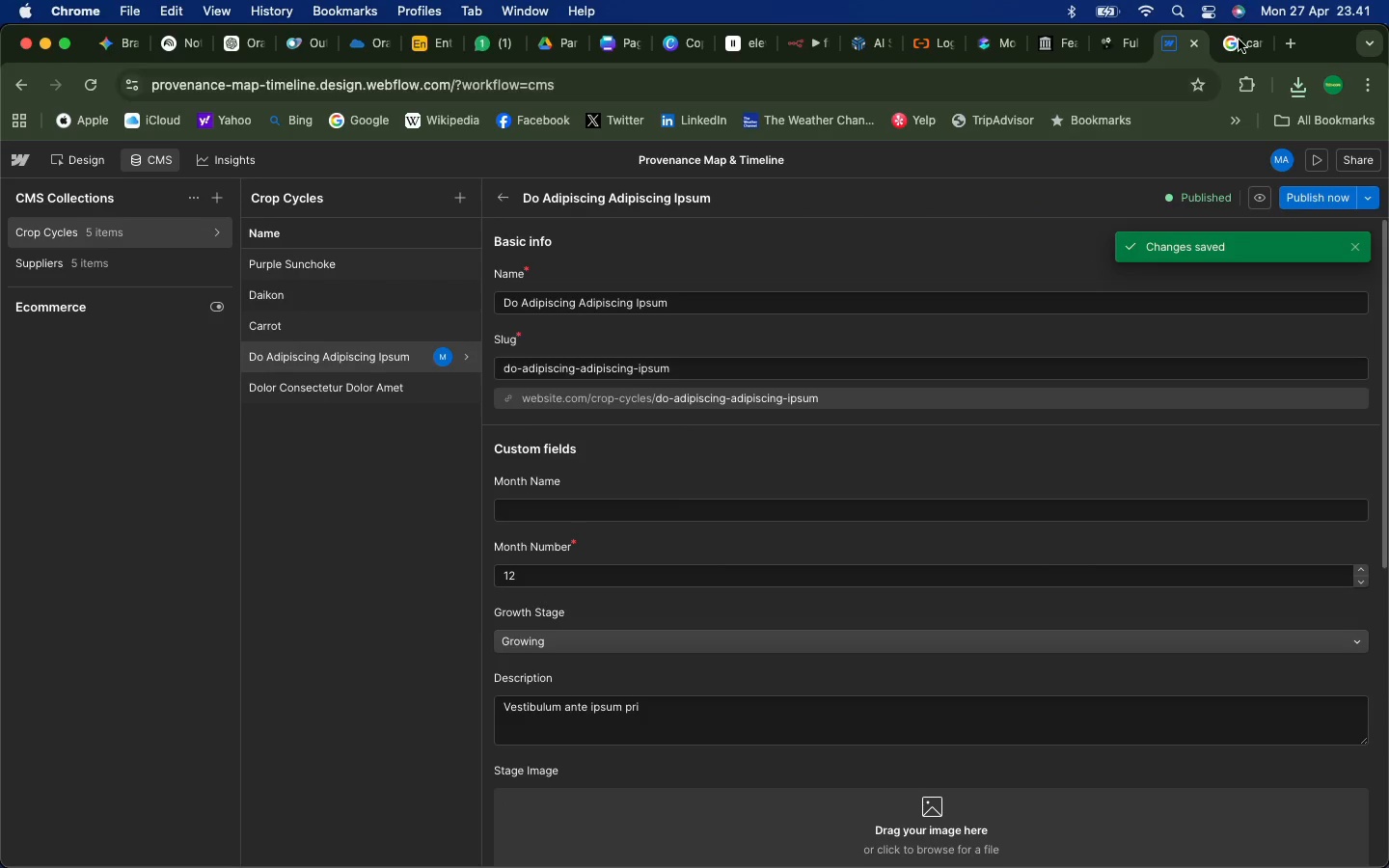 
left_click([1247, 44])
 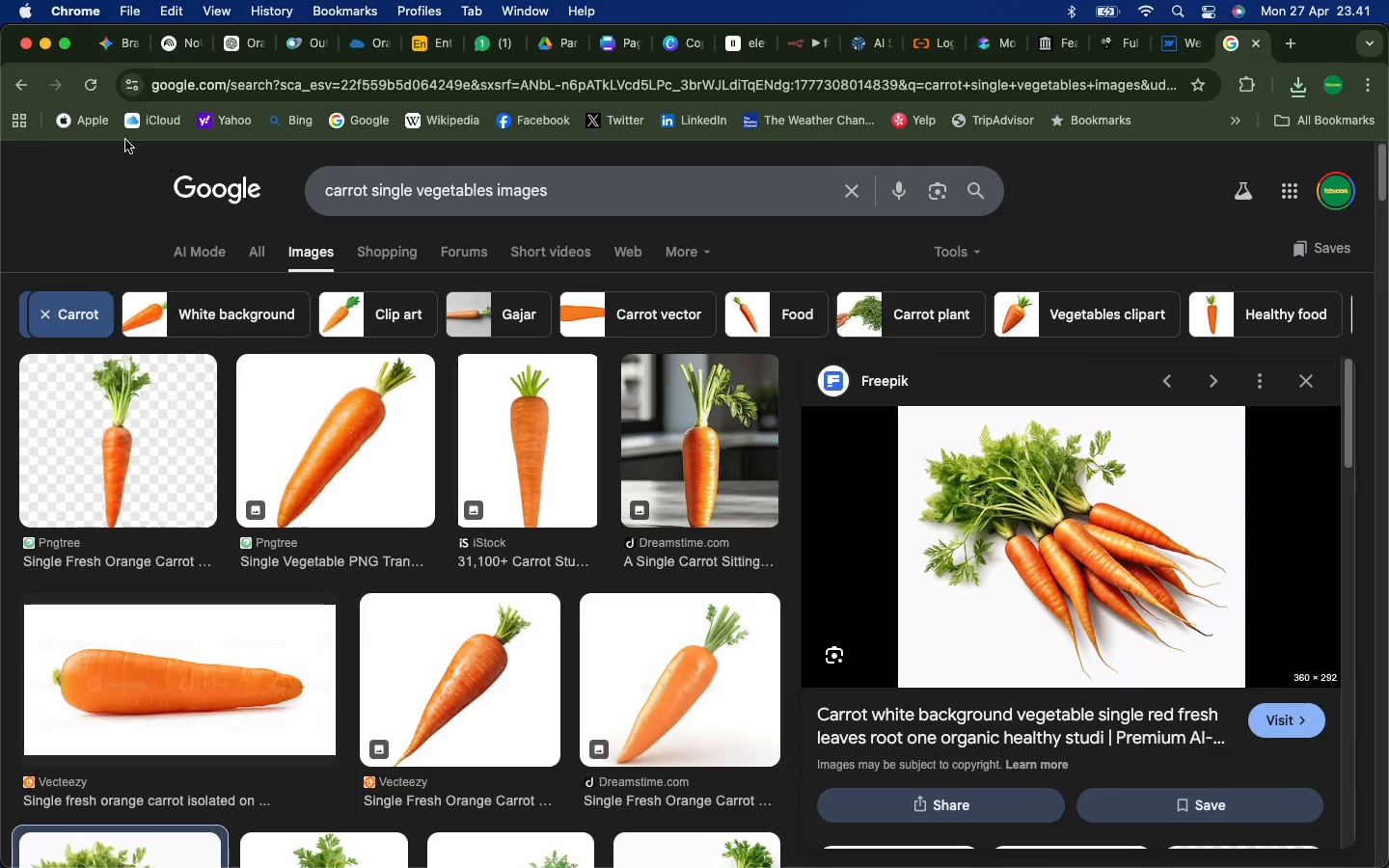 
left_click([19, 93])
 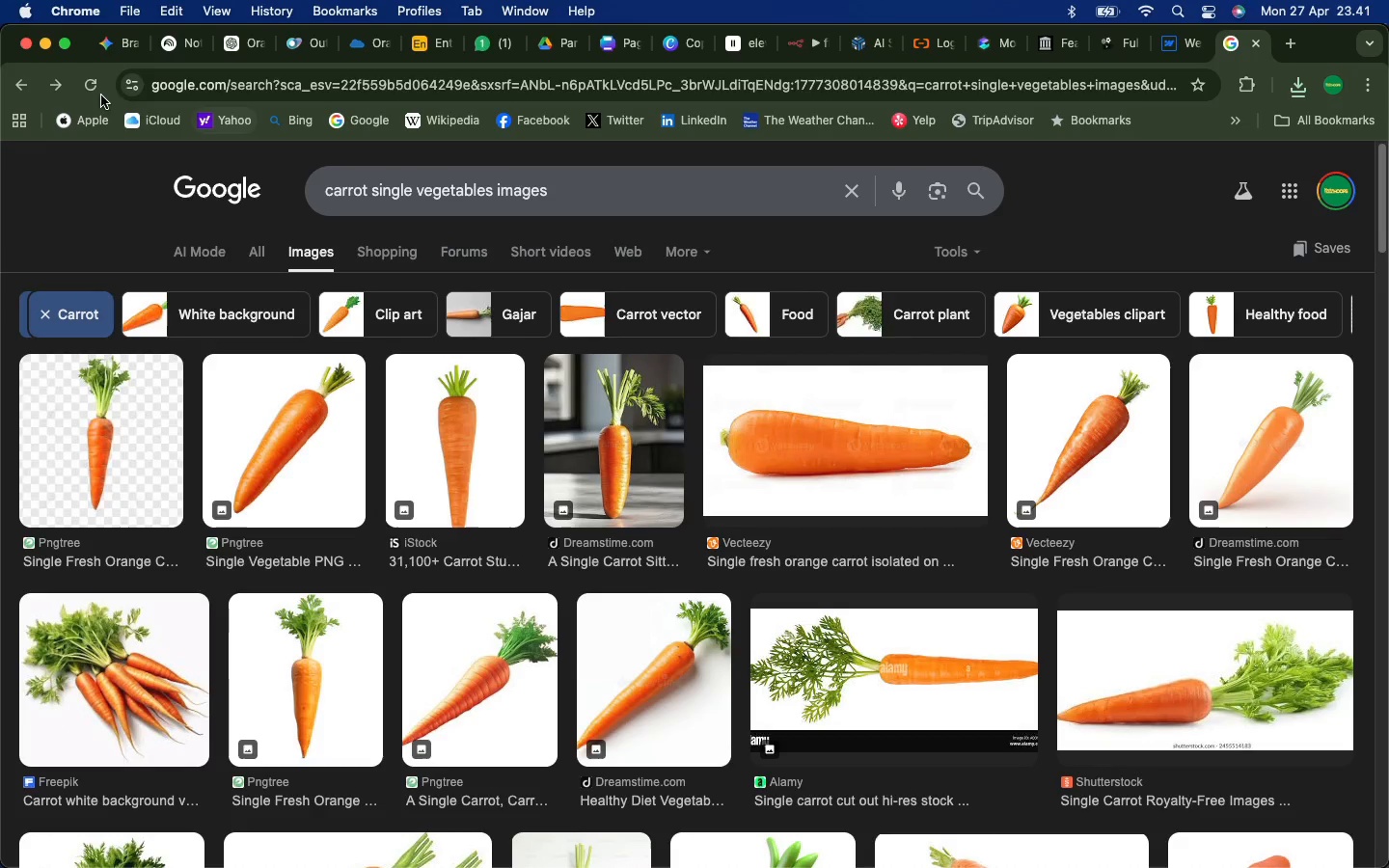 
left_click([26, 86])
 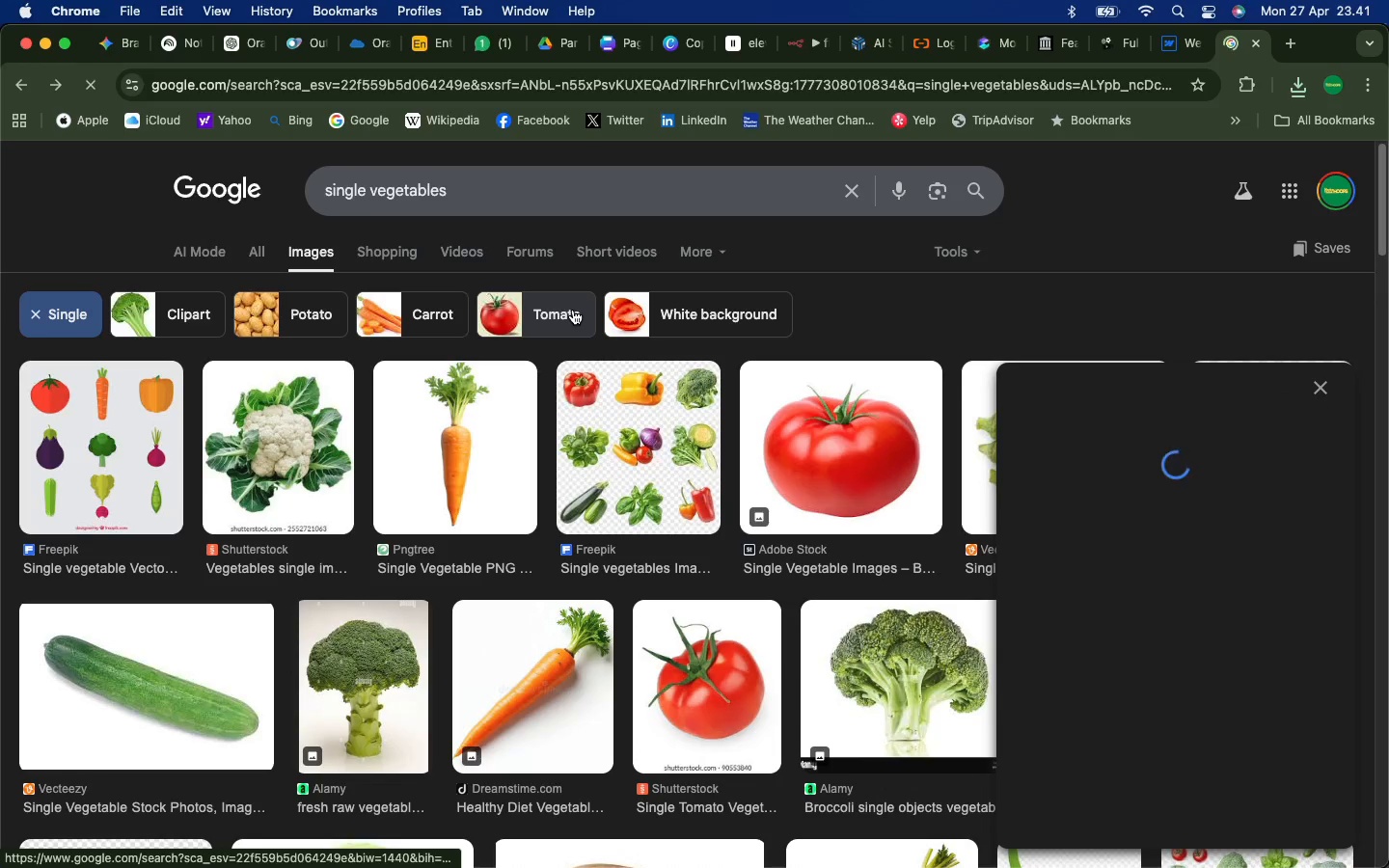 
left_click([293, 311])
 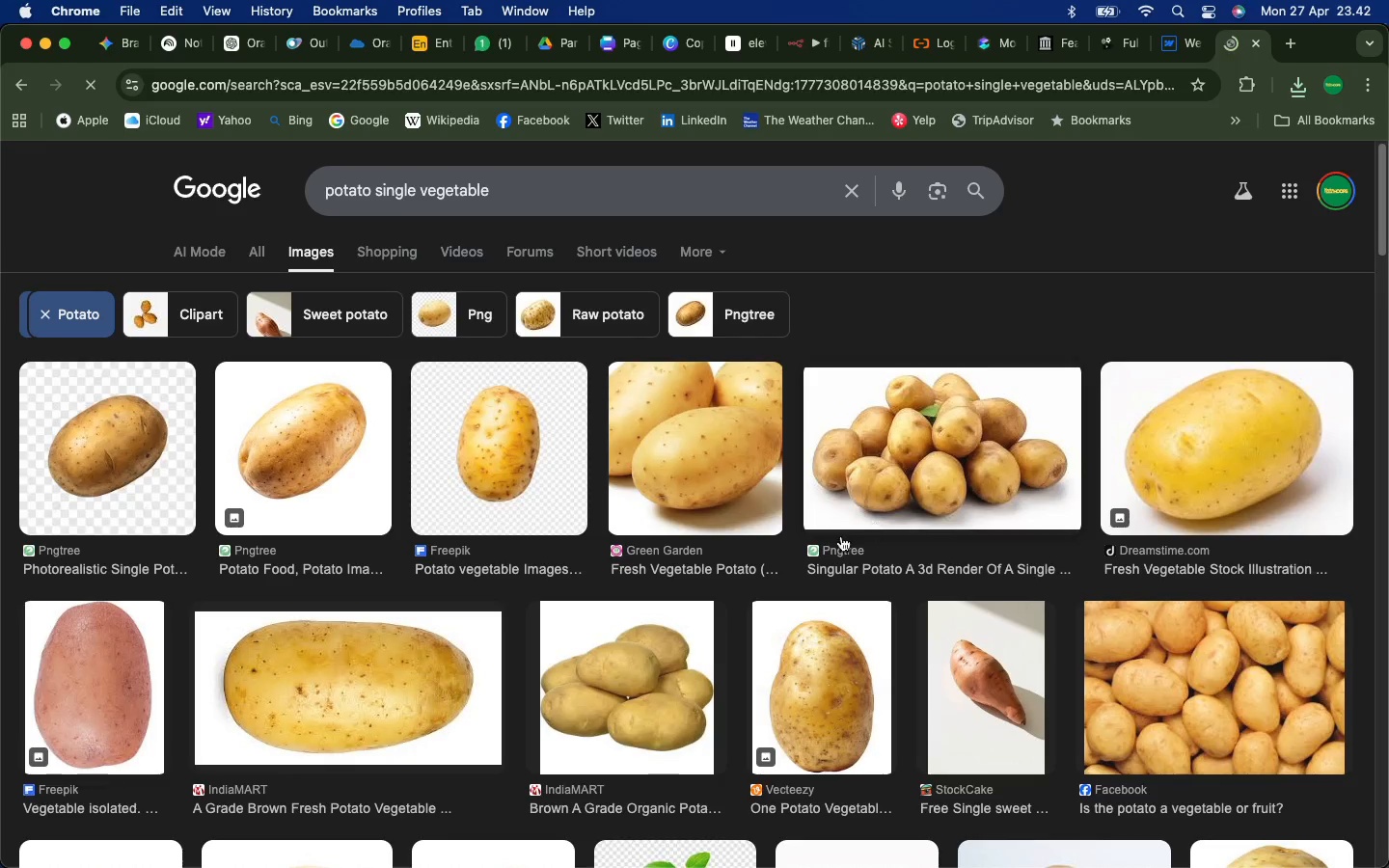 
wait(6.48)
 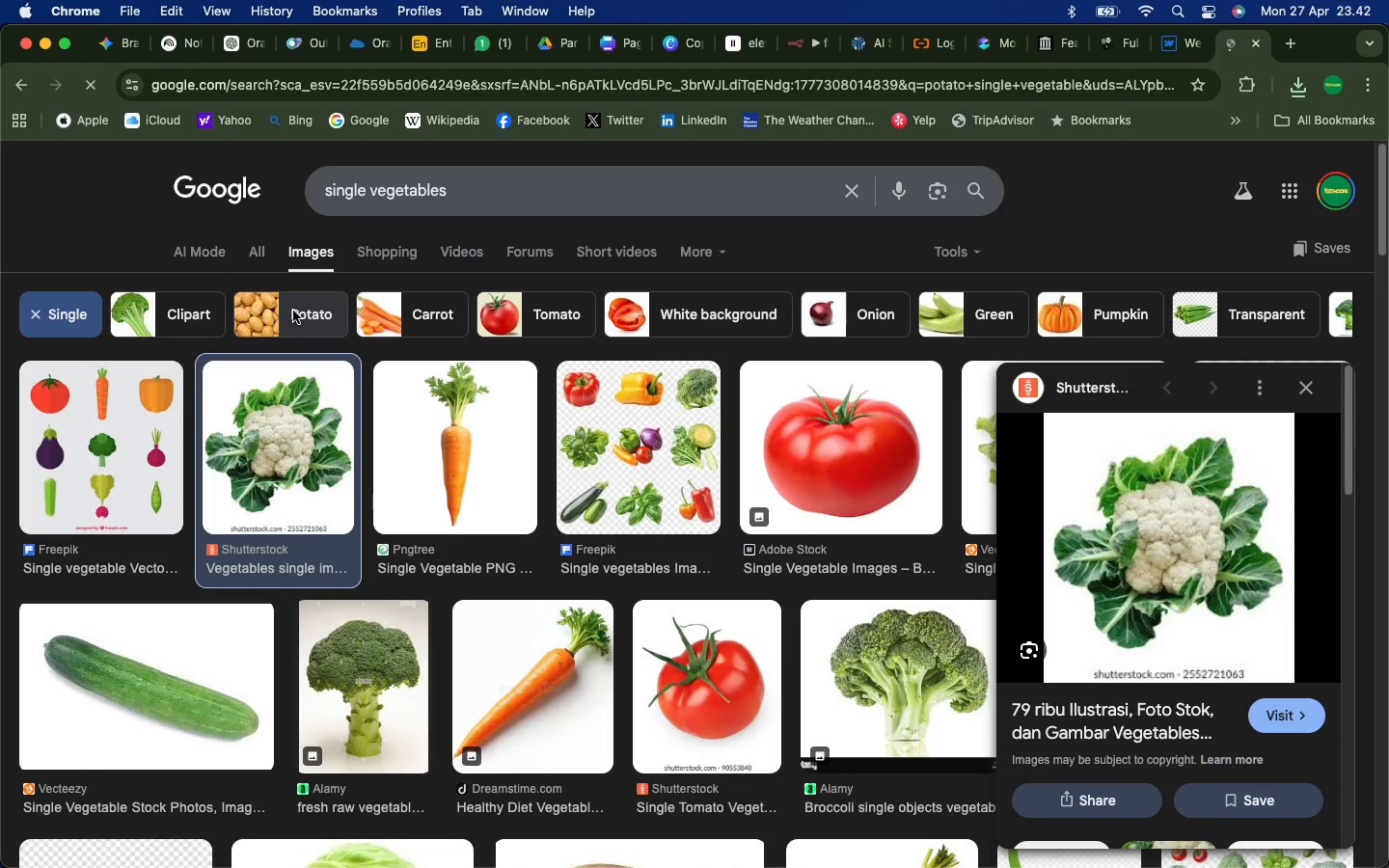 
right_click([949, 475])
 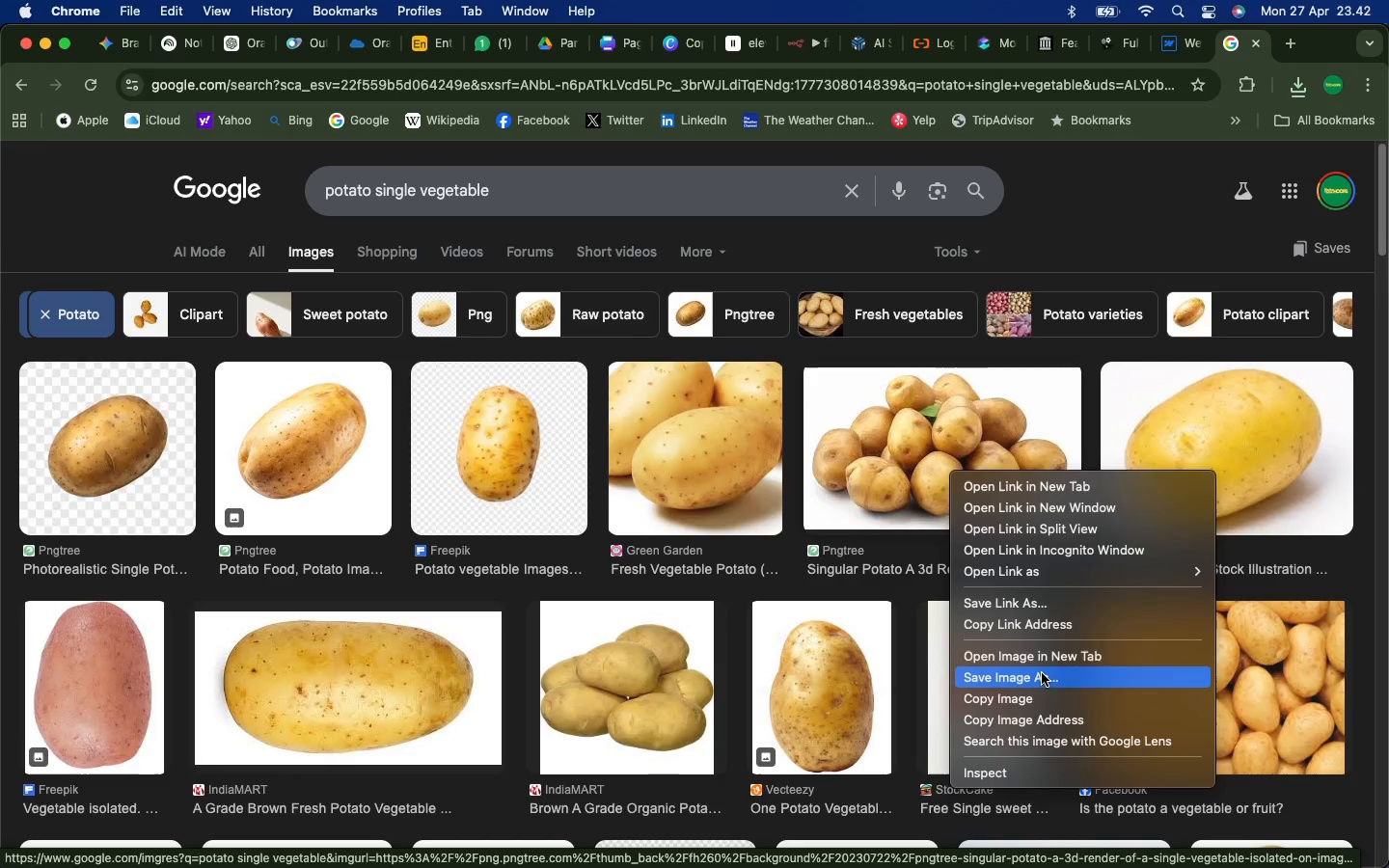 
left_click([1042, 673])
 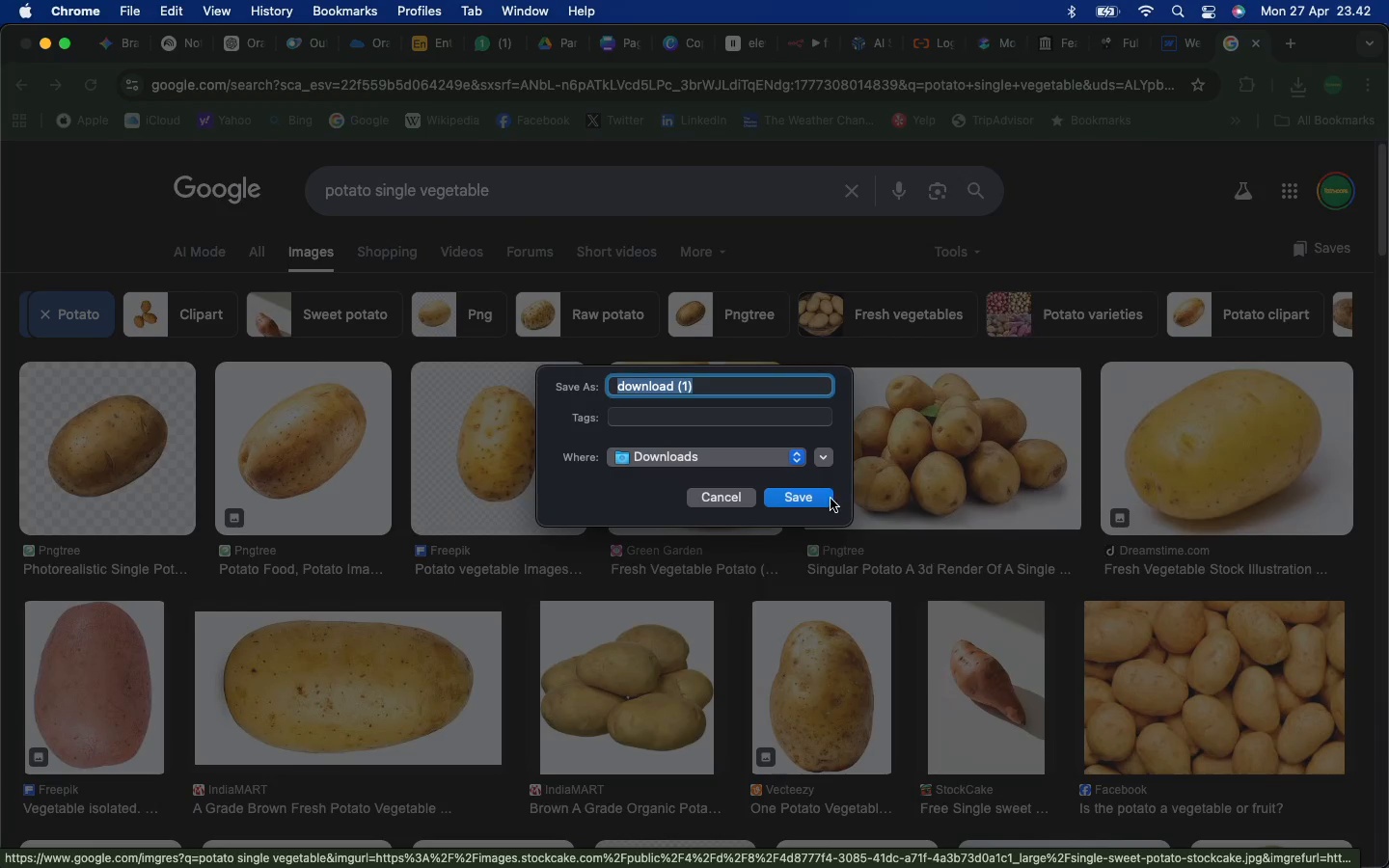 
left_click([793, 495])
 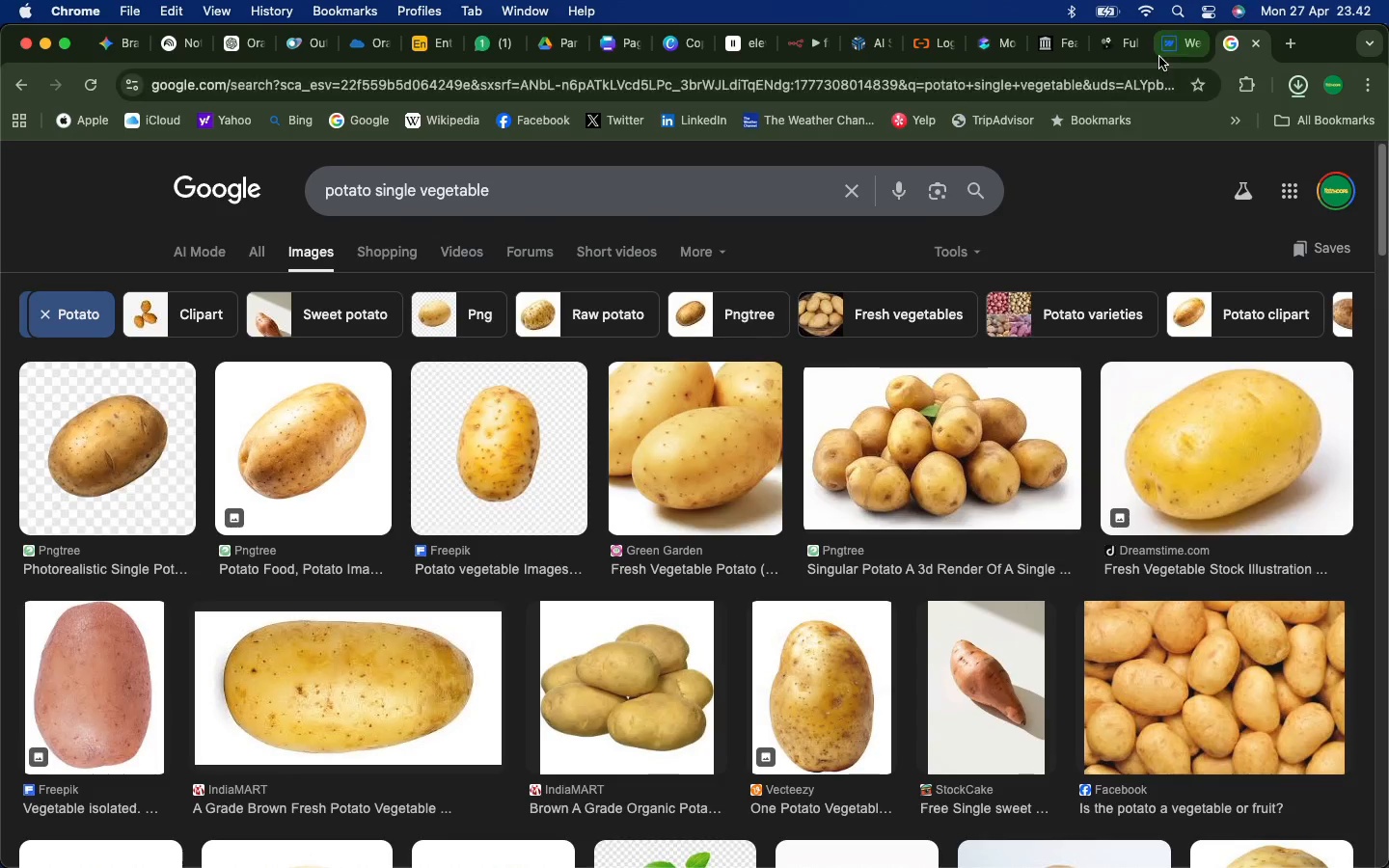 
left_click([1180, 43])
 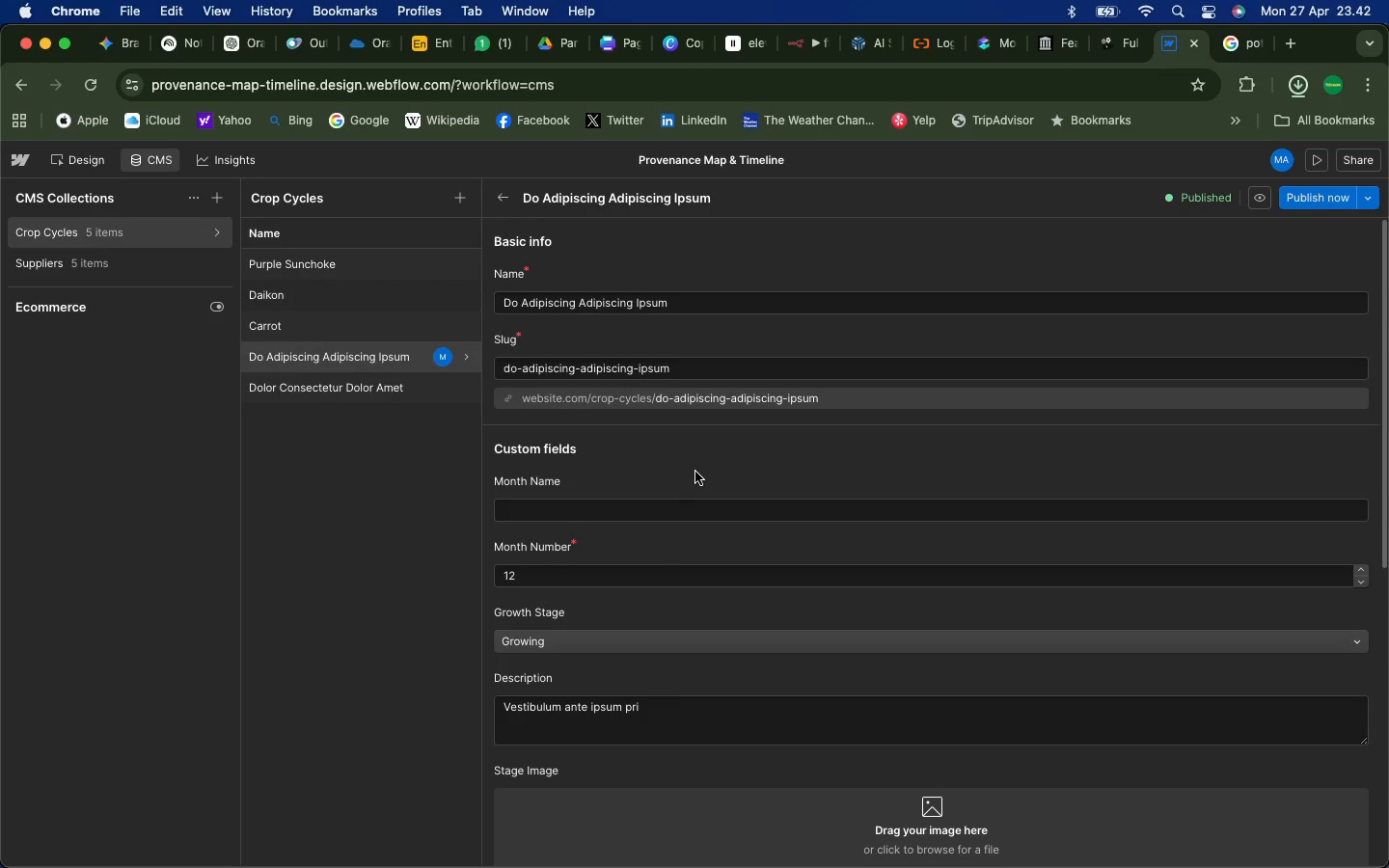 
left_click_drag(start_coordinate=[678, 307], to_coordinate=[437, 297])
 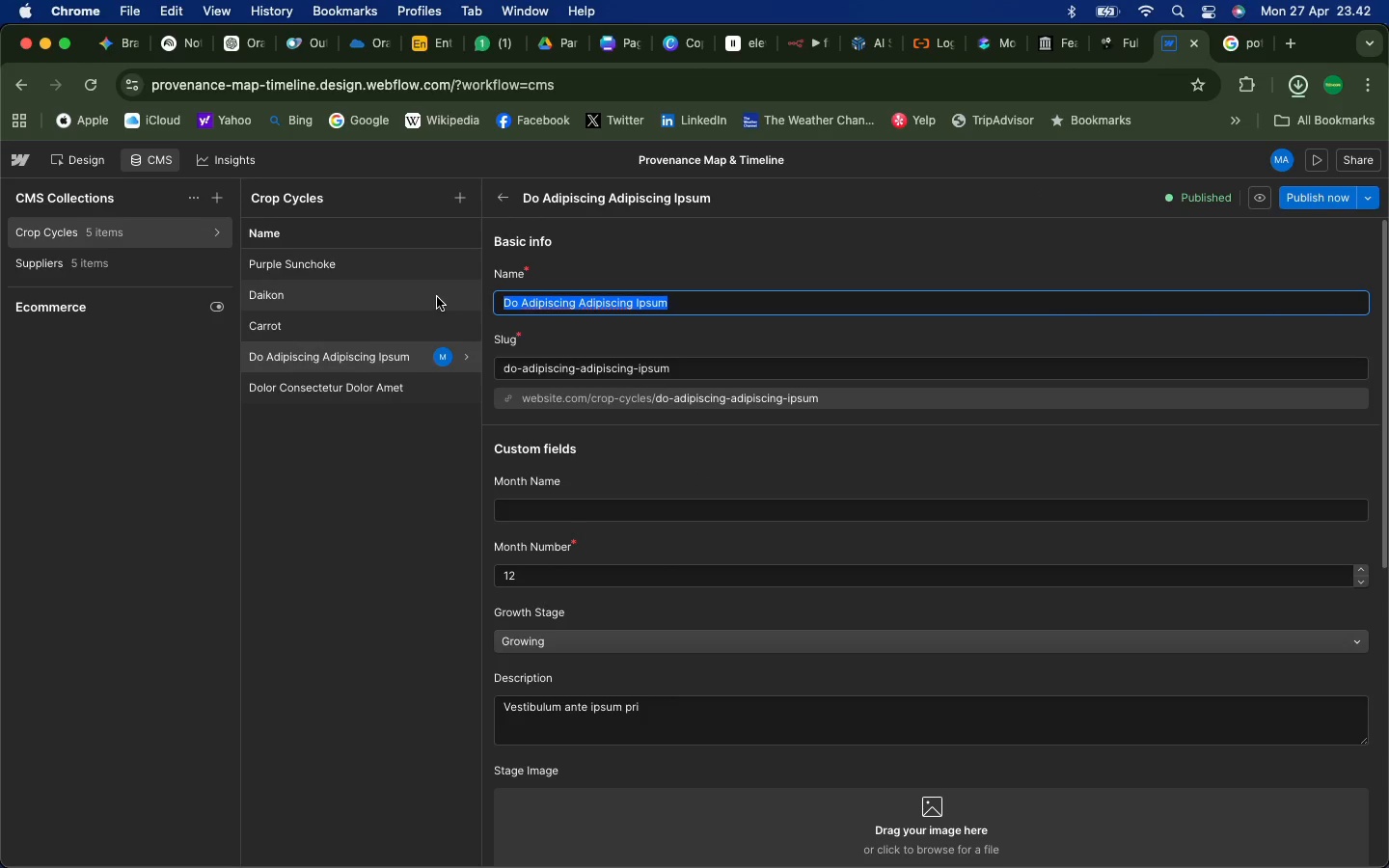 
type(Potato)
 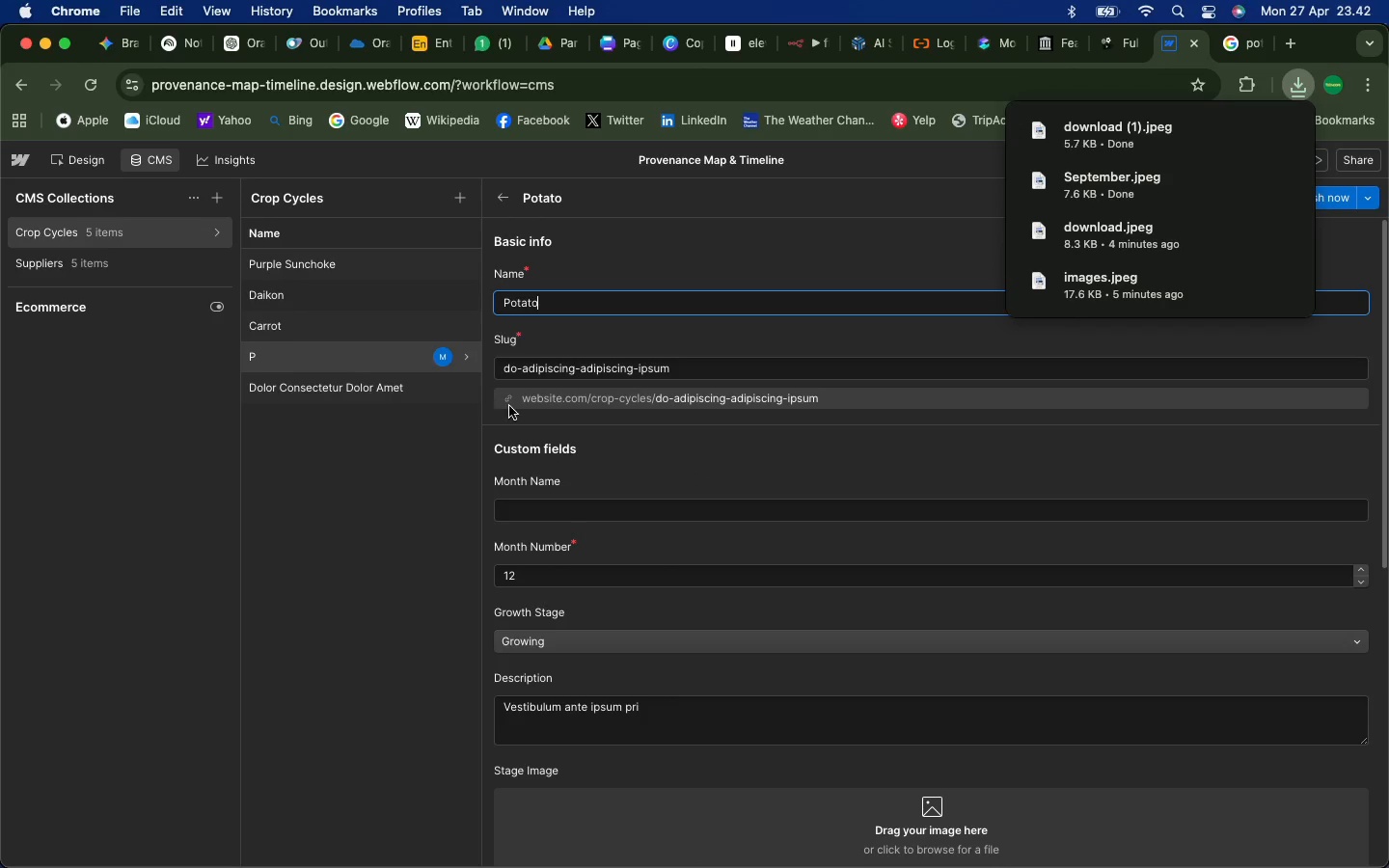 
left_click([524, 507])
 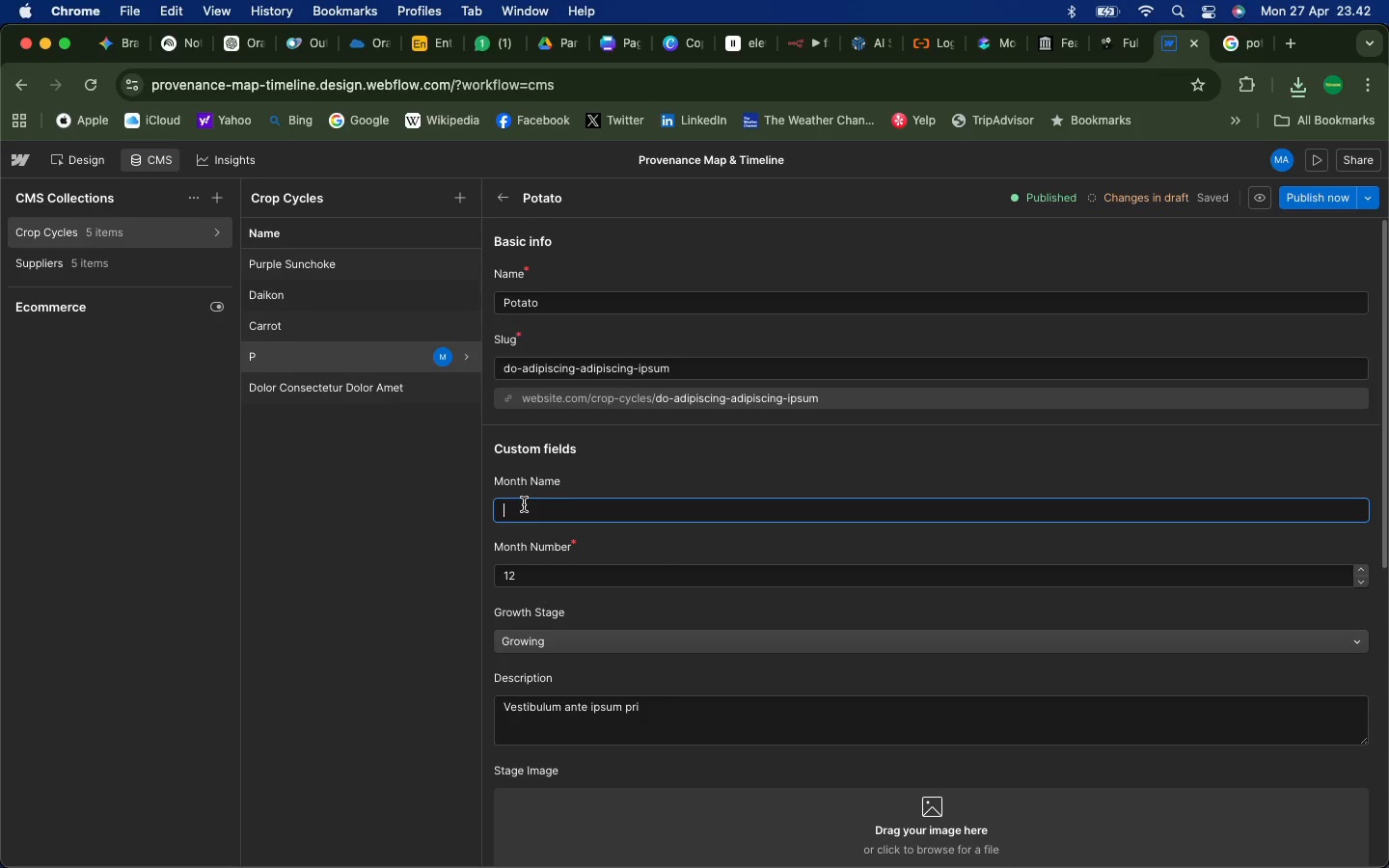 
type(December)
 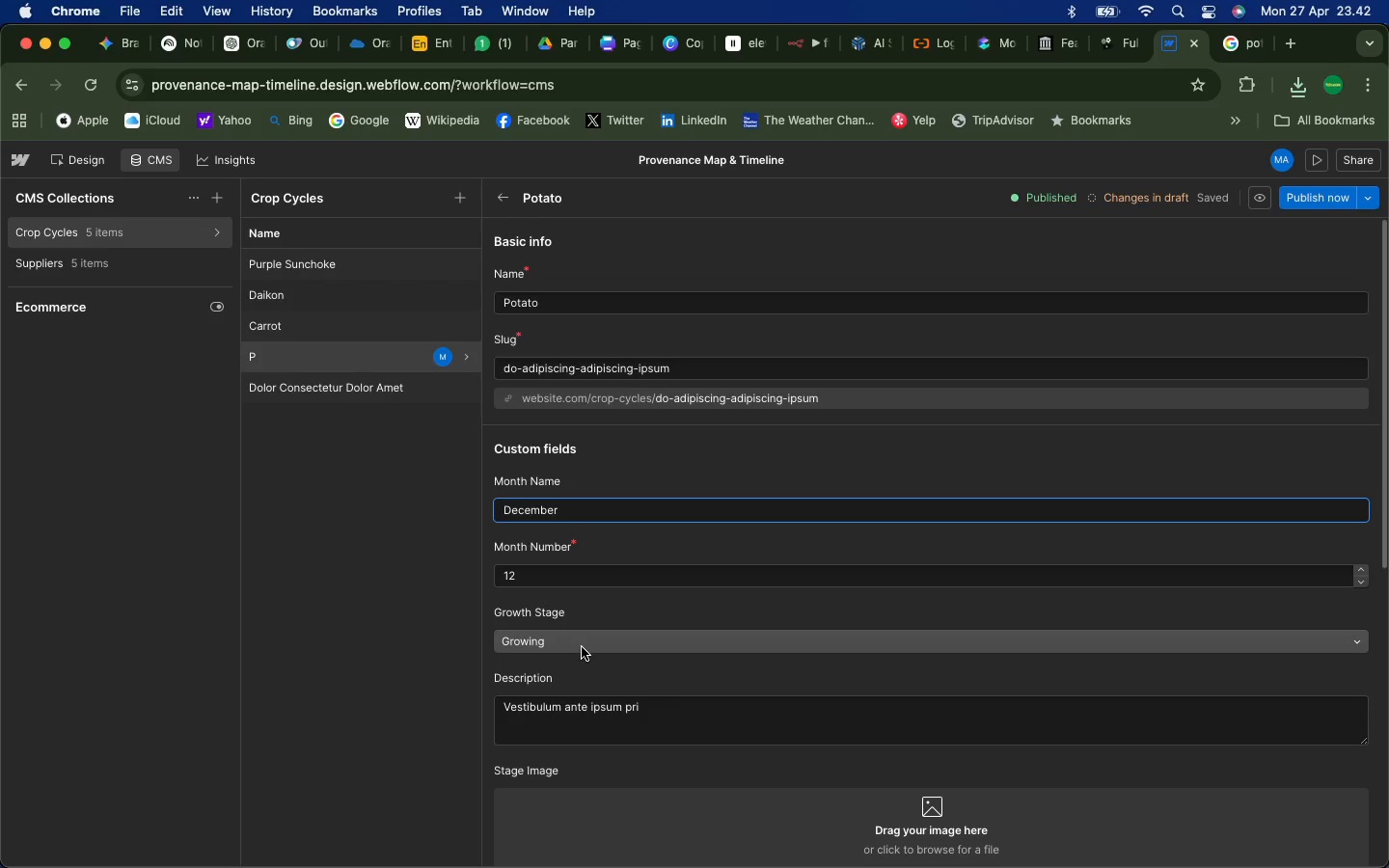 
left_click([582, 647])
 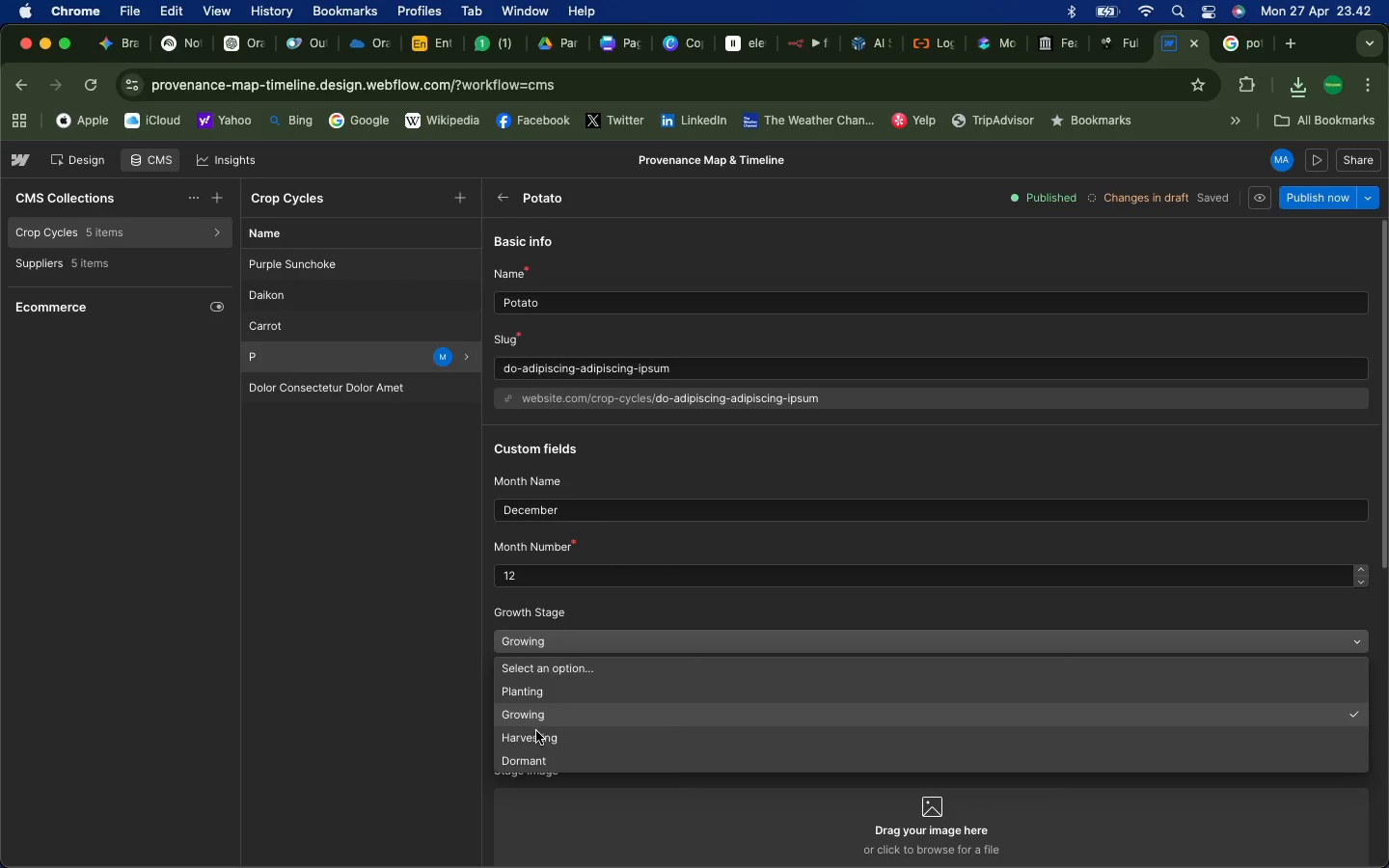 
left_click([536, 742])
 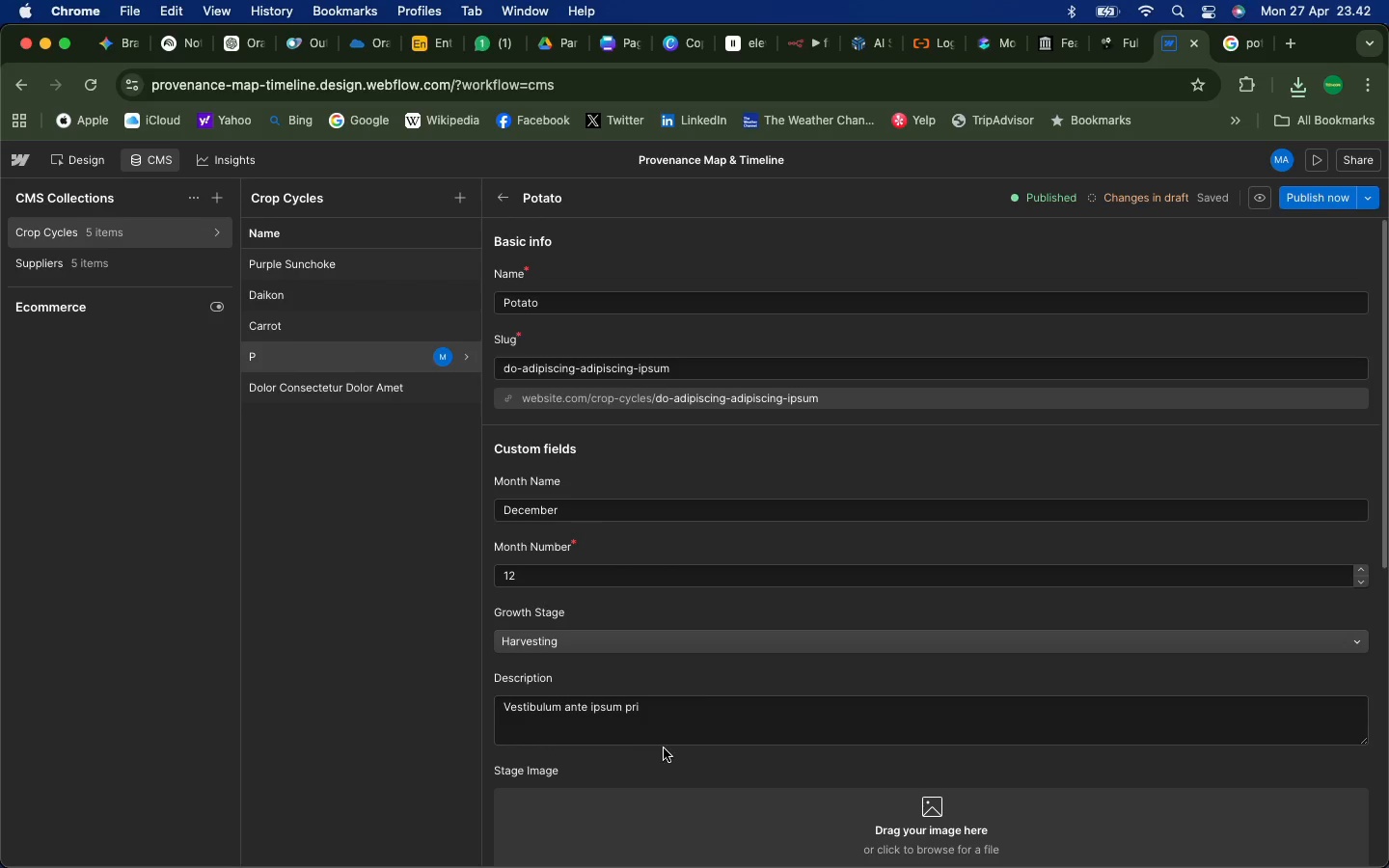 
left_click([938, 827])
 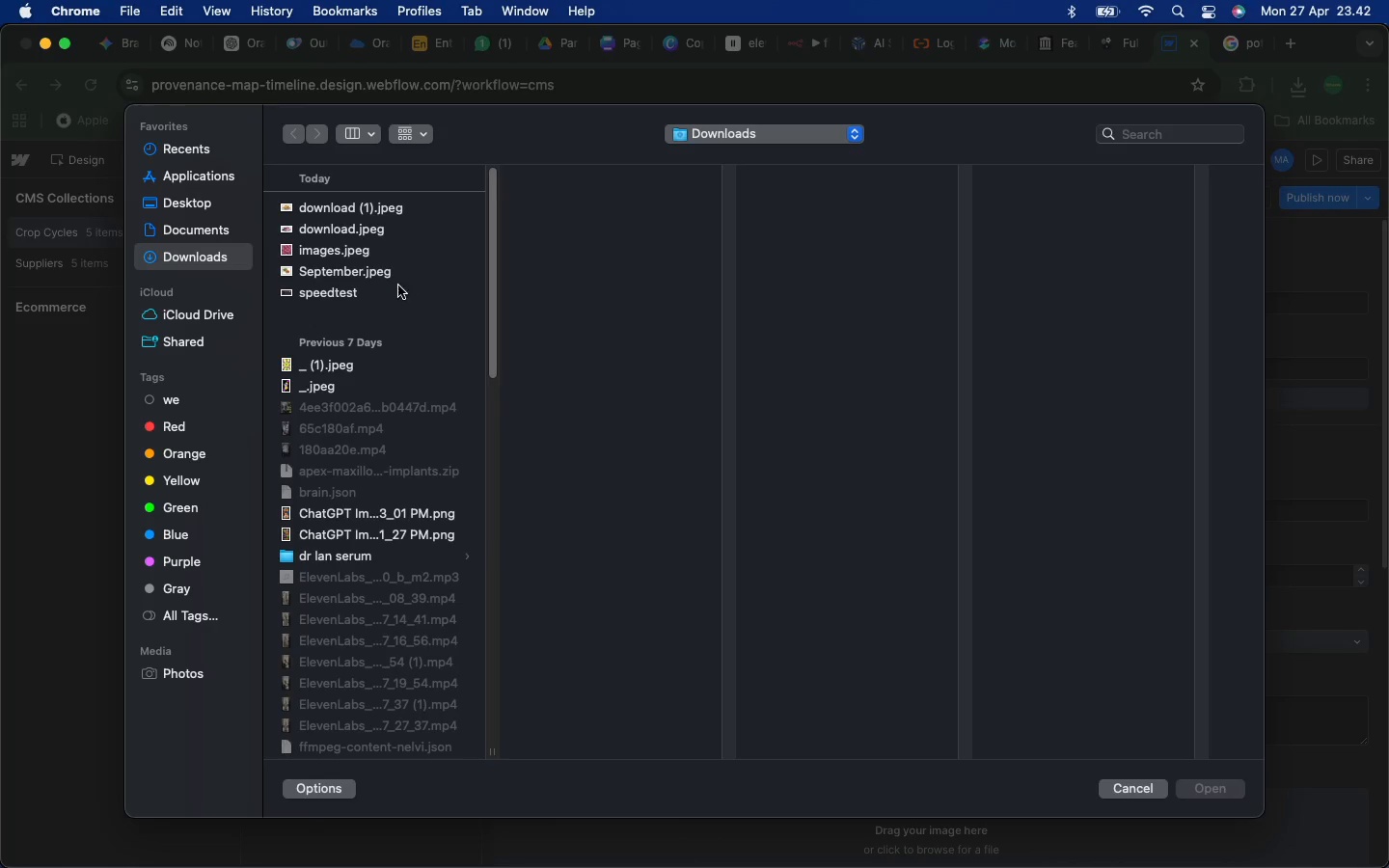 
left_click([360, 213])
 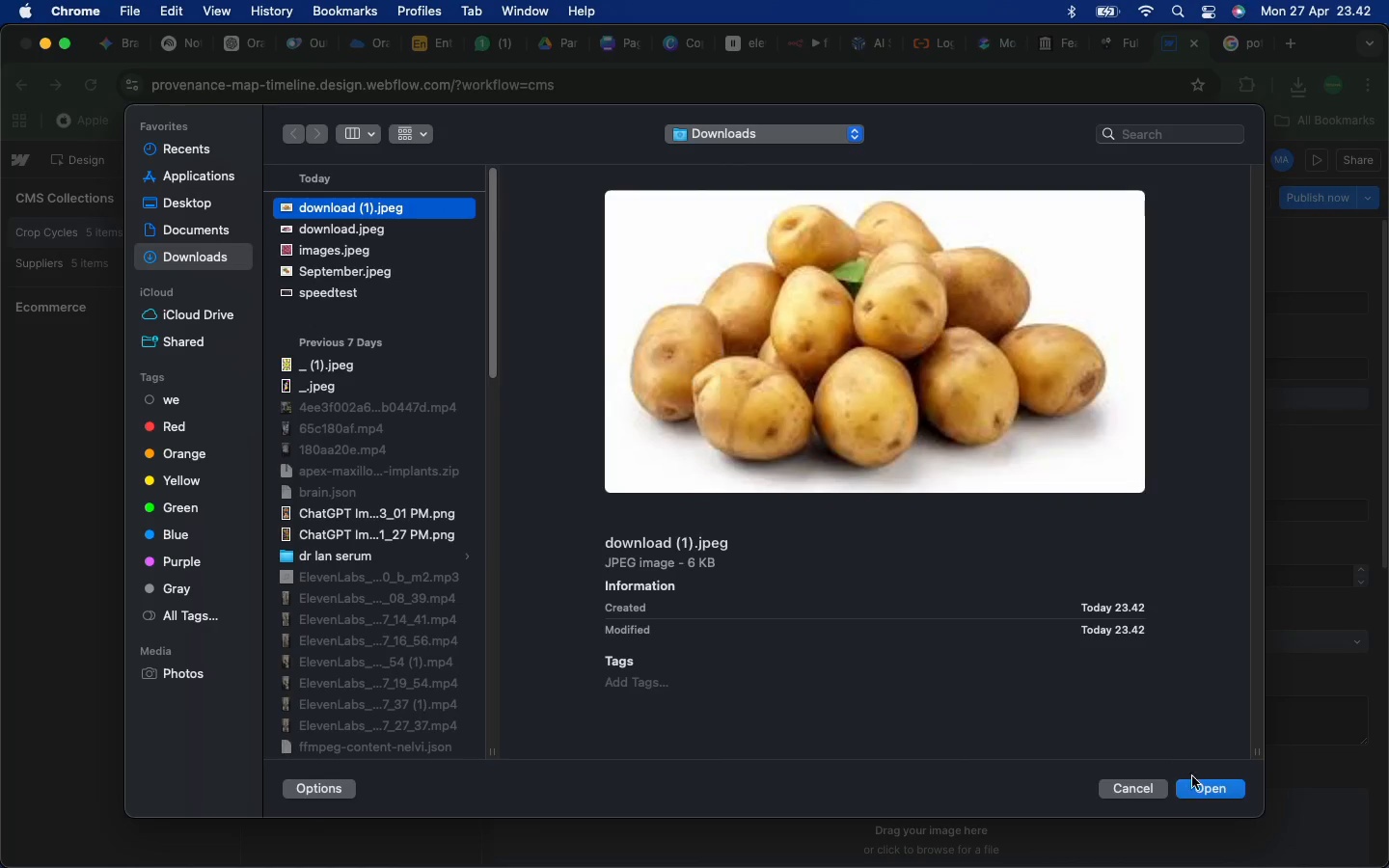 
left_click([1201, 783])
 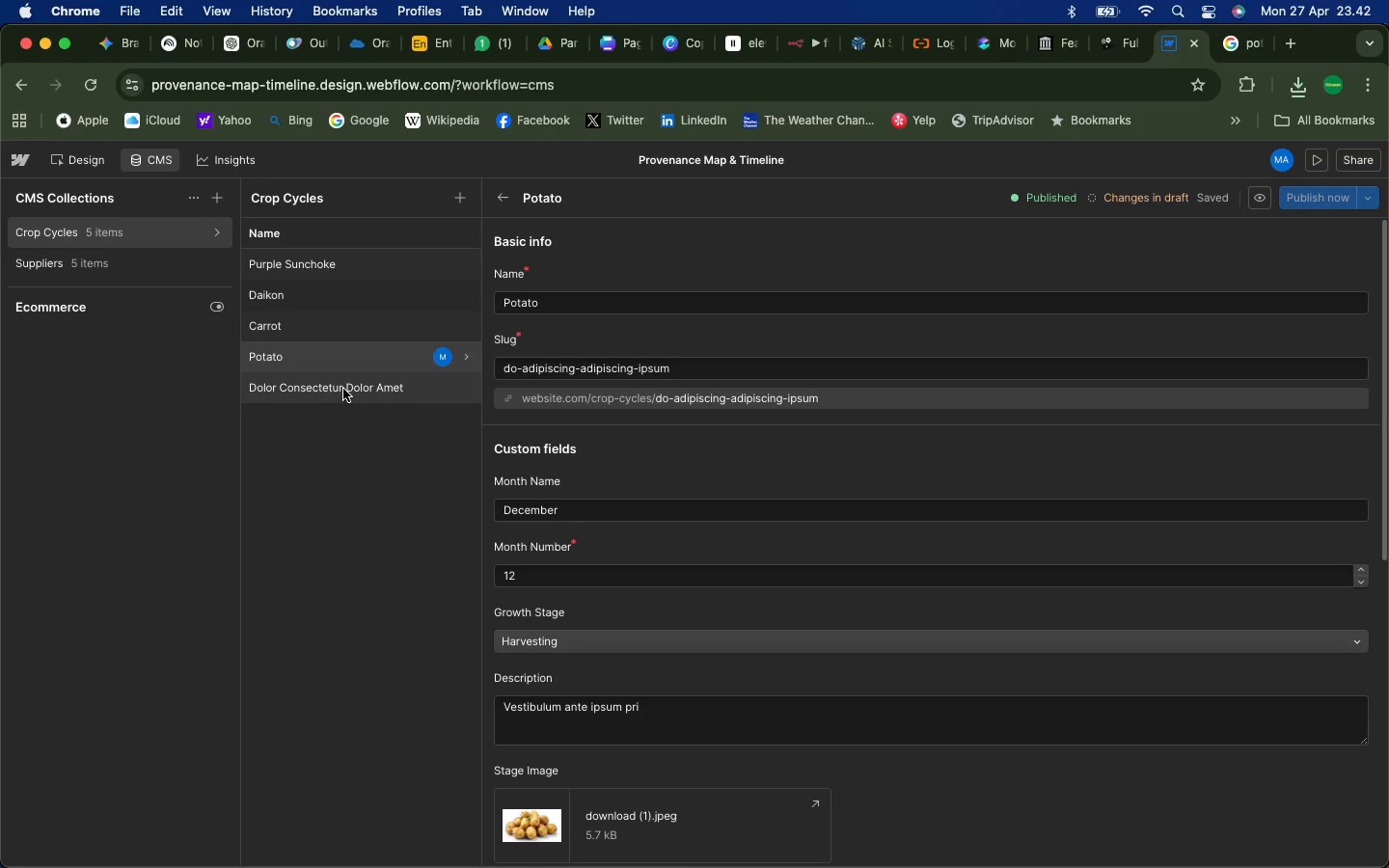 
left_click([342, 389])
 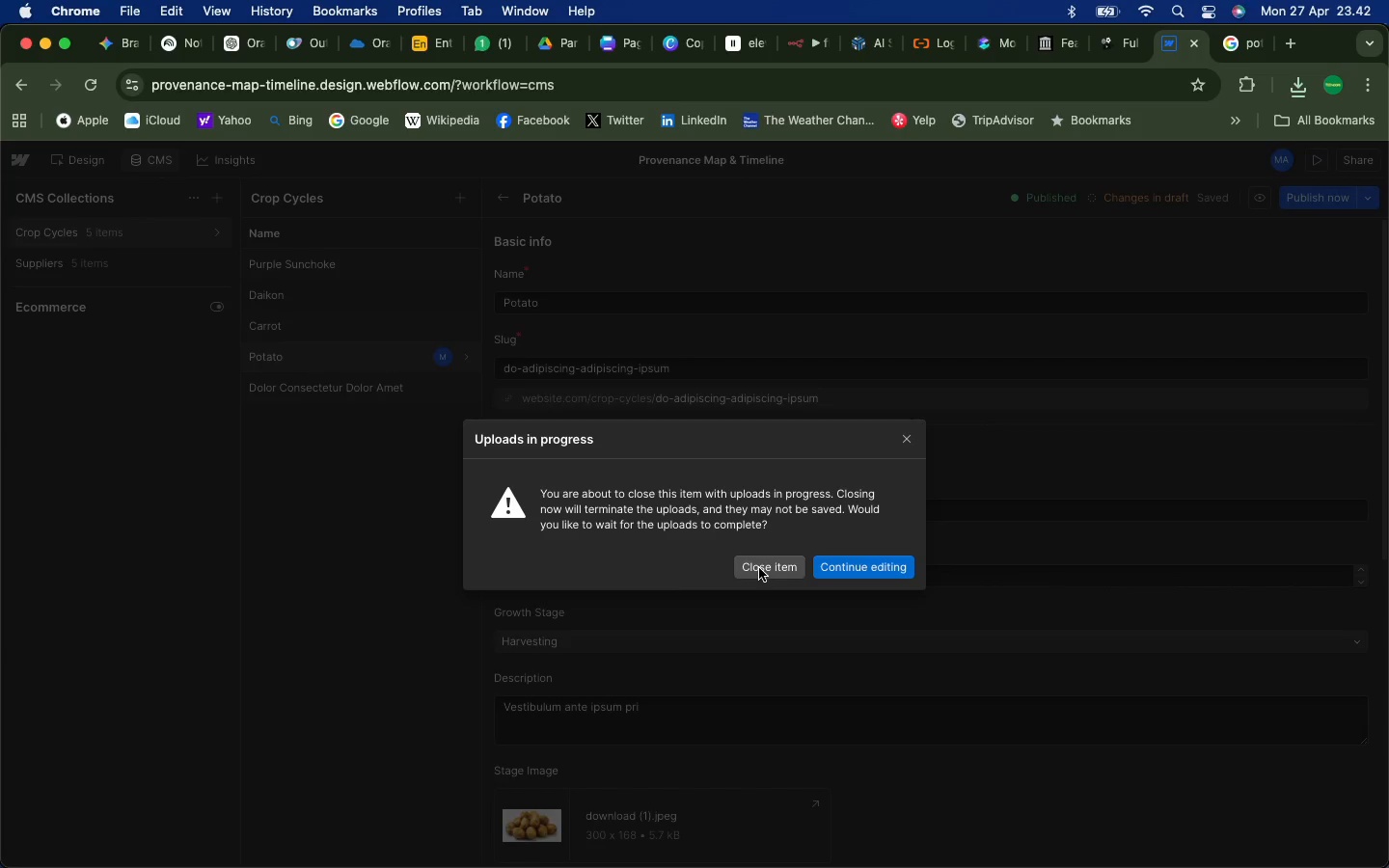 
left_click([866, 569])
 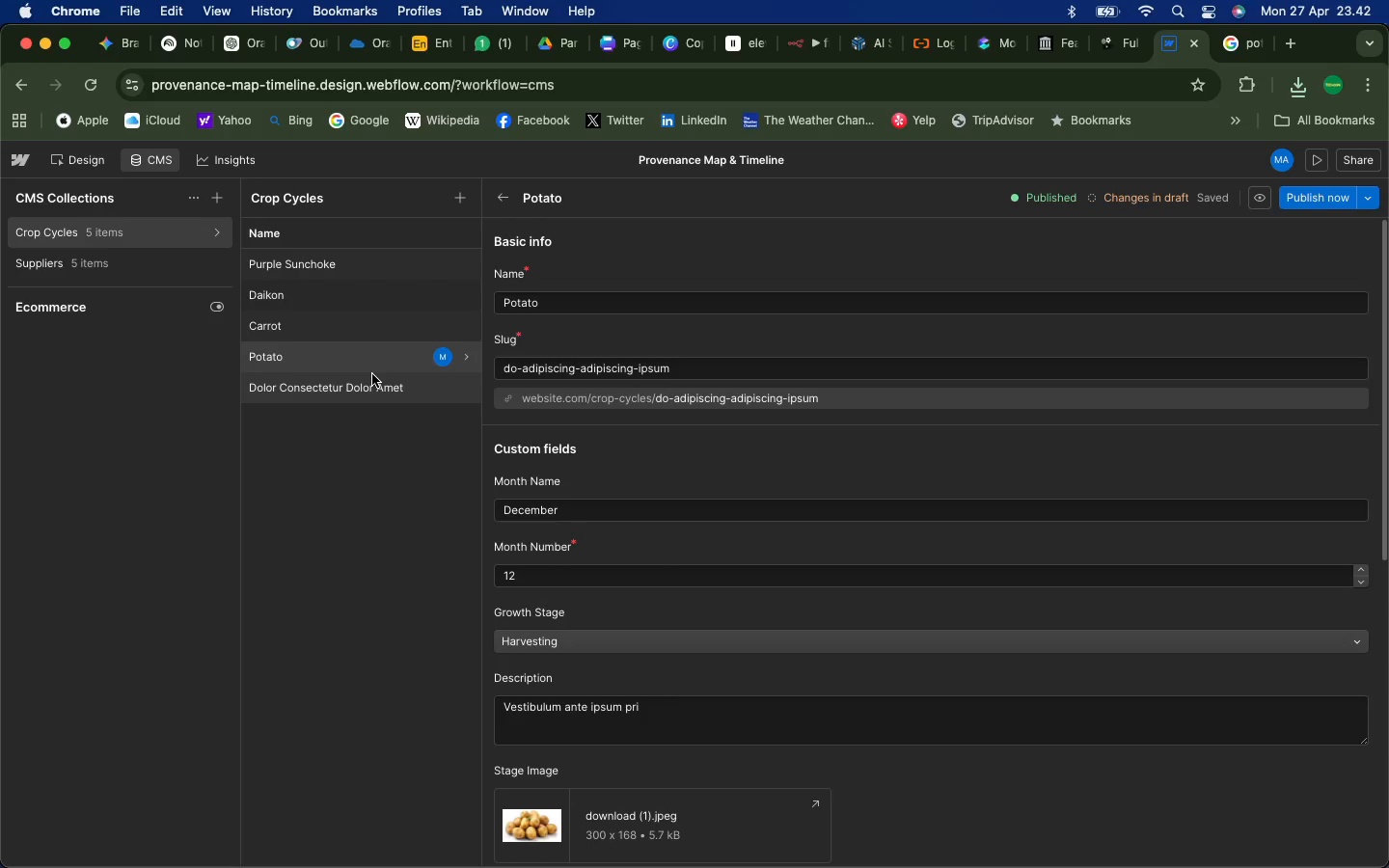 
left_click([372, 371])
 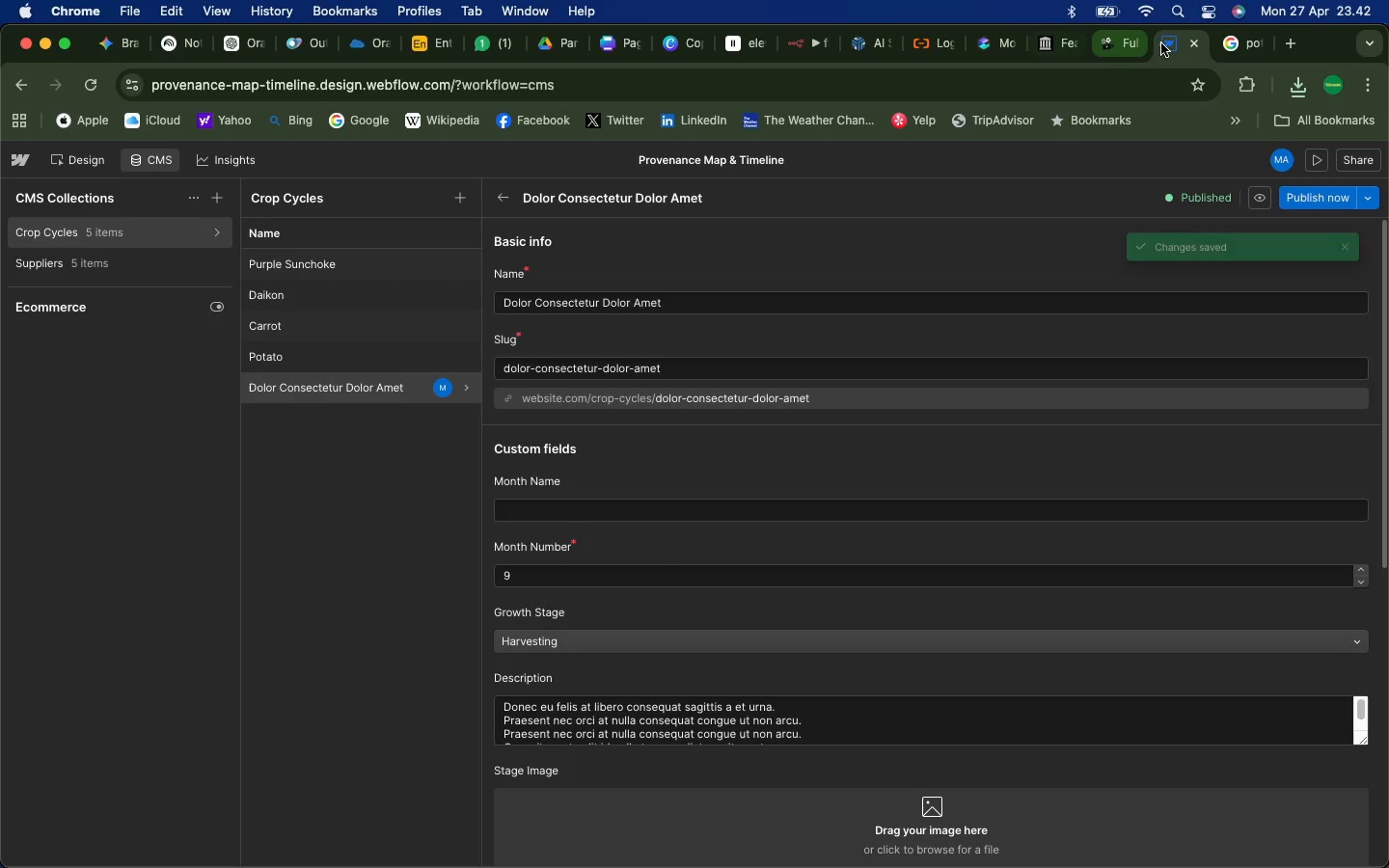 
left_click([1244, 55])
 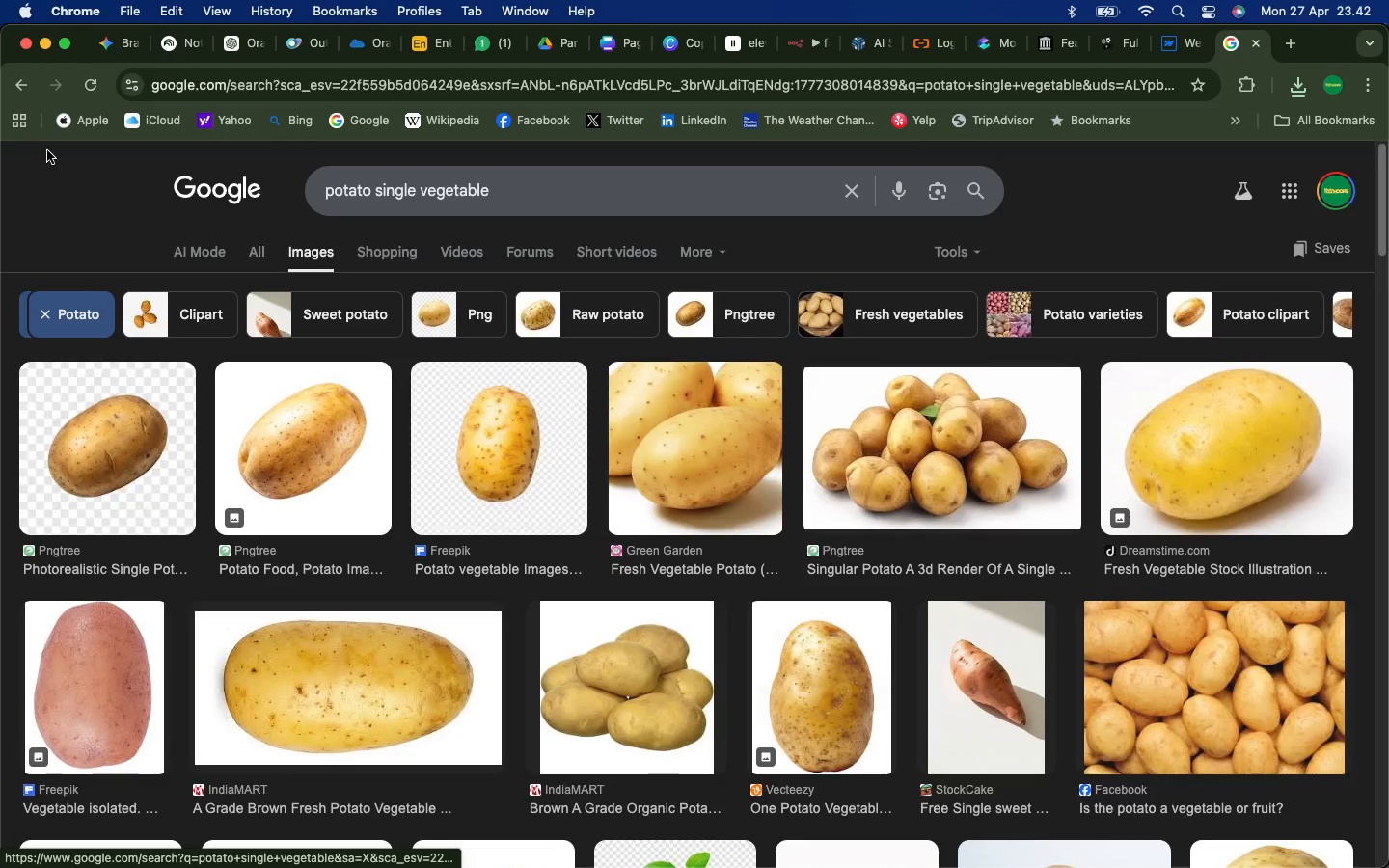 
left_click([22, 83])
 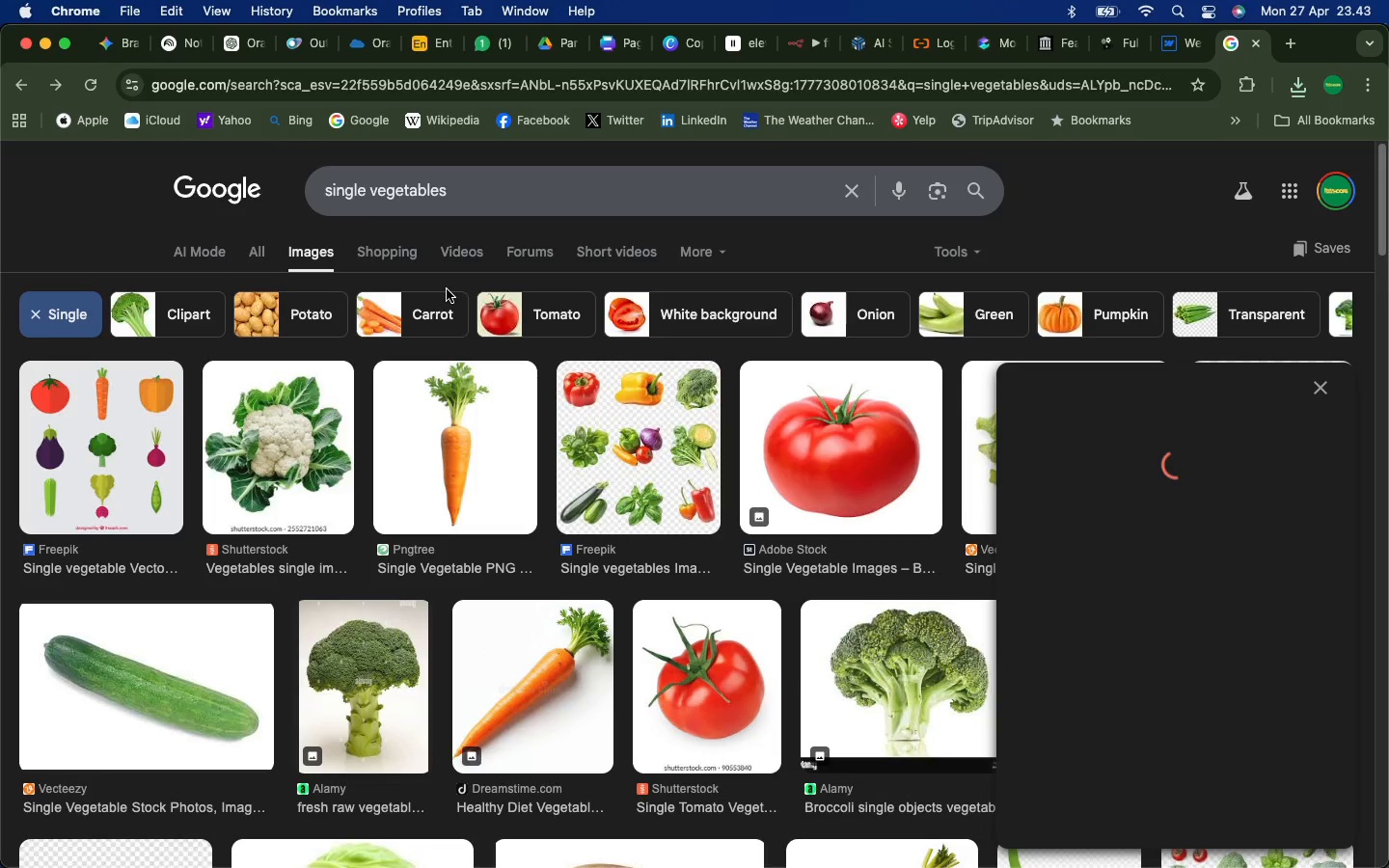 
wait(7.55)
 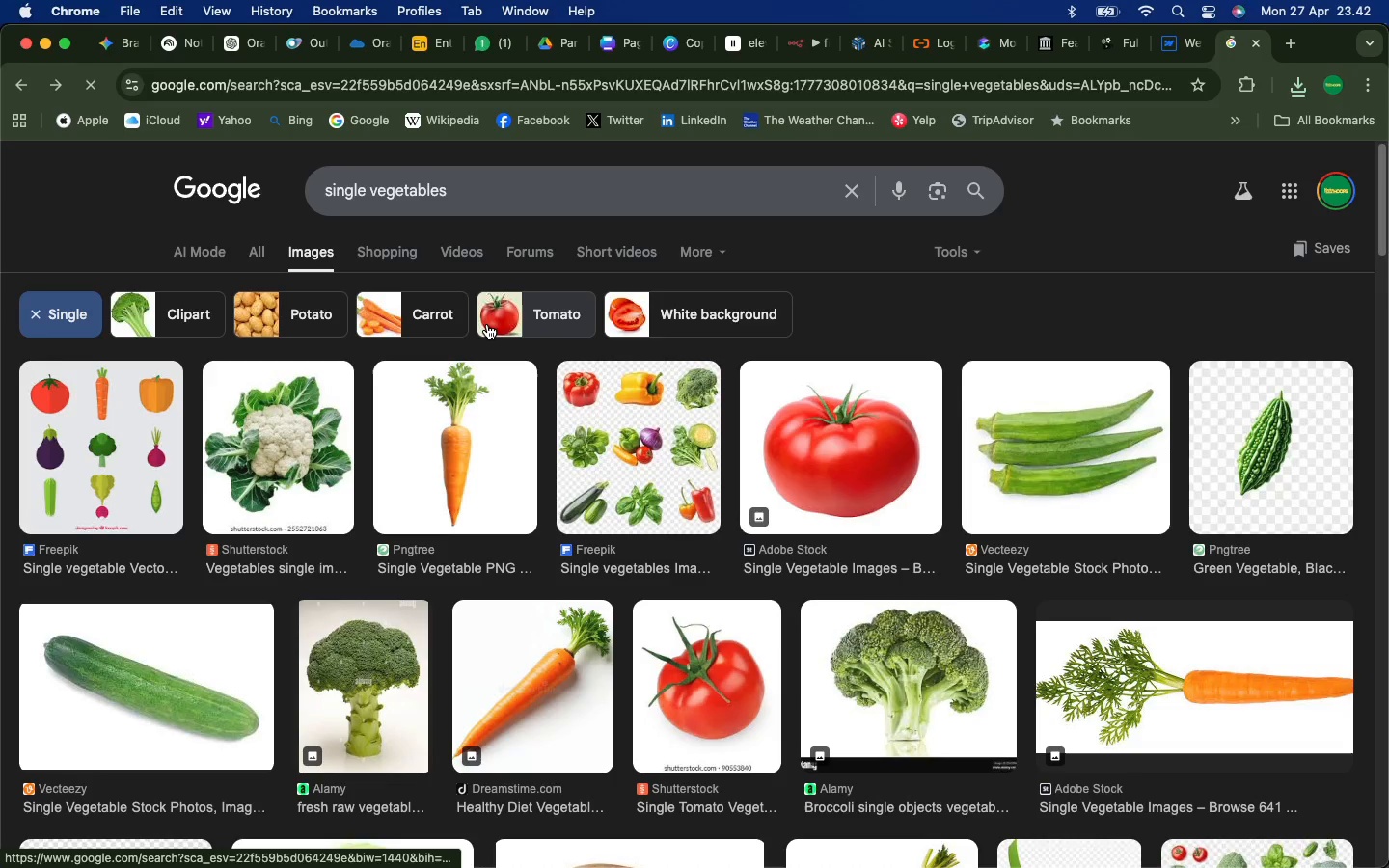 
left_click([1115, 316])
 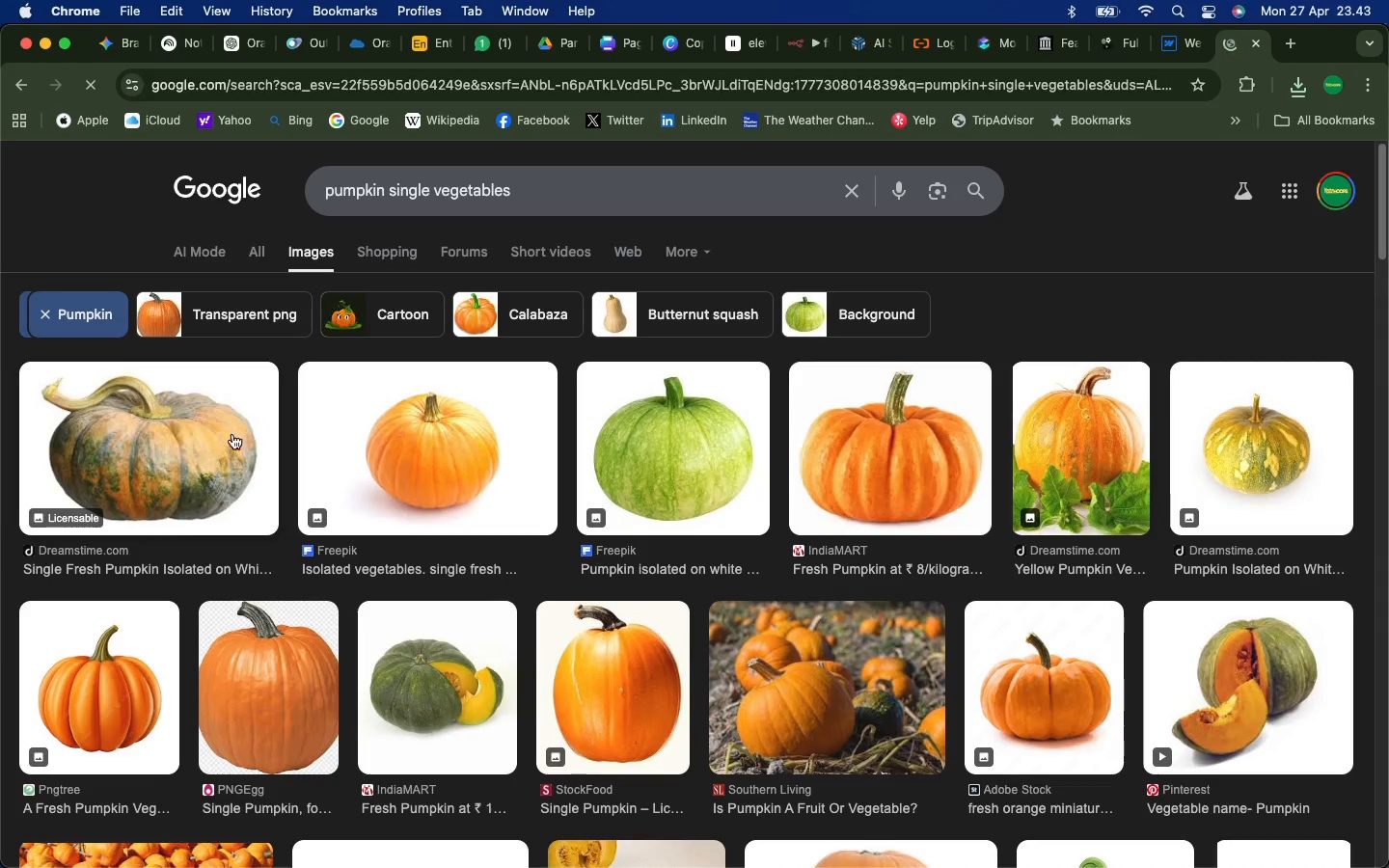 
right_click([428, 459])
 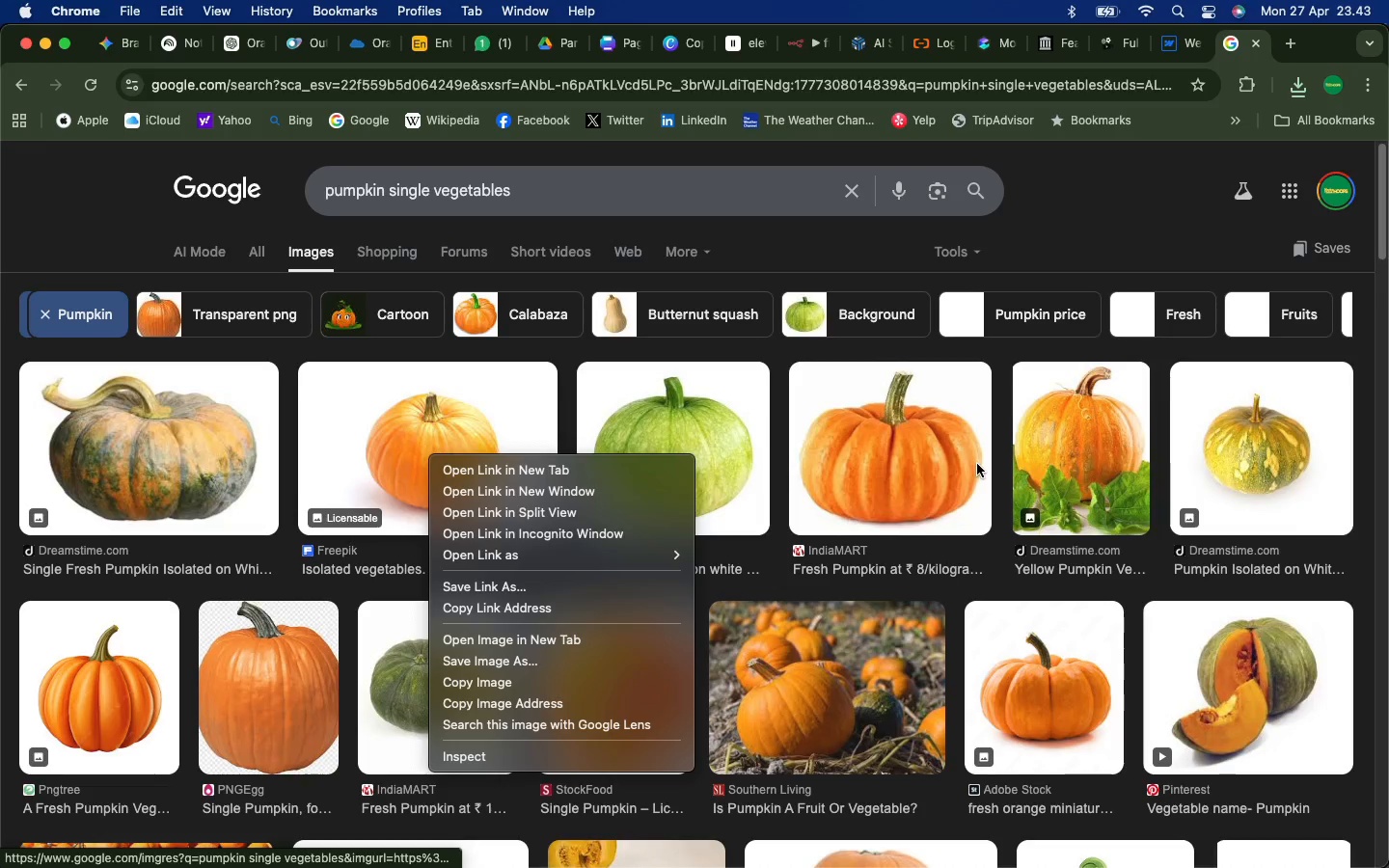 
left_click([1063, 447])
 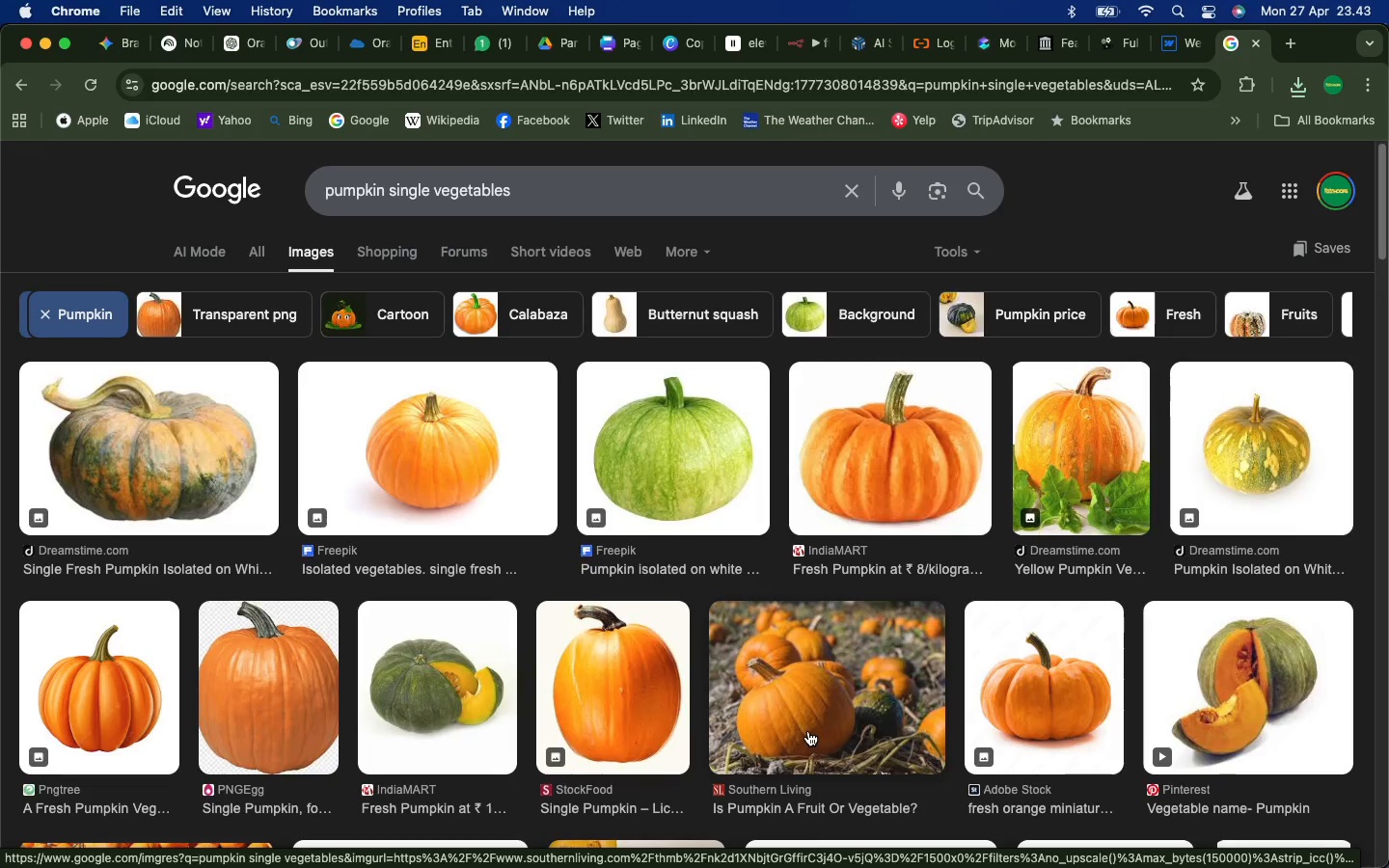 
right_click([822, 702])
 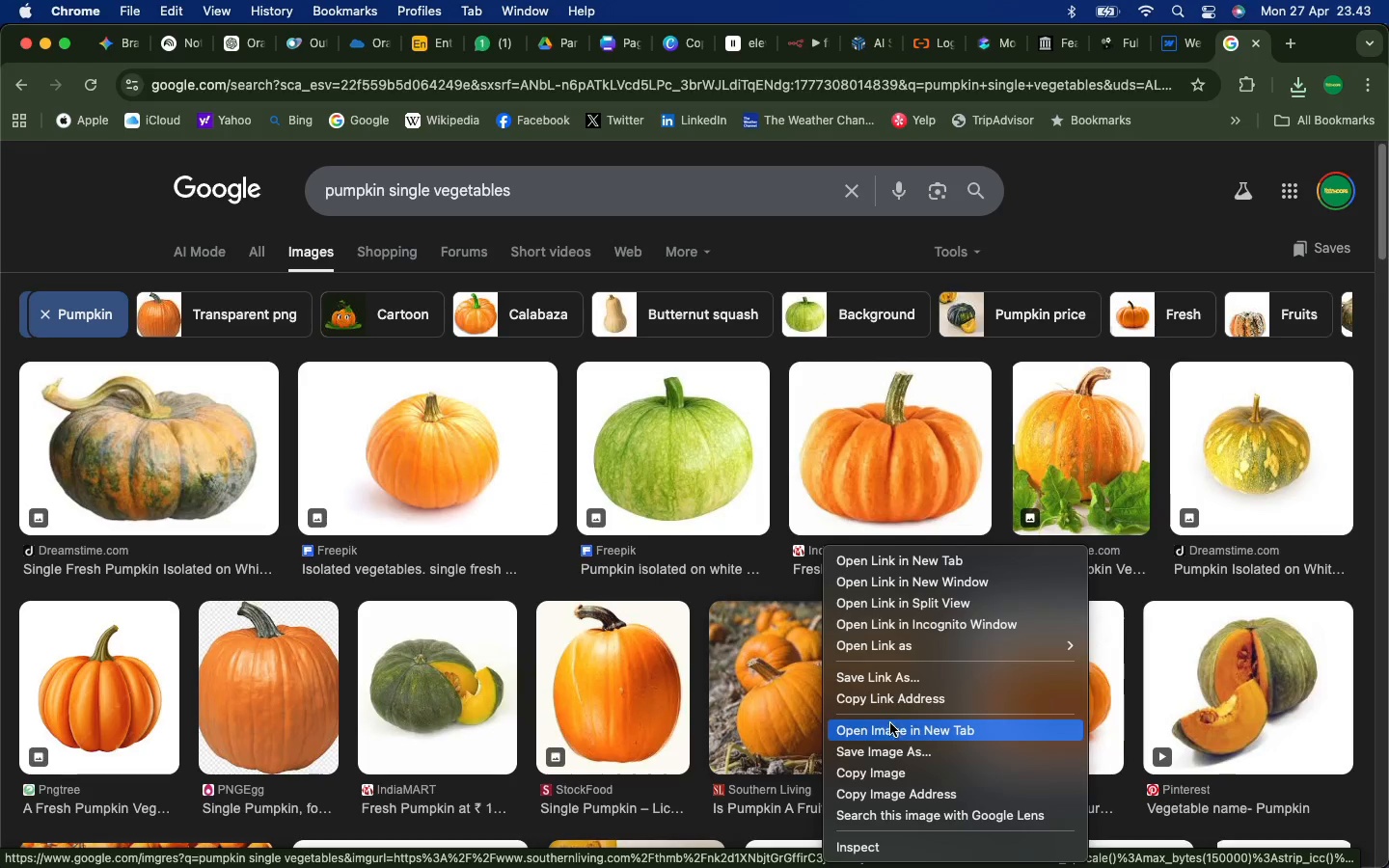 
left_click([887, 744])
 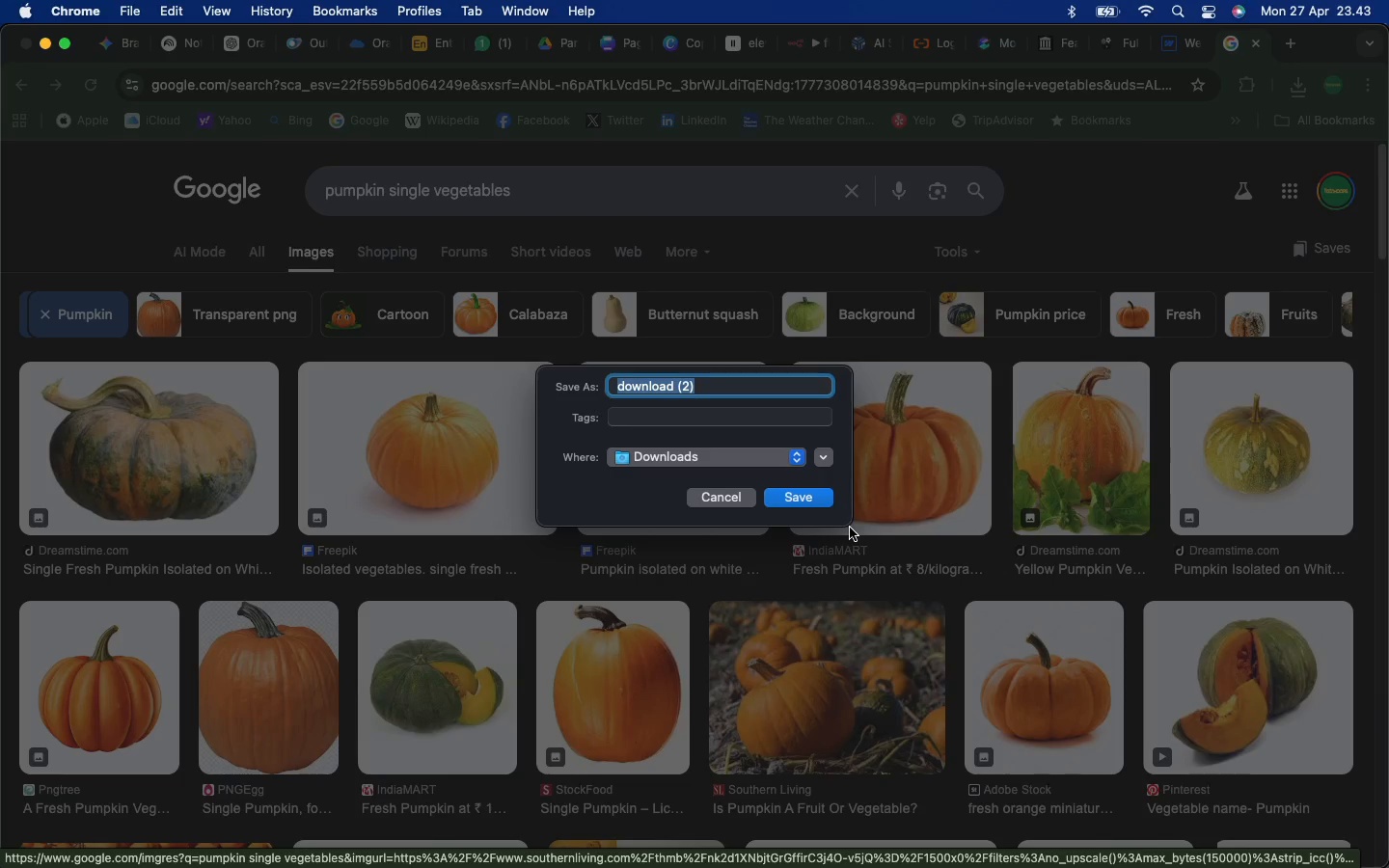 
left_click([810, 495])
 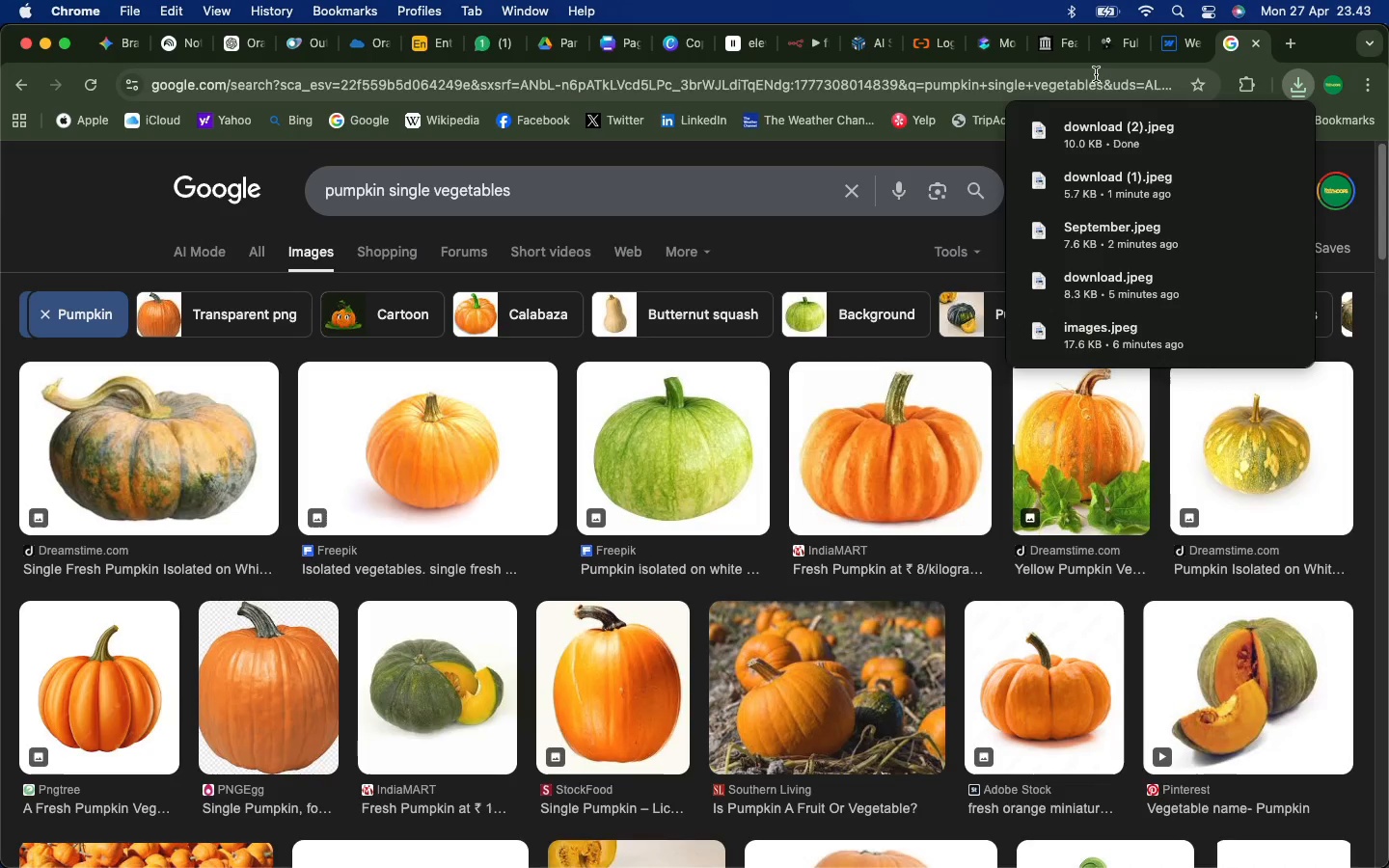 
wait(7.44)
 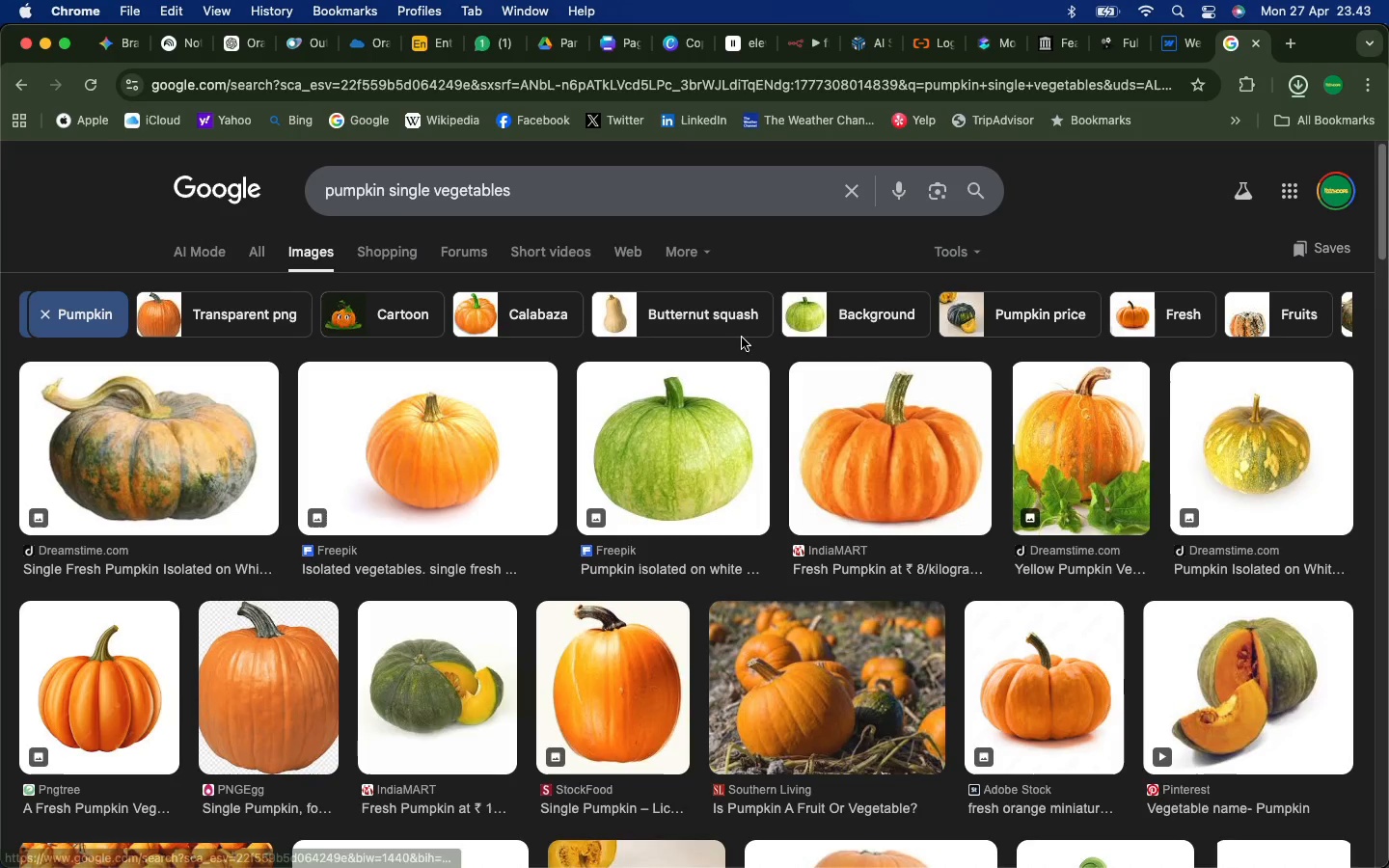 
left_click([1176, 45])
 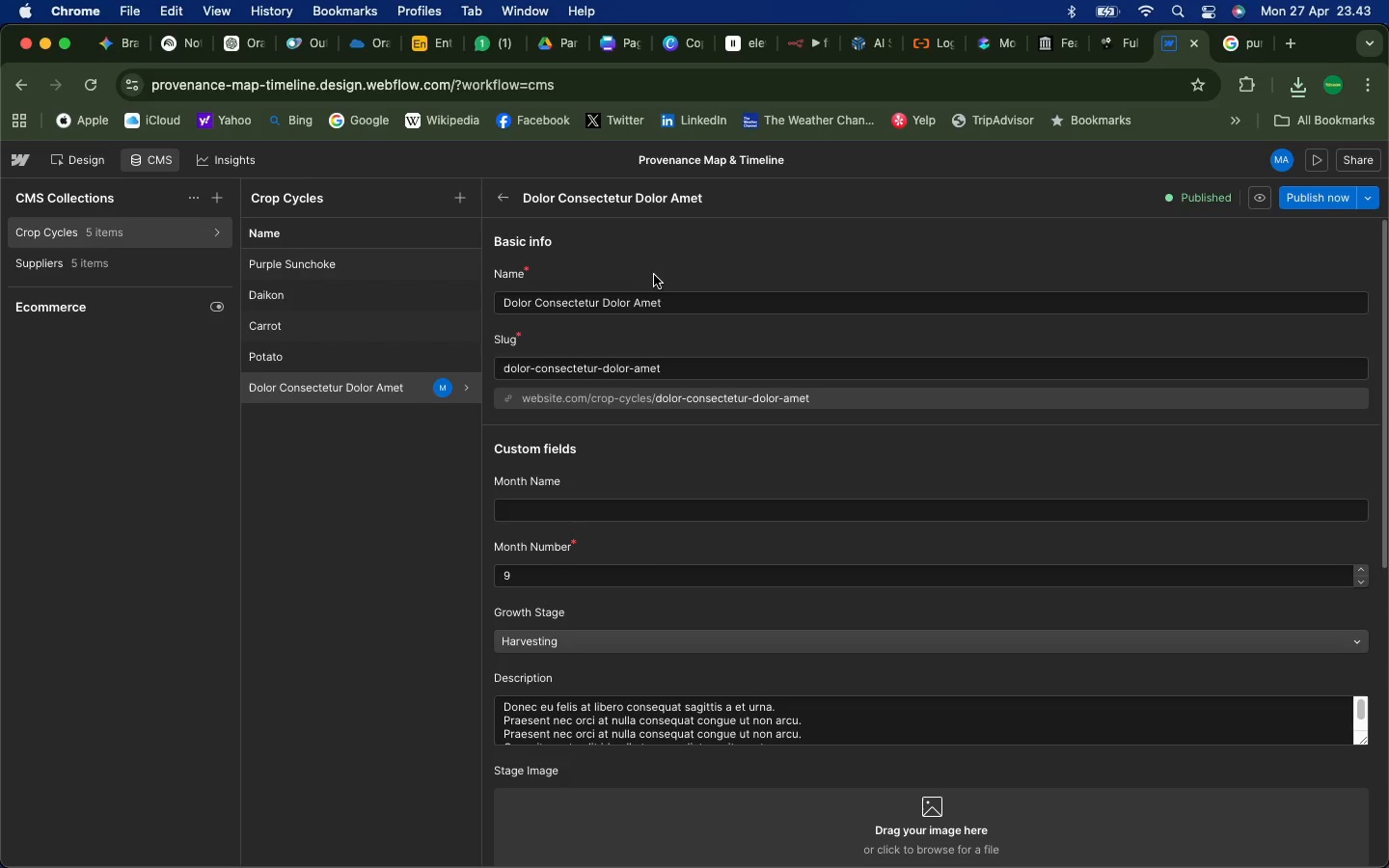 
left_click_drag(start_coordinate=[689, 307], to_coordinate=[480, 290])
 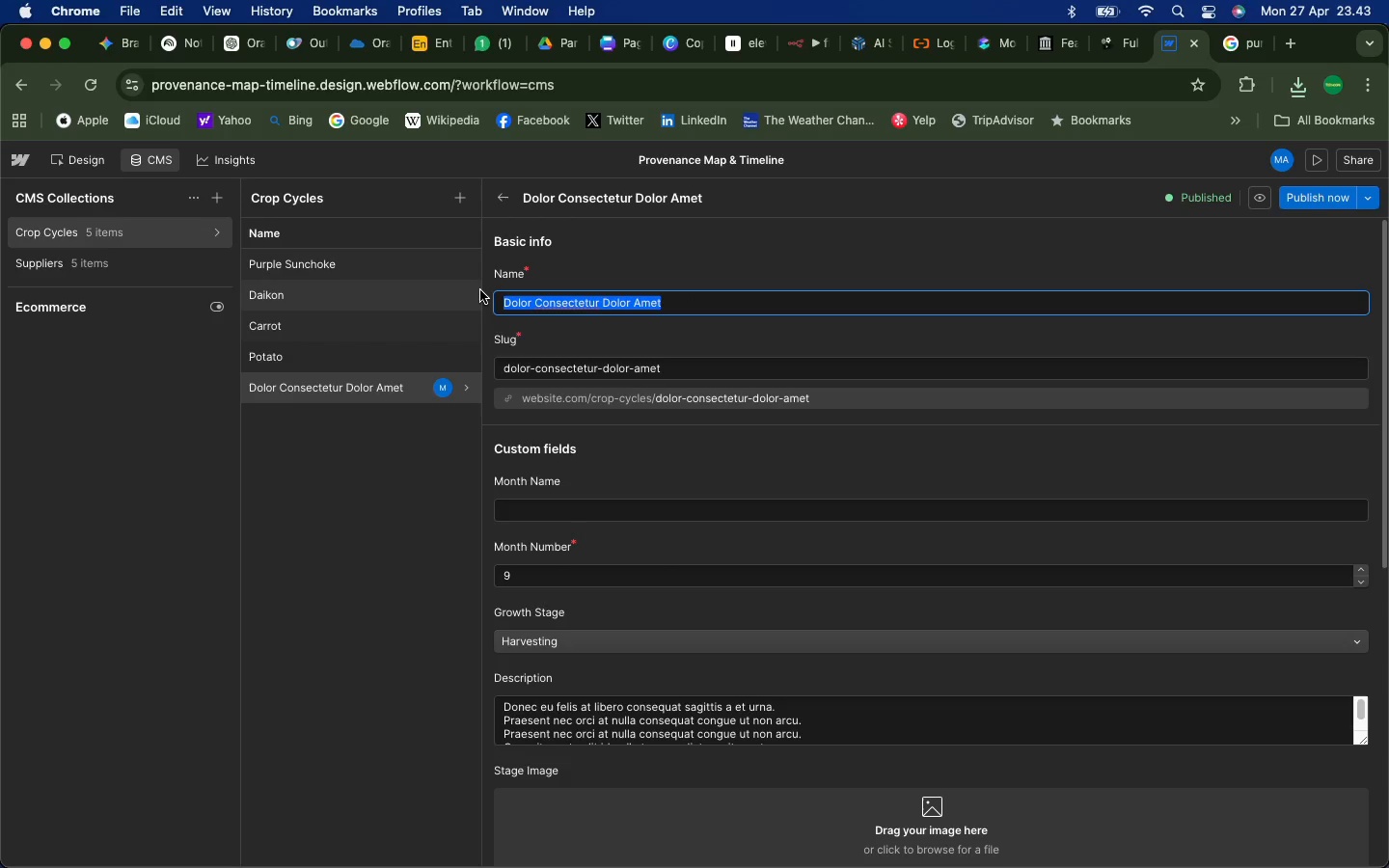 
type(Pumpkins)
 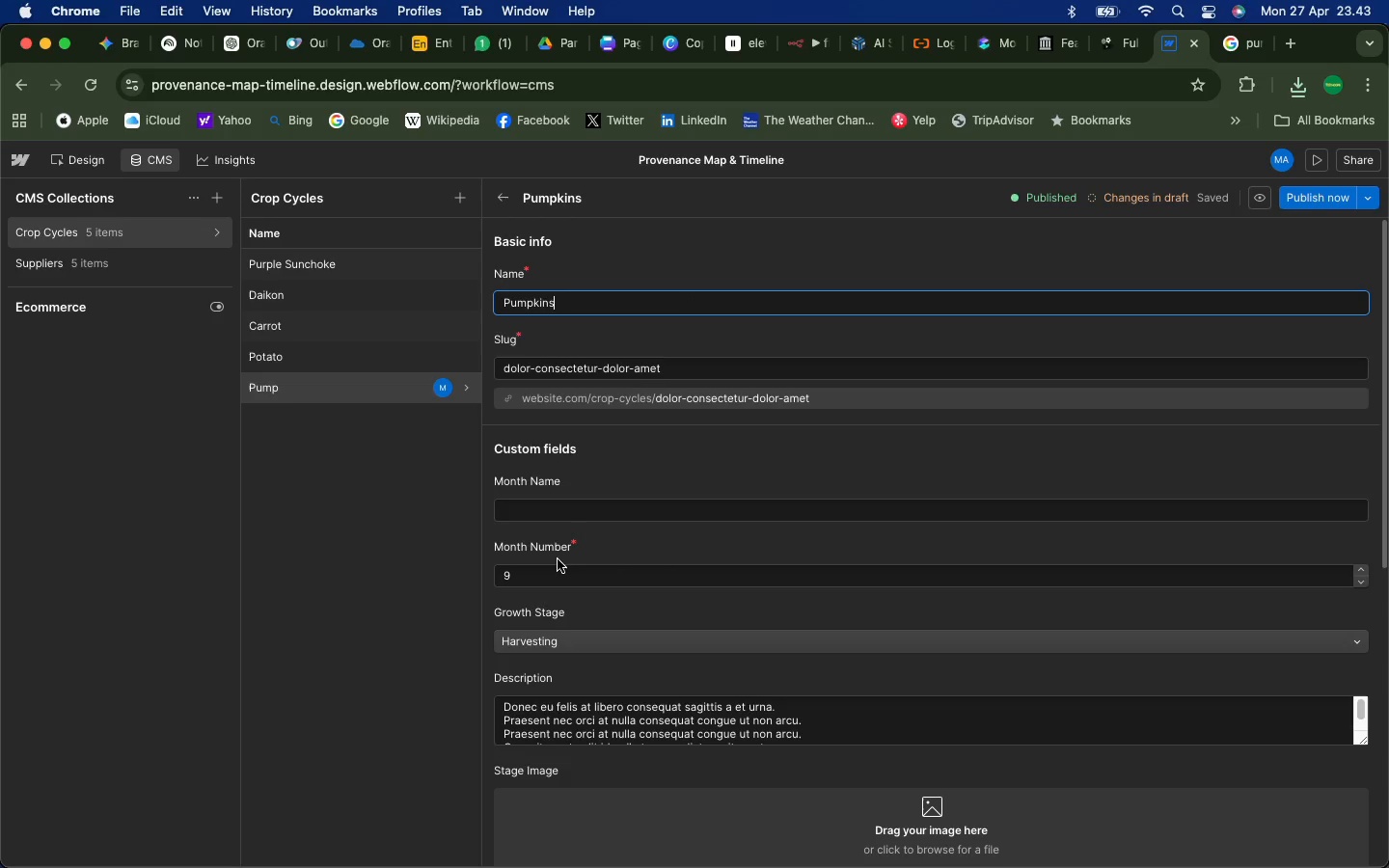 
left_click([537, 501])
 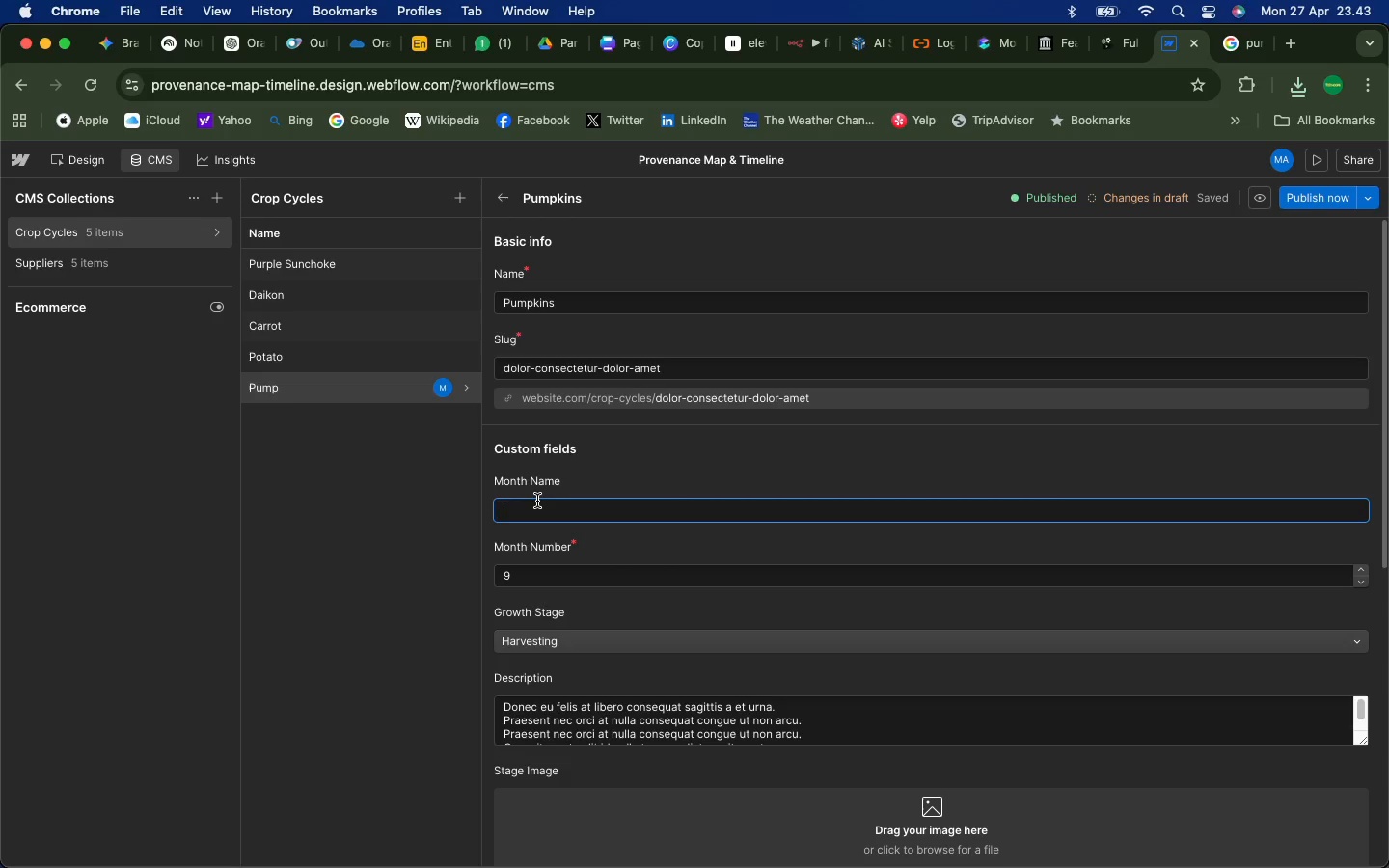 
type(September)
 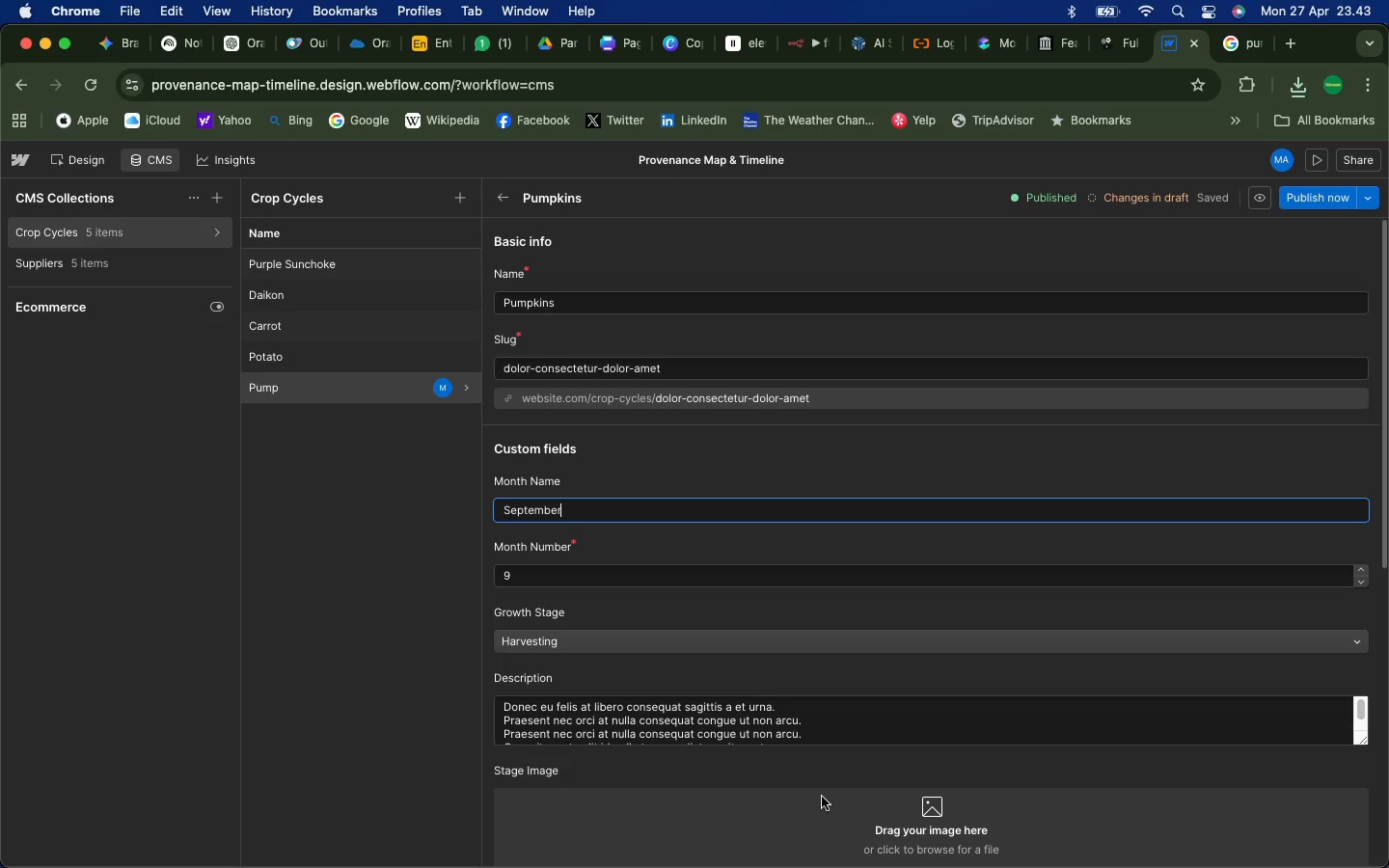 
left_click([926, 809])
 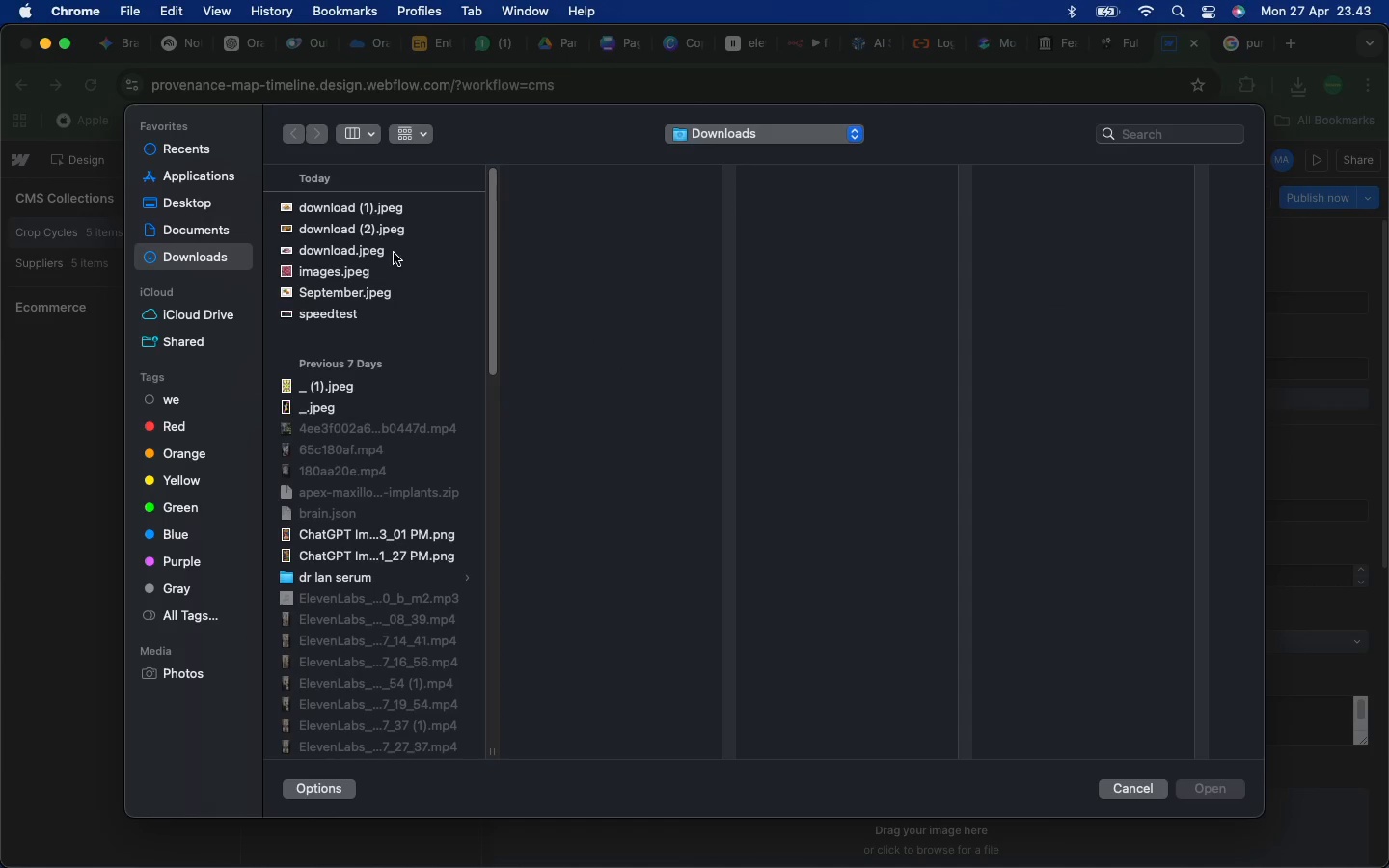 
left_click([351, 212])
 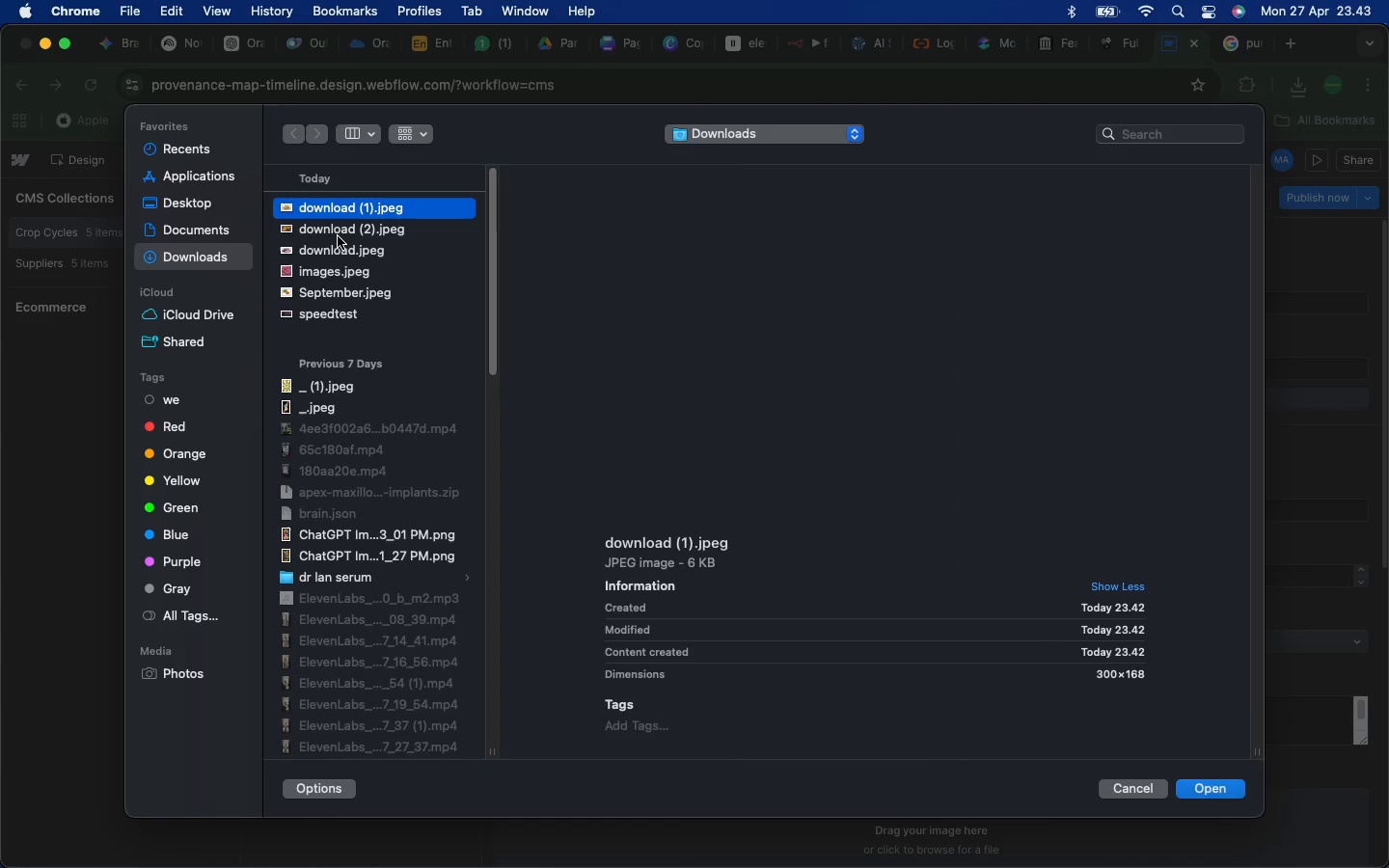 
left_click([338, 236])
 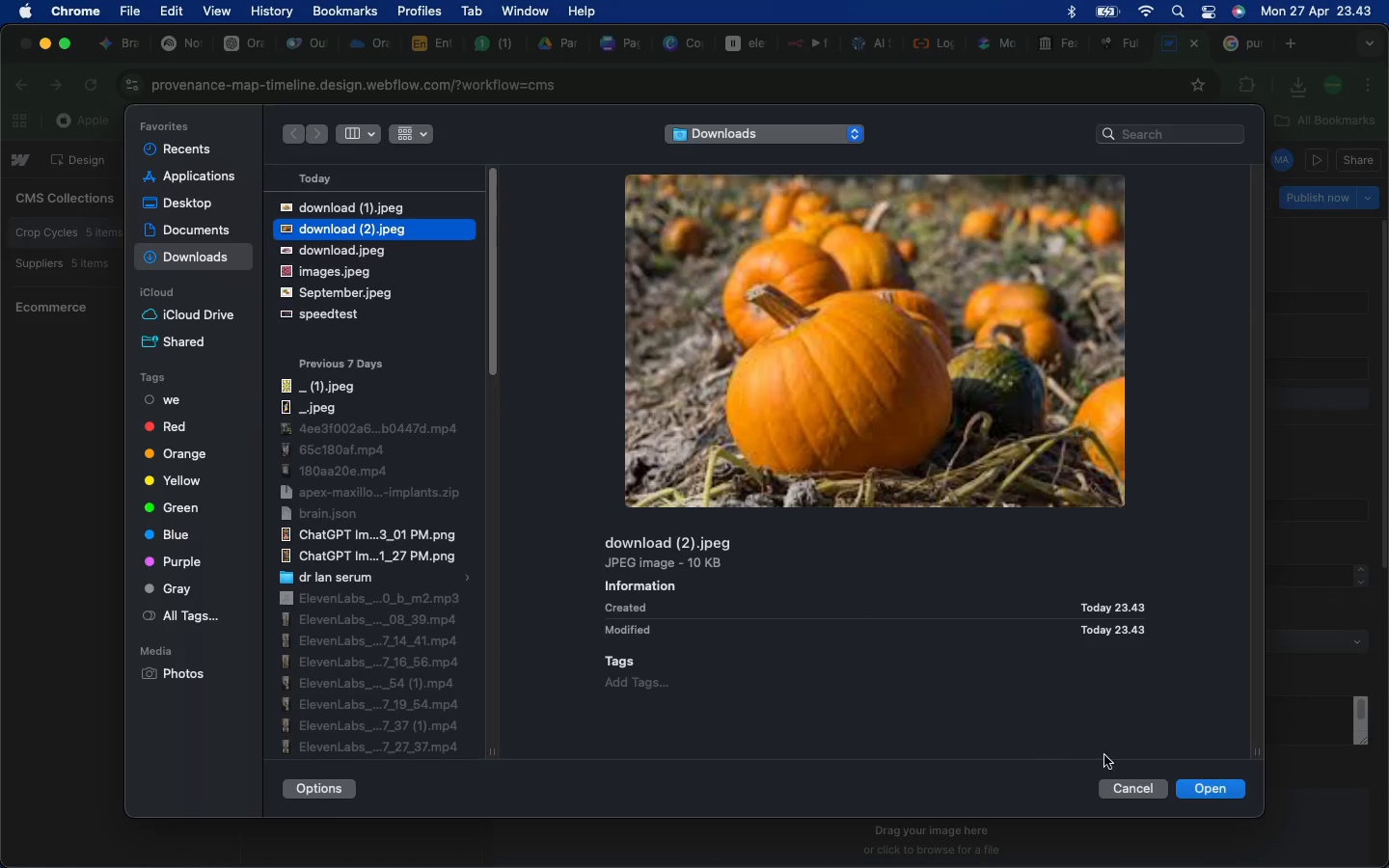 
left_click([1197, 786])
 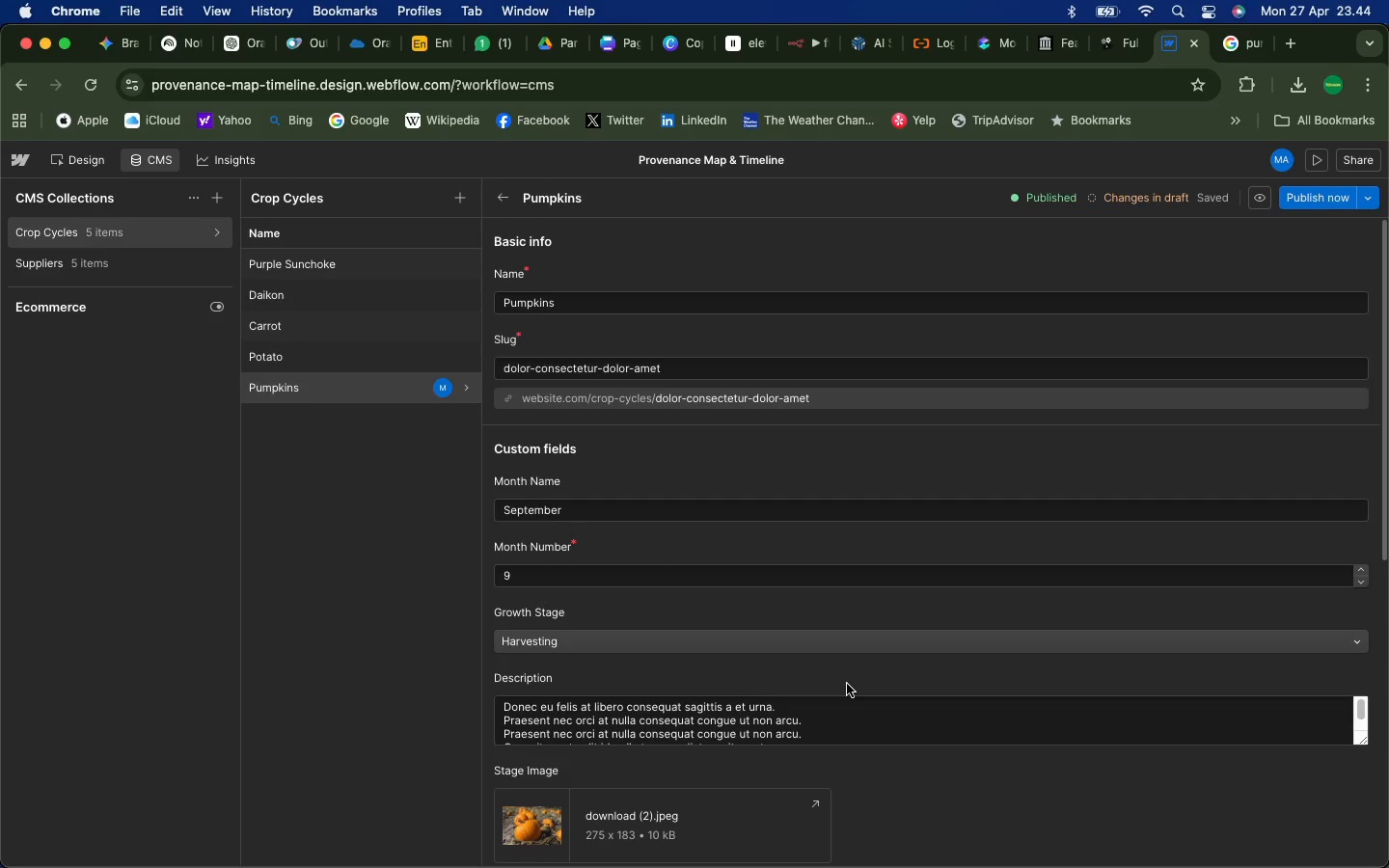 
wait(43.99)
 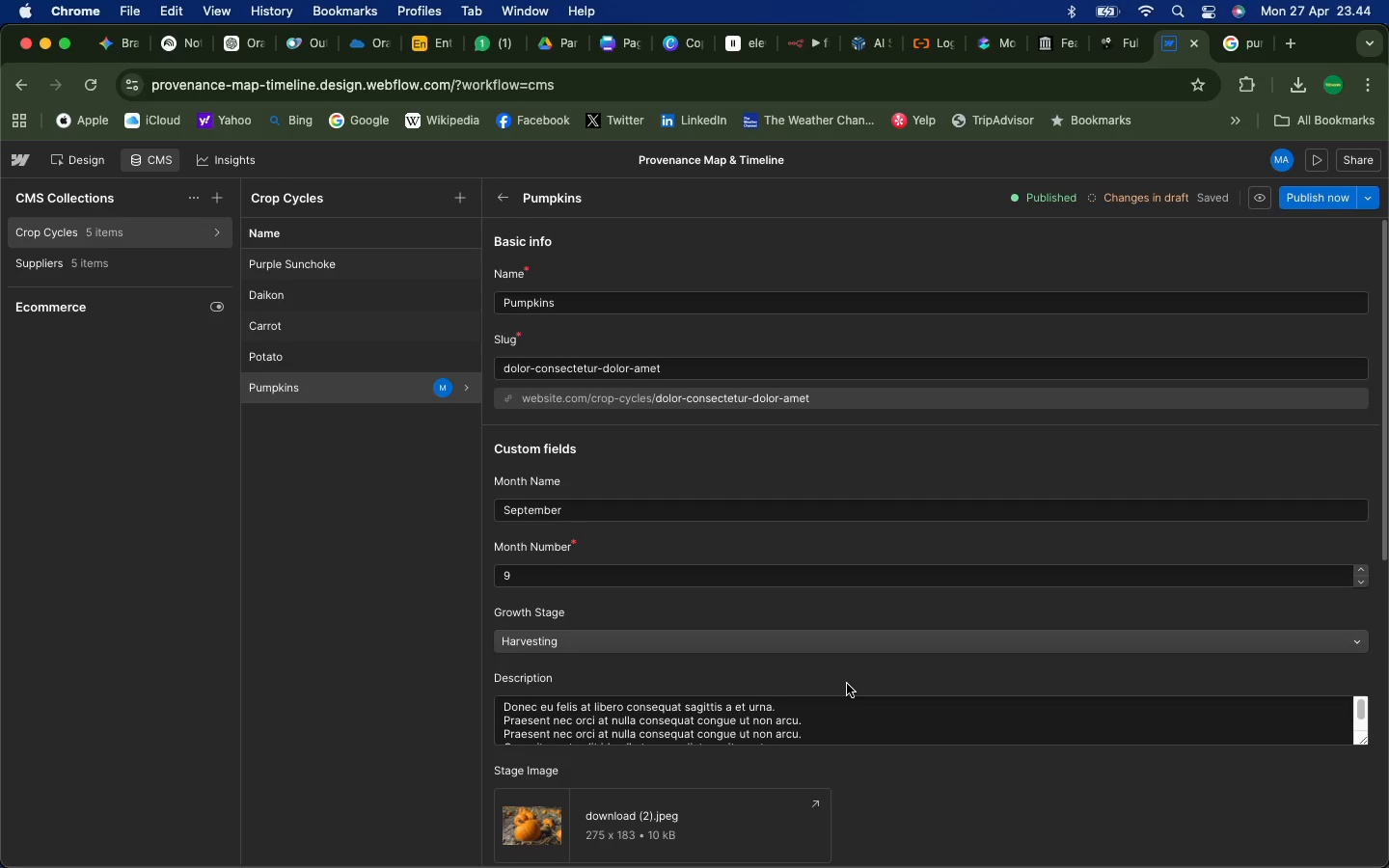 
left_click([69, 159])
 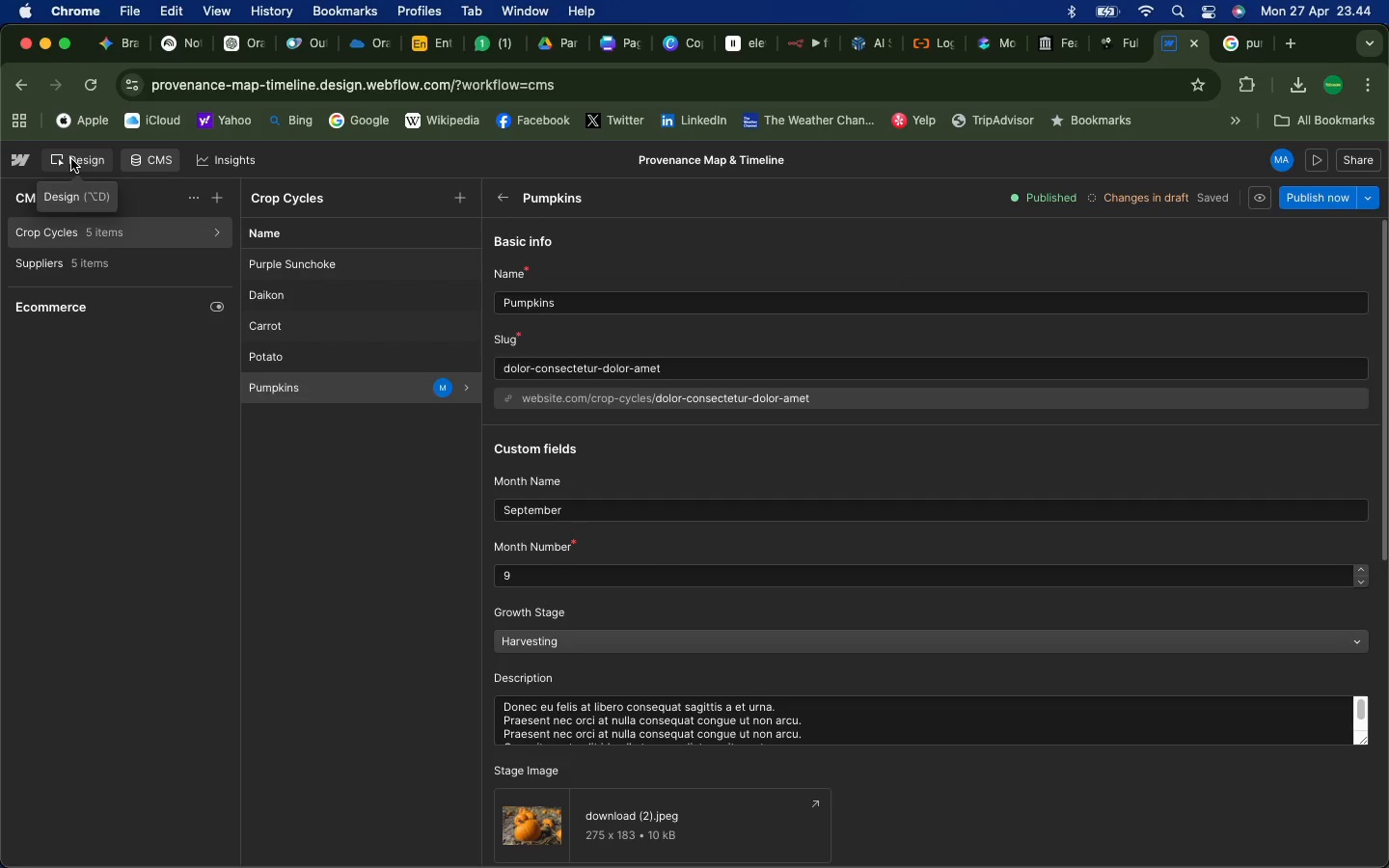 
left_click([76, 161])
 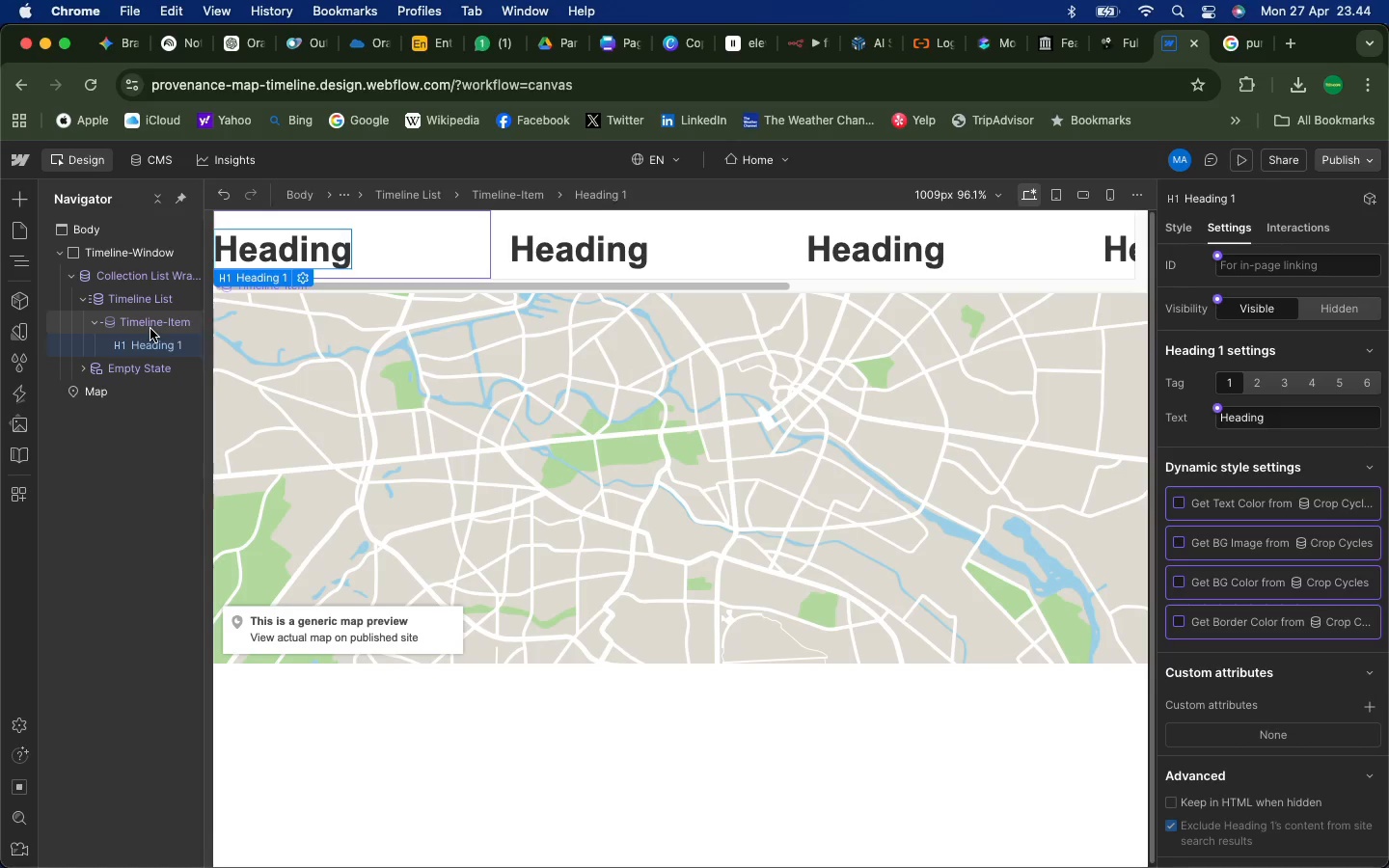 
wait(6.78)
 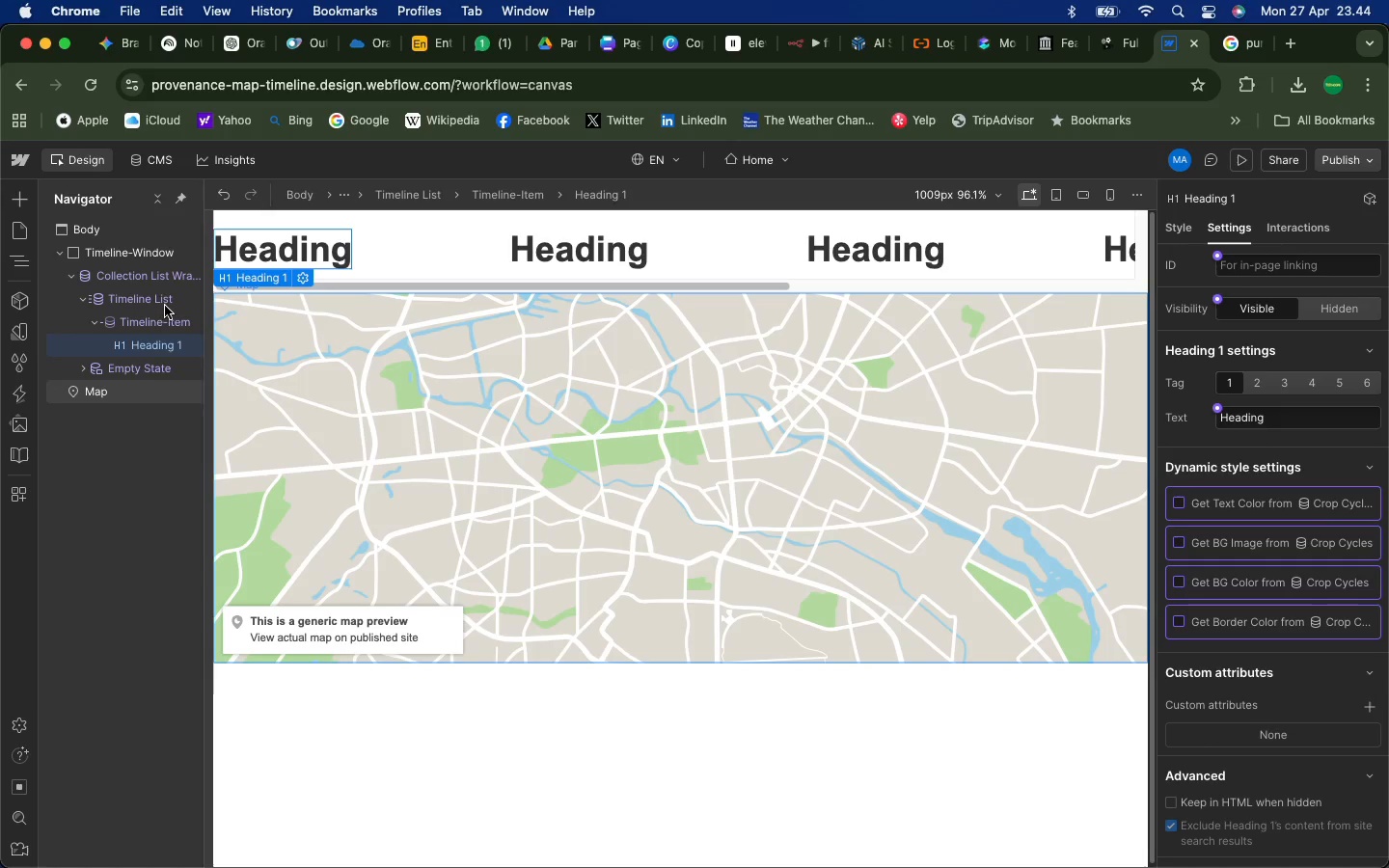 
left_click([148, 348])
 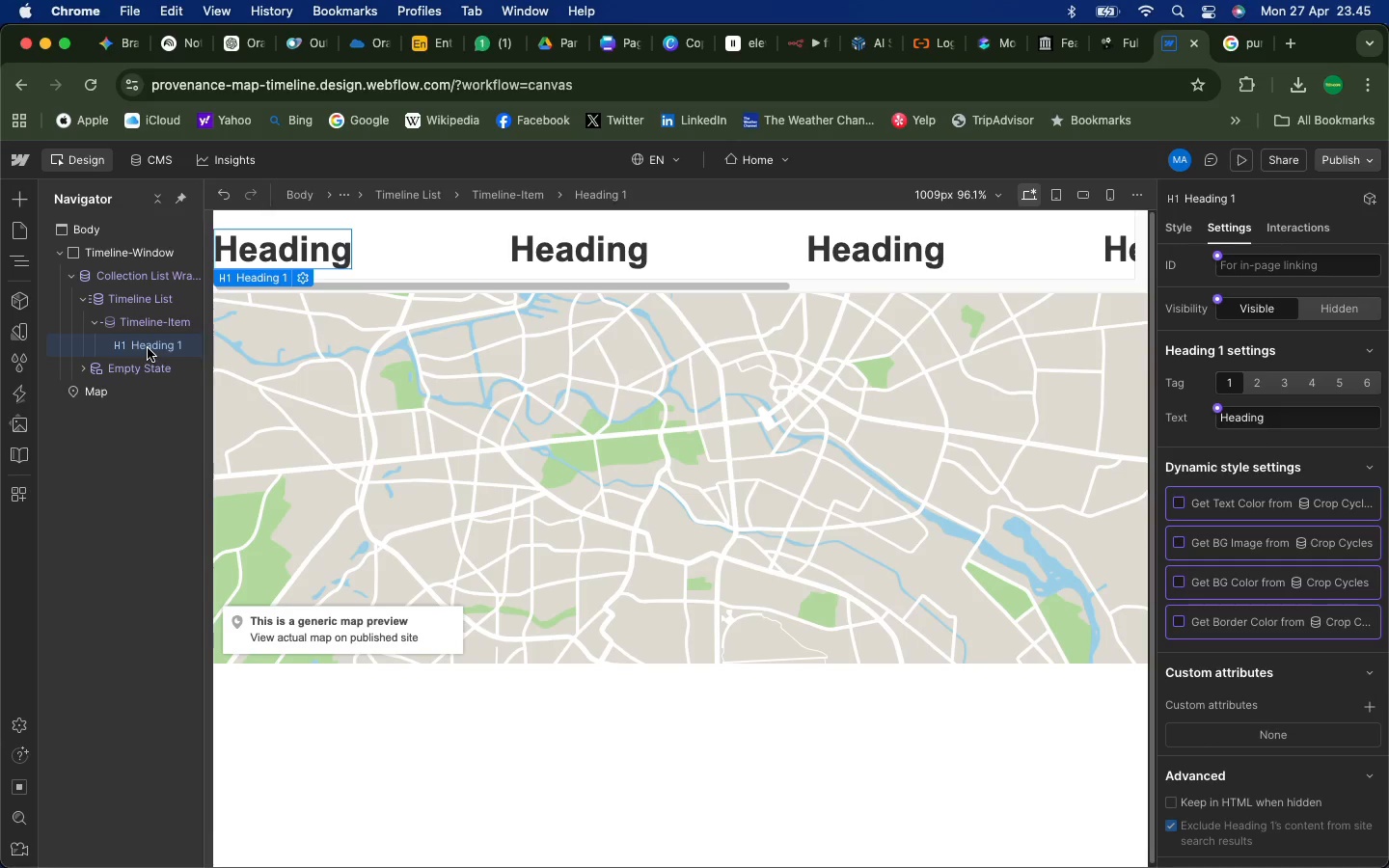 
wait(29.89)
 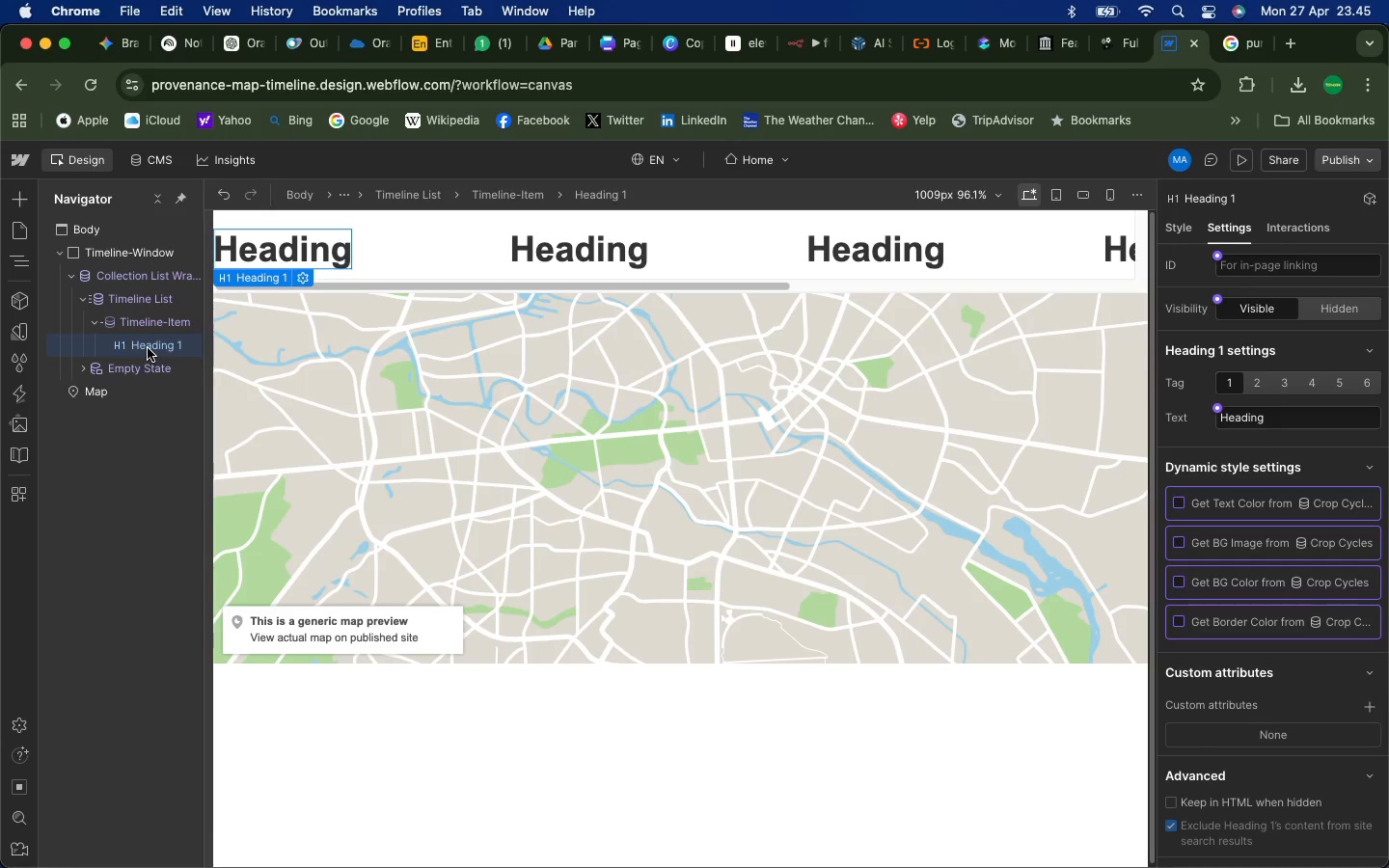 
left_click([16, 200])
 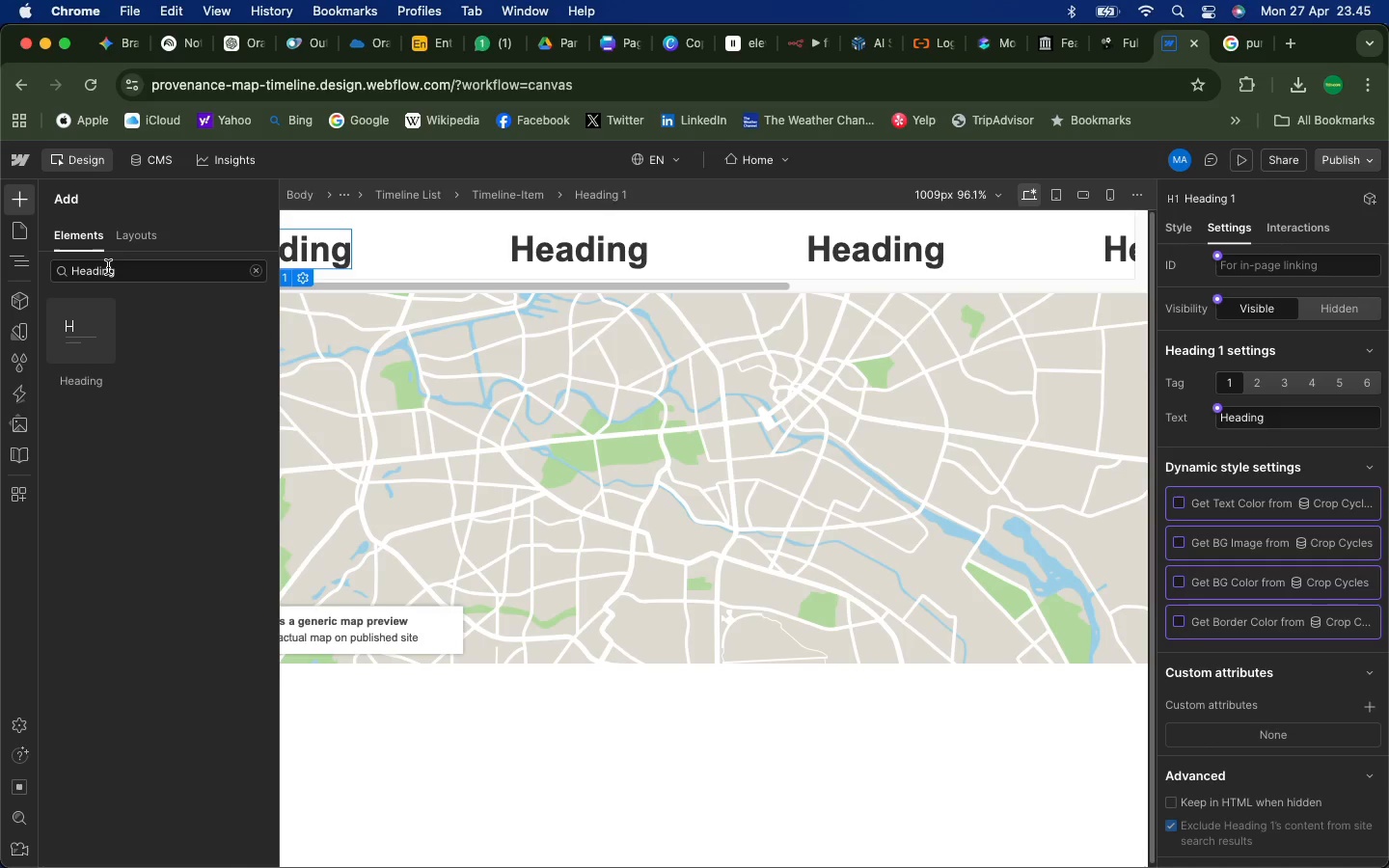 
left_click_drag(start_coordinate=[123, 273], to_coordinate=[45, 261])
 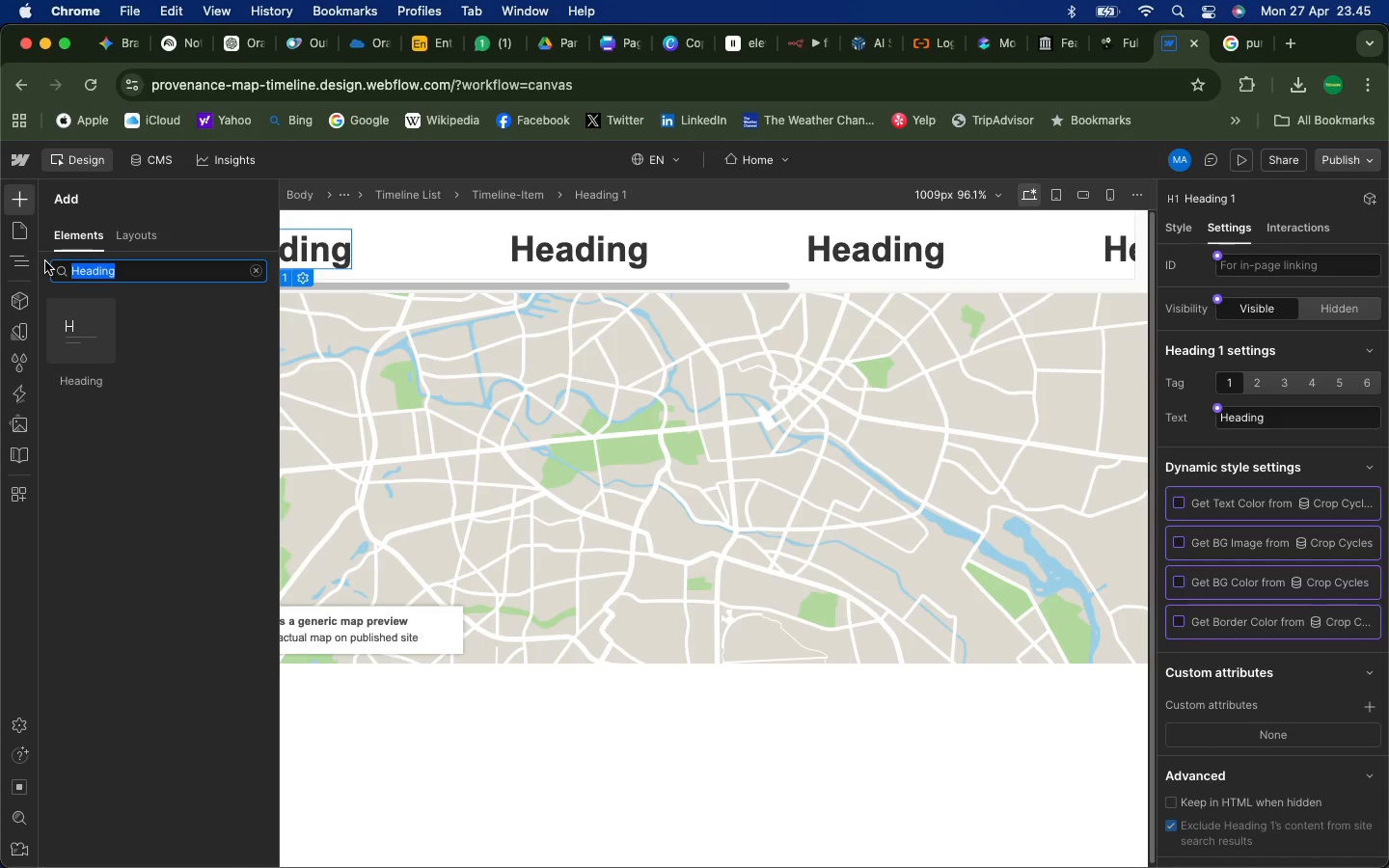 
type(Text)
key(Backspace)
key(Backspace)
type(ext)
 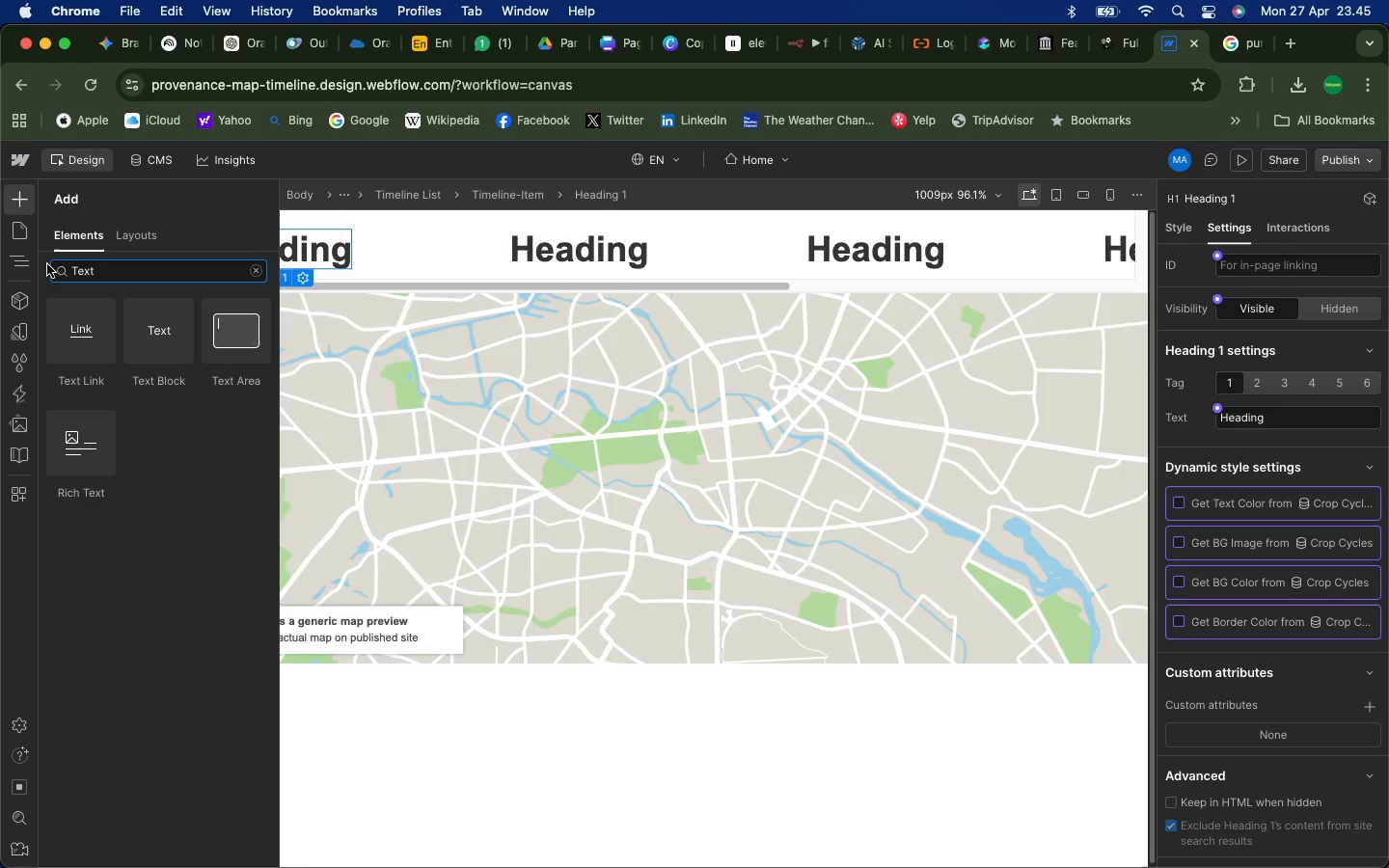 
left_click([171, 333])
 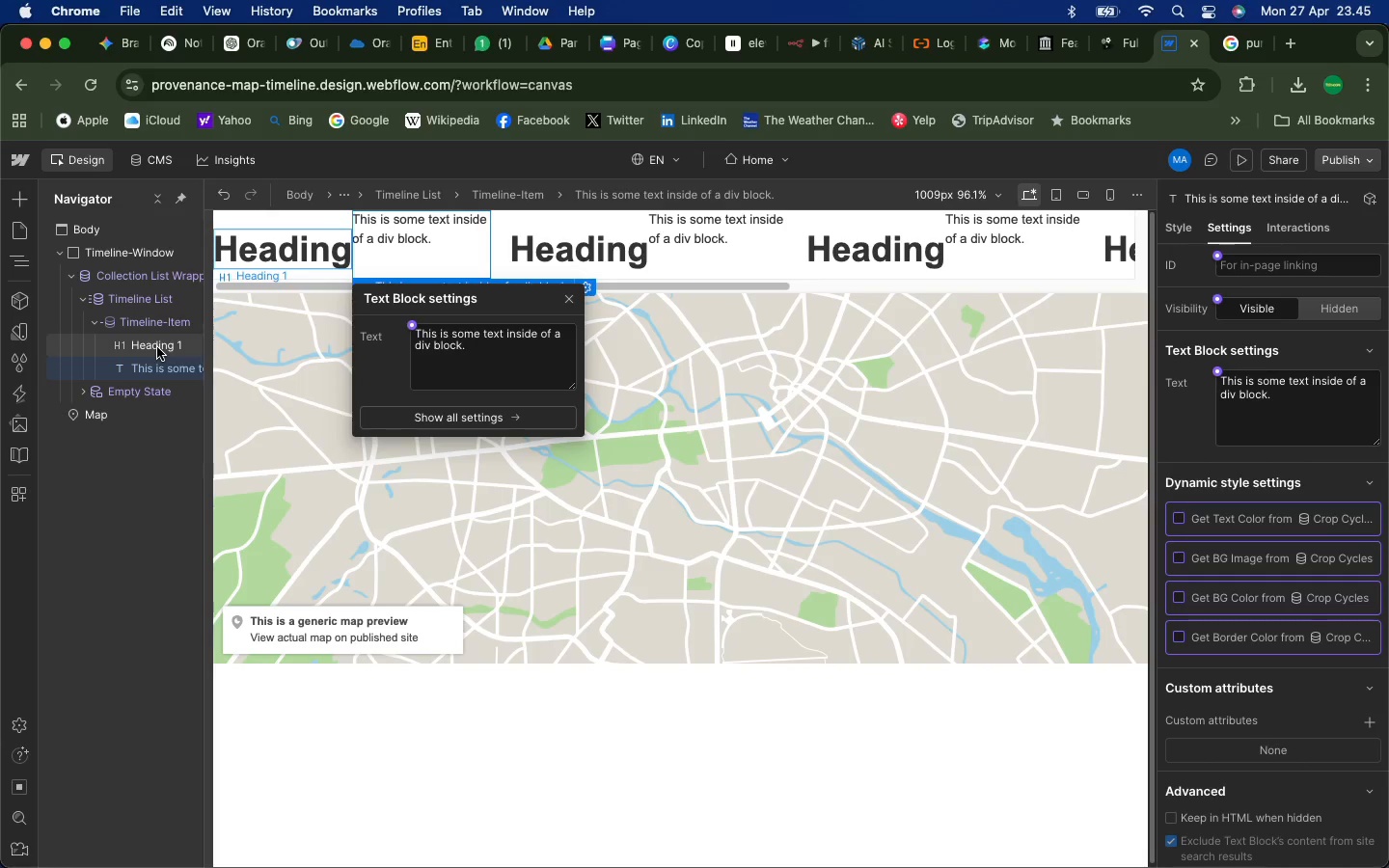 
wait(23.73)
 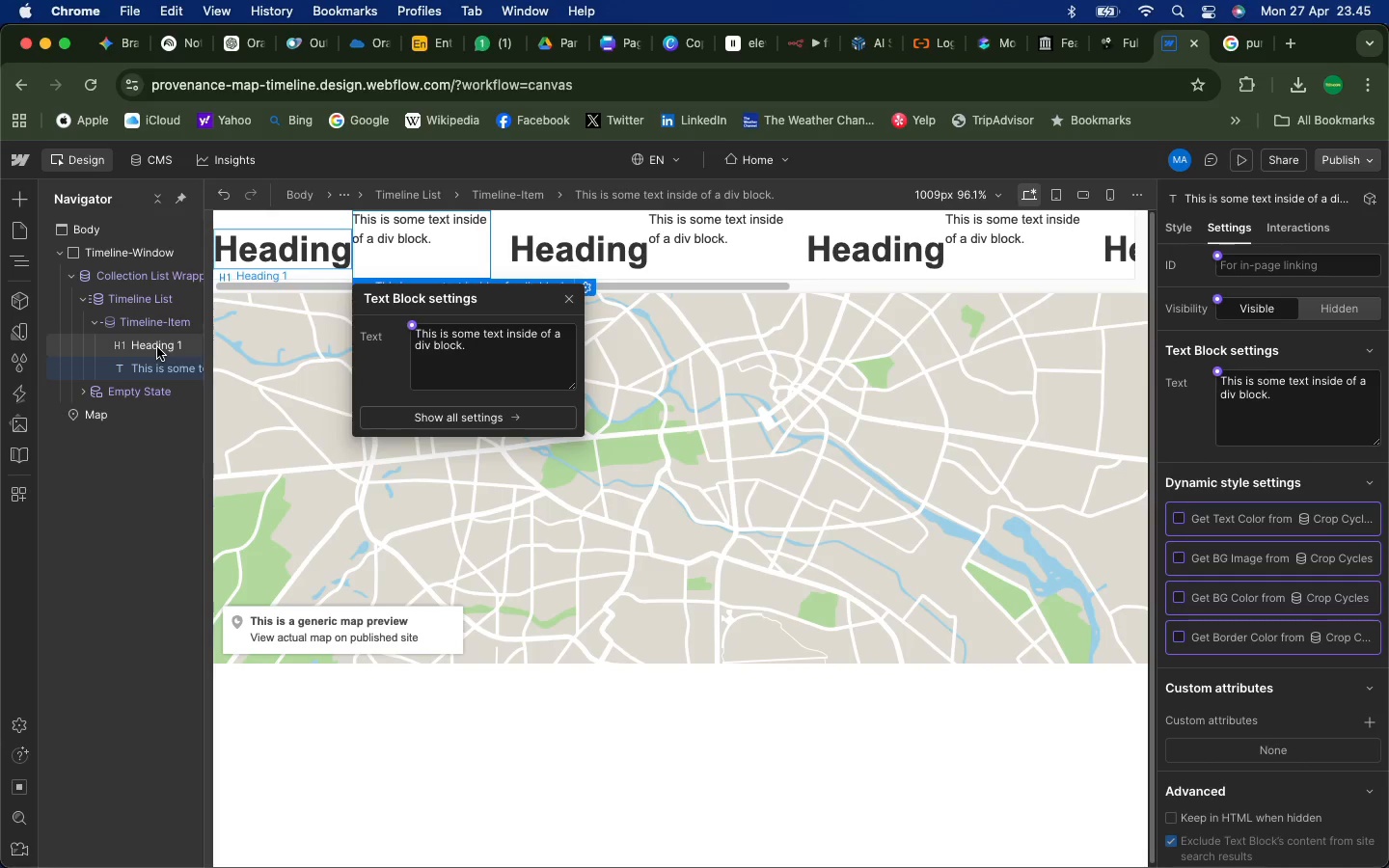 
left_click([568, 257])
 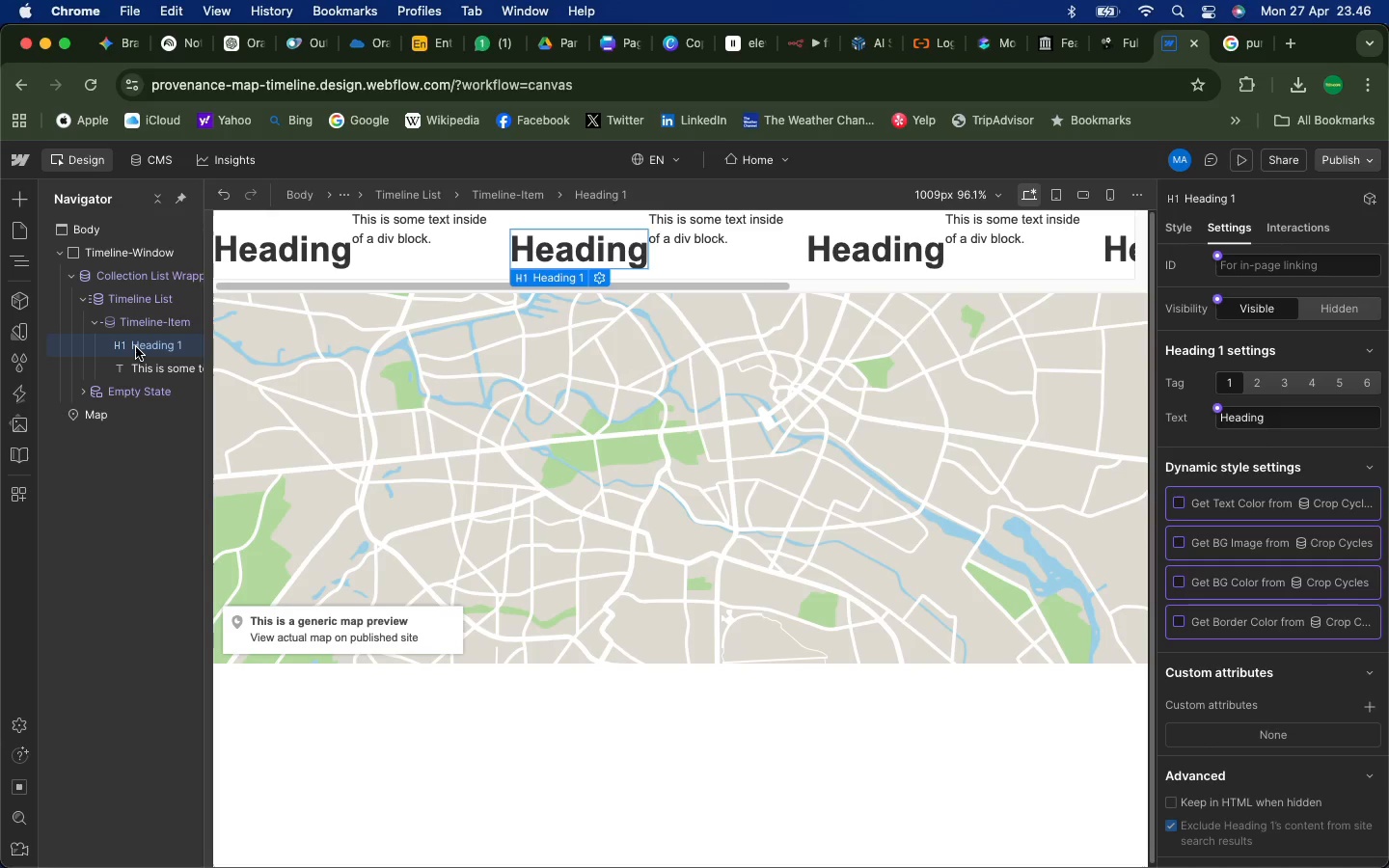 
wait(20.93)
 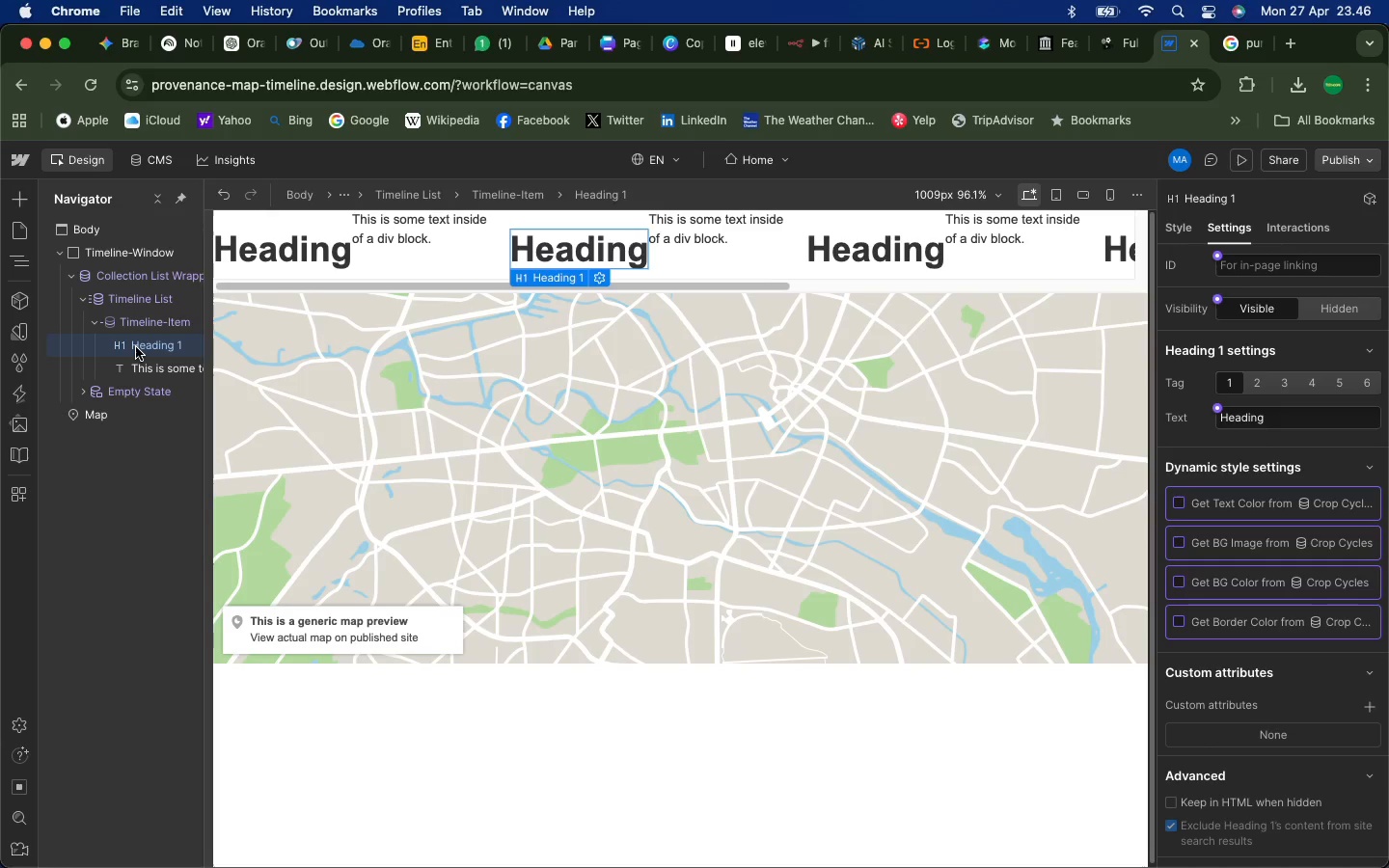 
left_click([290, 245])
 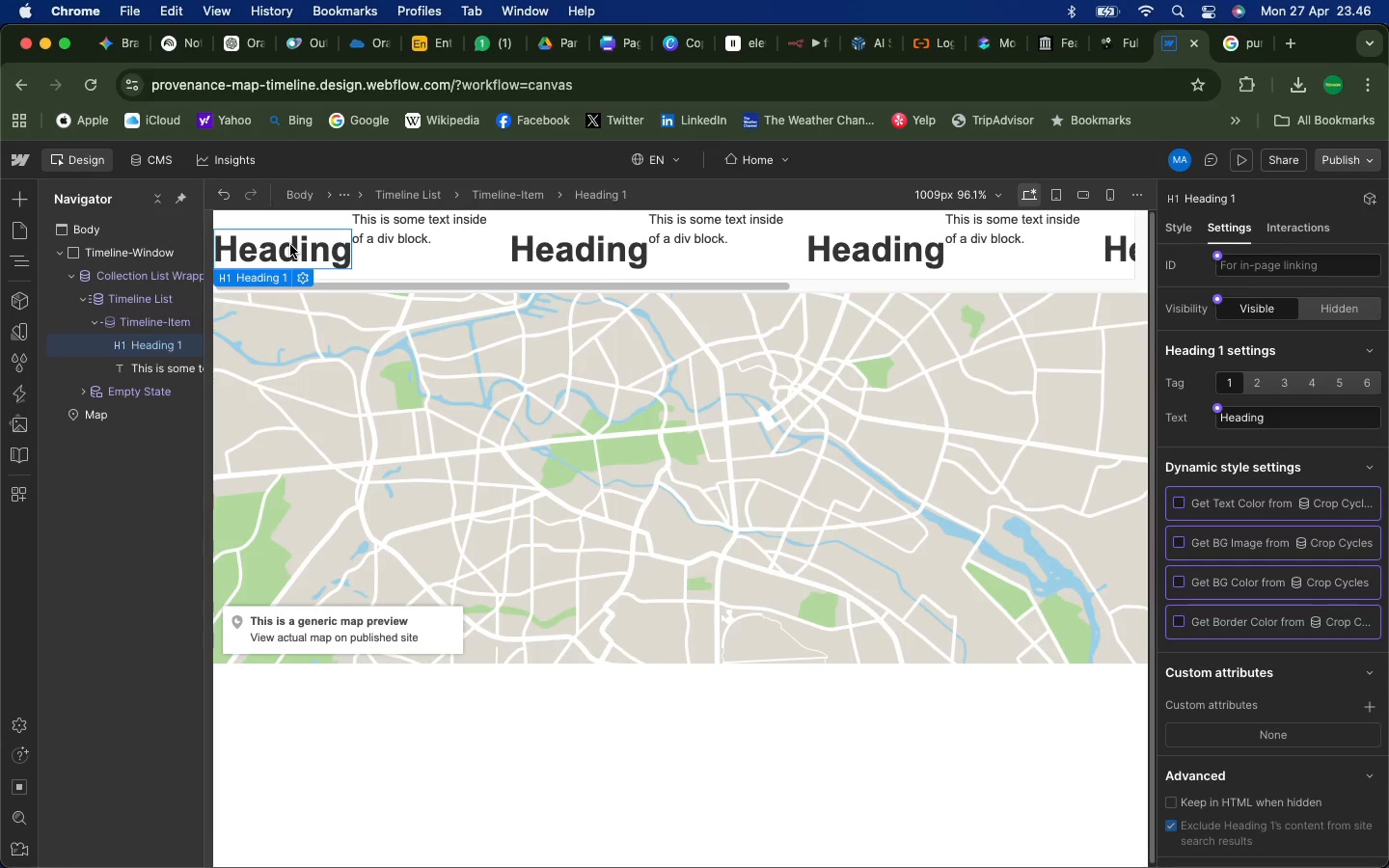 
wait(5.28)
 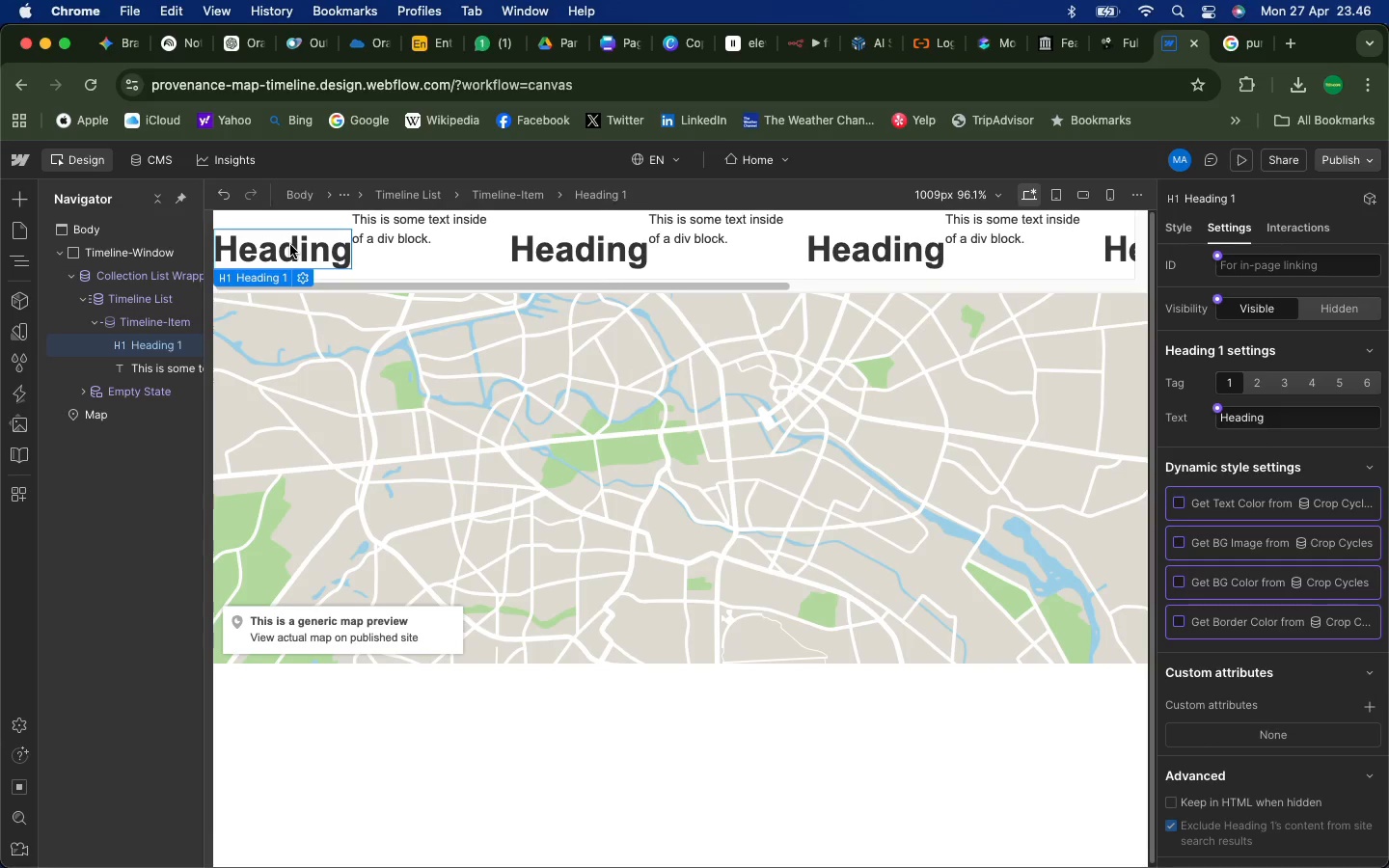 
left_click([298, 277])
 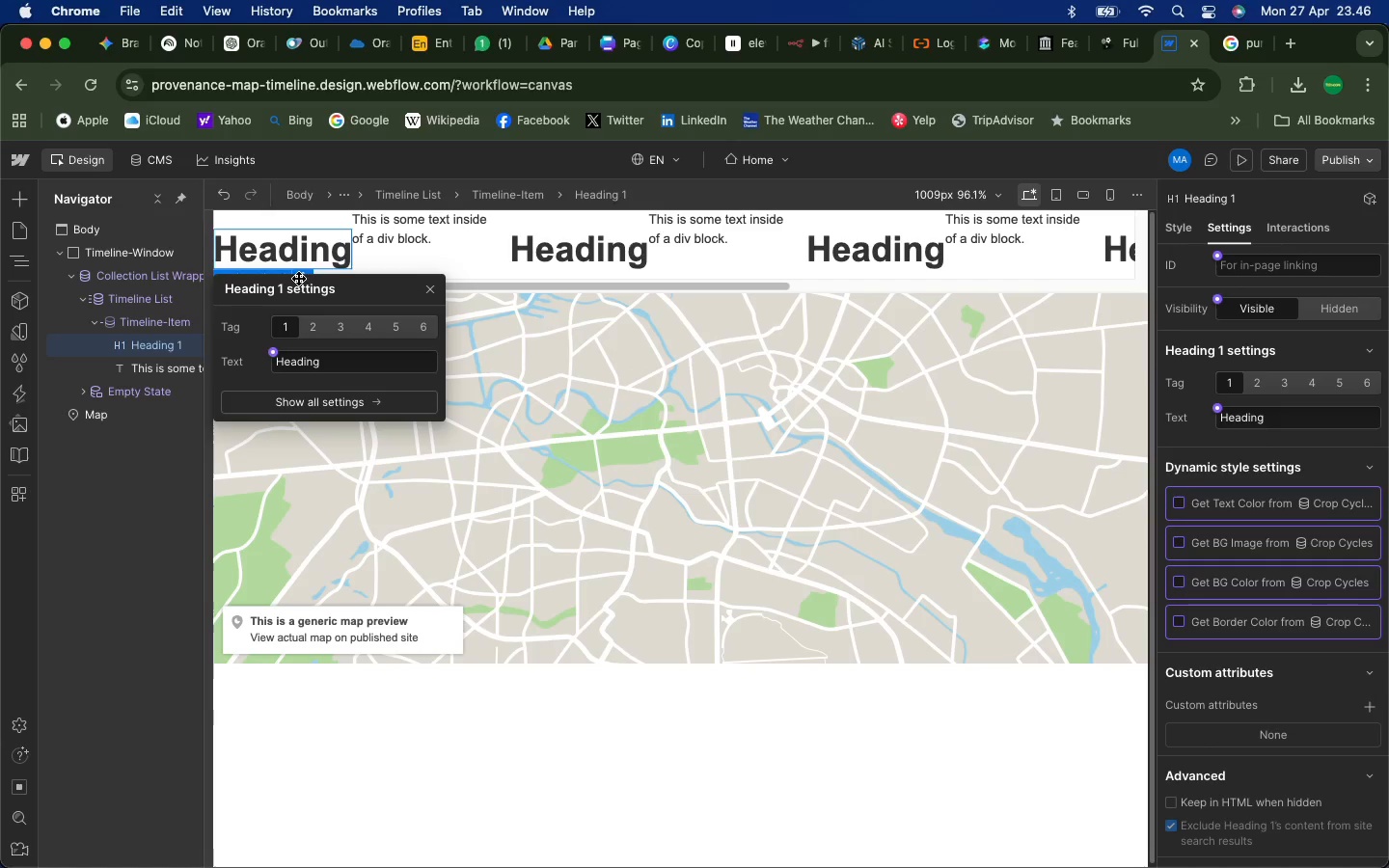 
wait(7.93)
 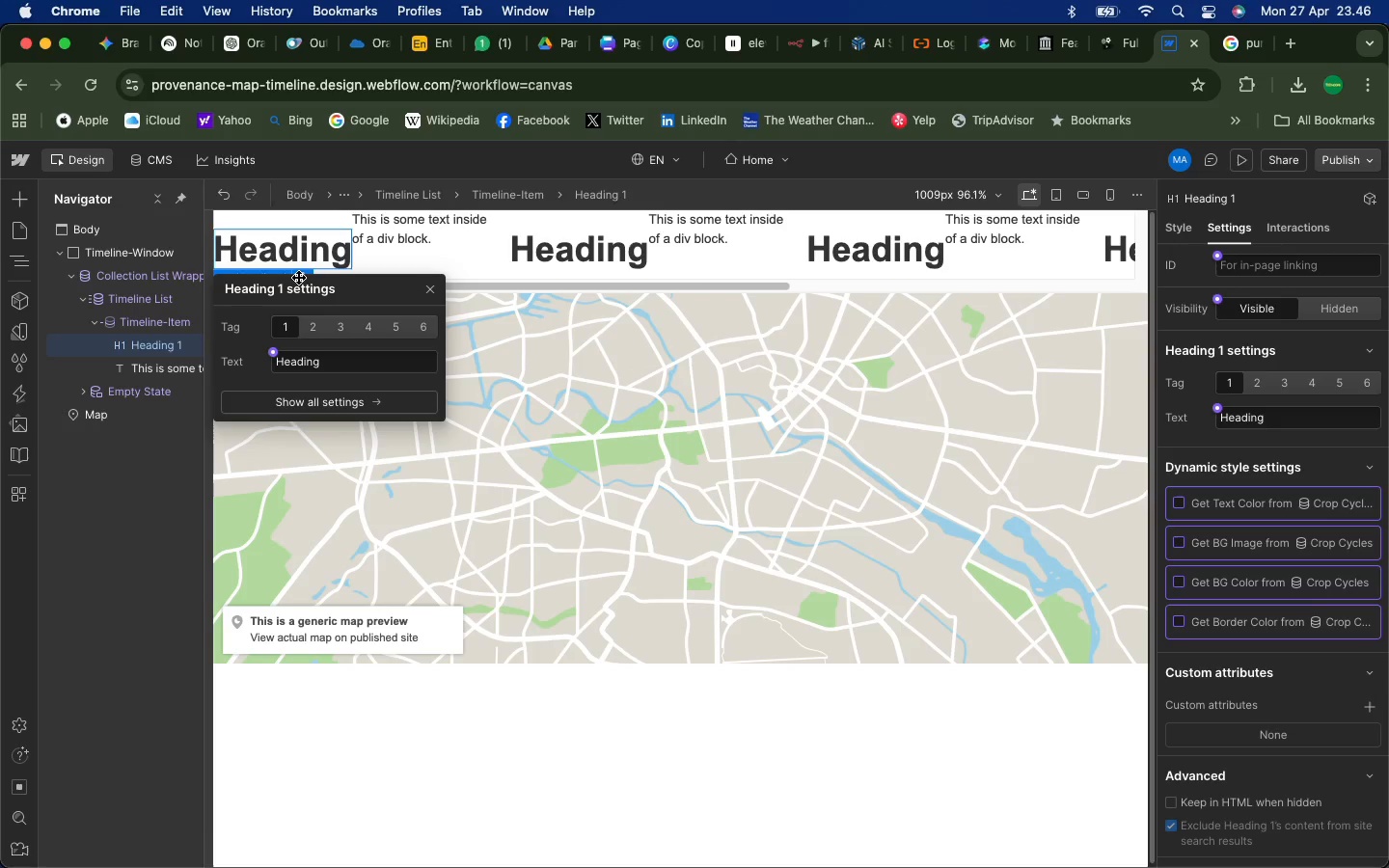 
left_click([325, 410])
 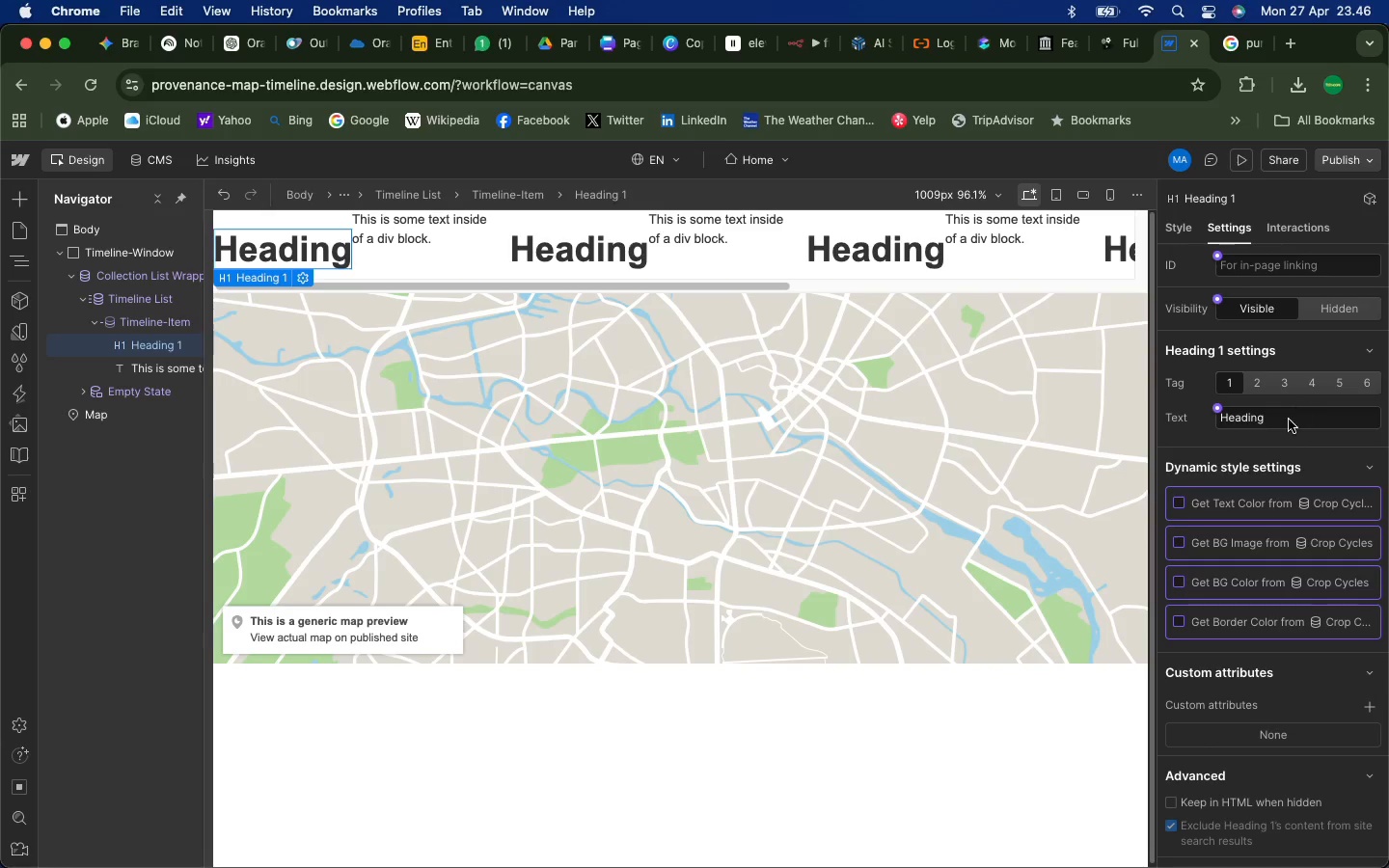 
wait(17.3)
 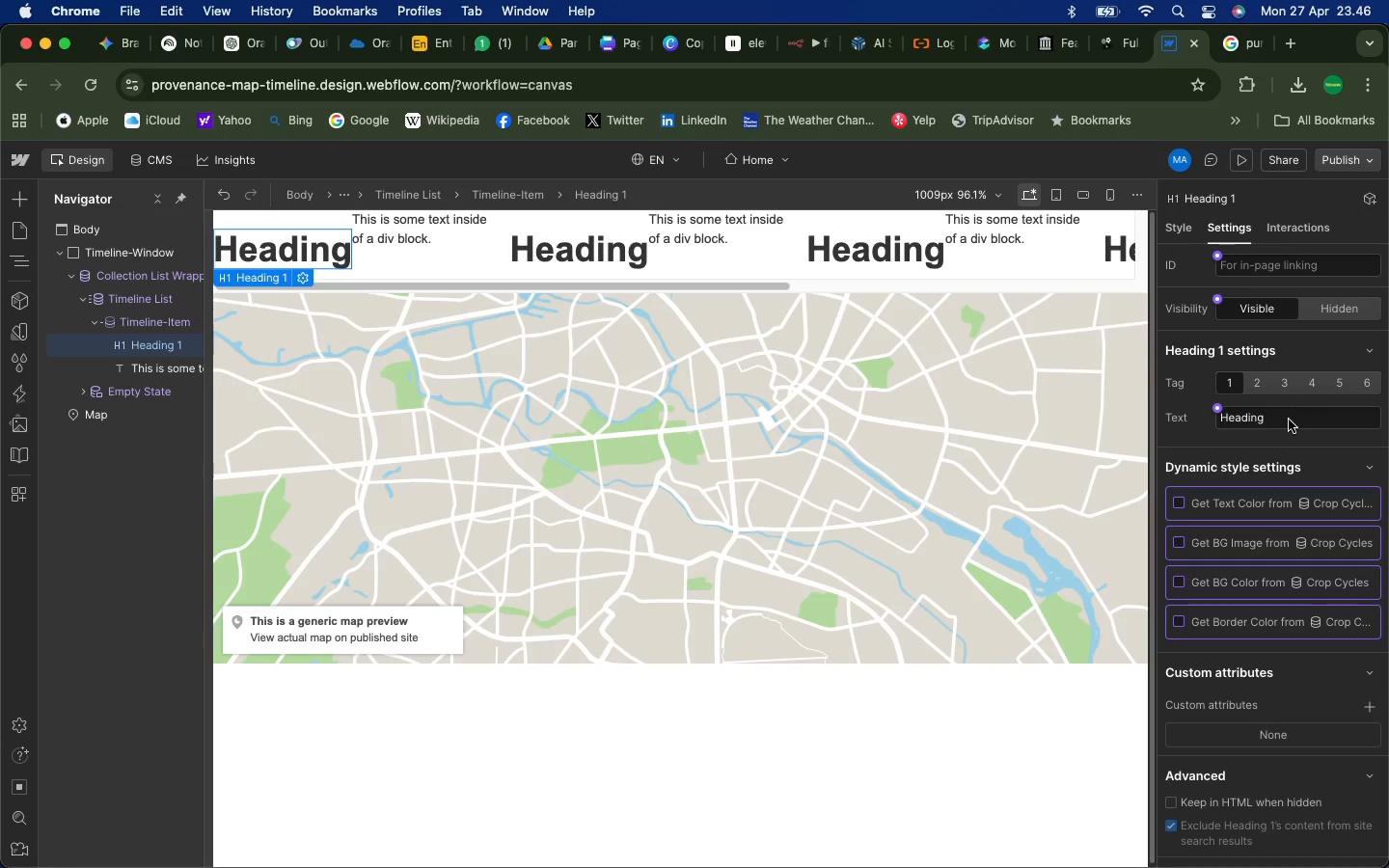 
scroll: coordinate [1196, 513], scroll_direction: down, amount: 4.0
 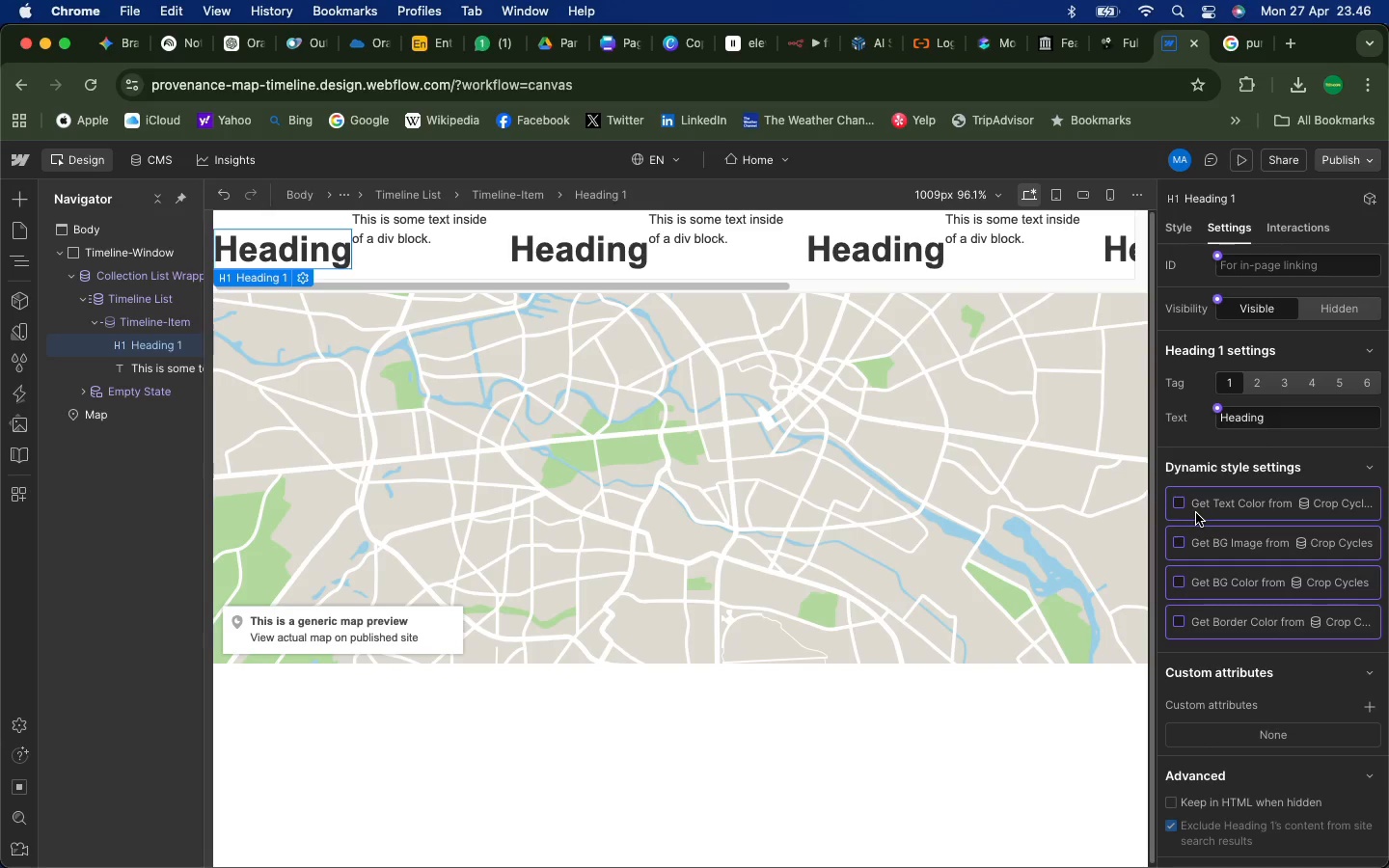 
scroll: coordinate [1239, 472], scroll_direction: up, amount: 6.0
 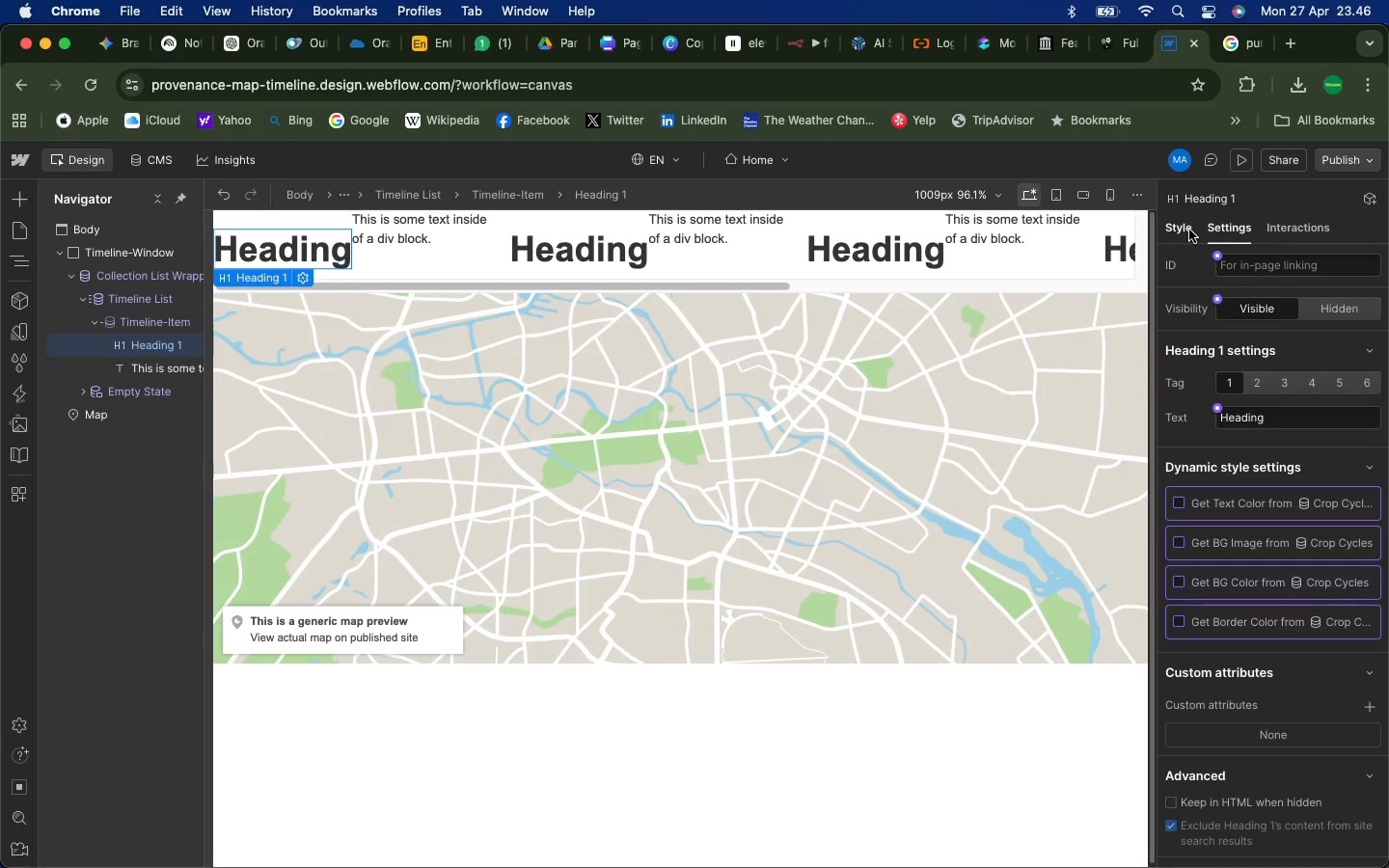 
left_click([1189, 230])
 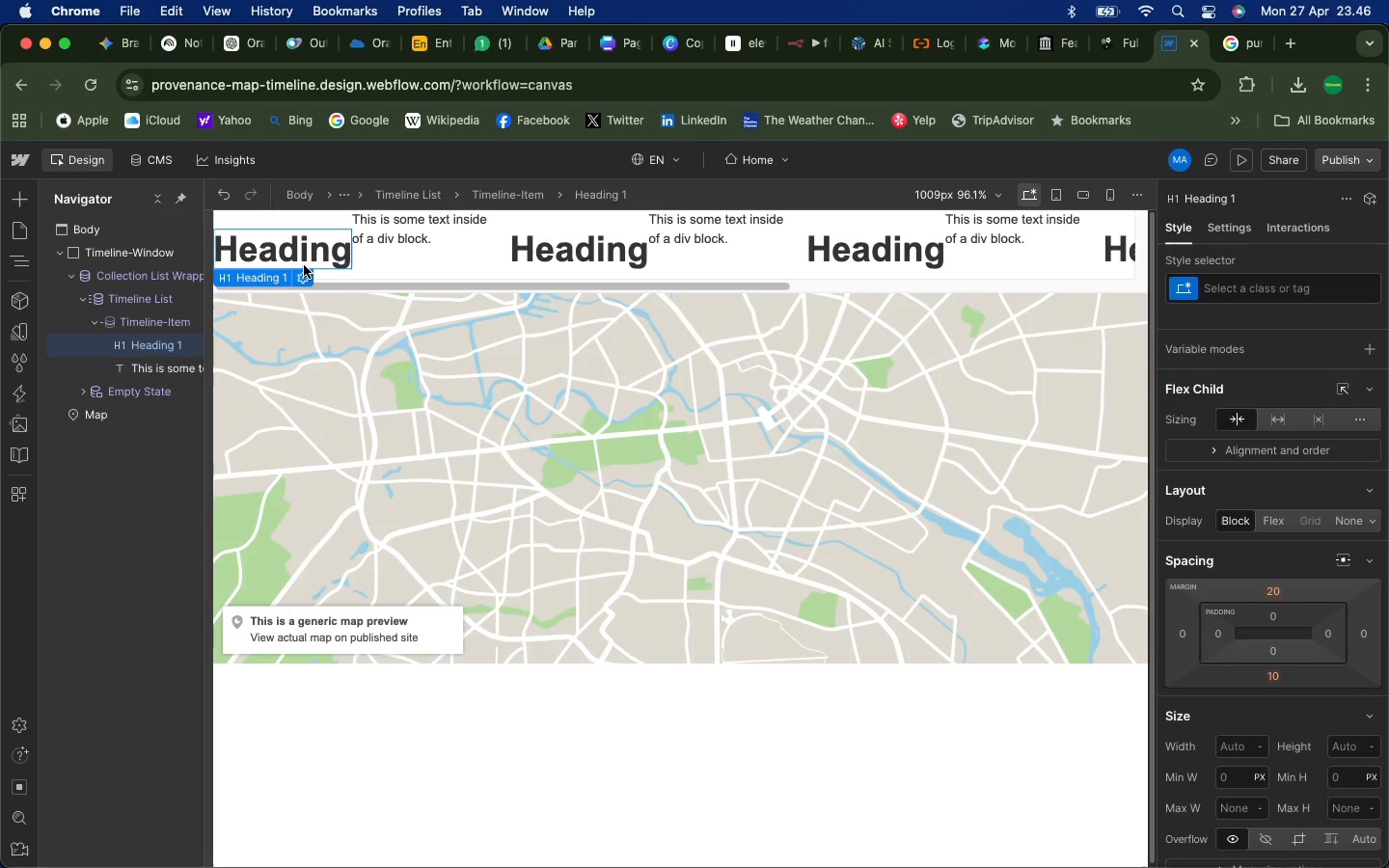 
left_click([305, 281])
 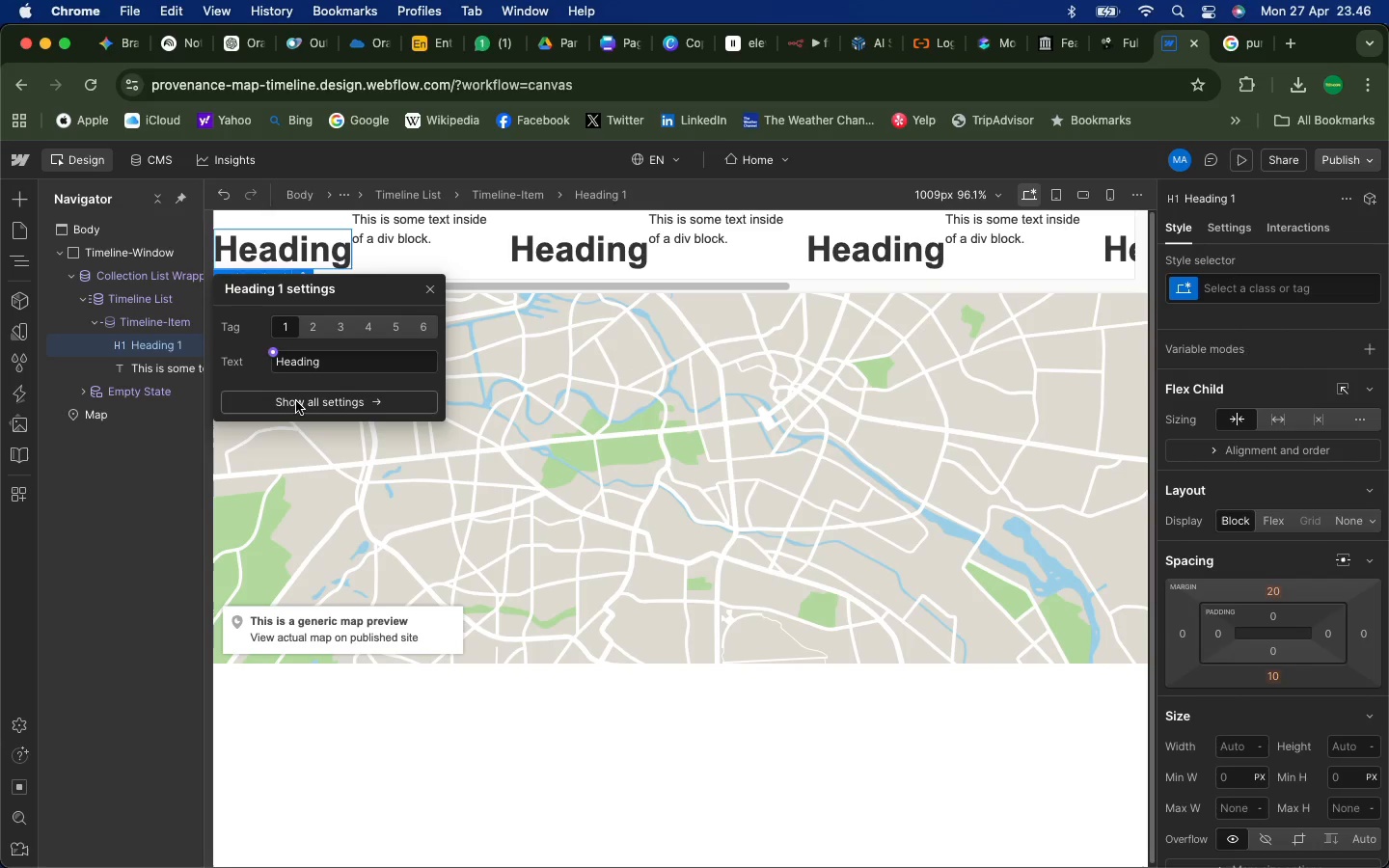 
wait(13.86)
 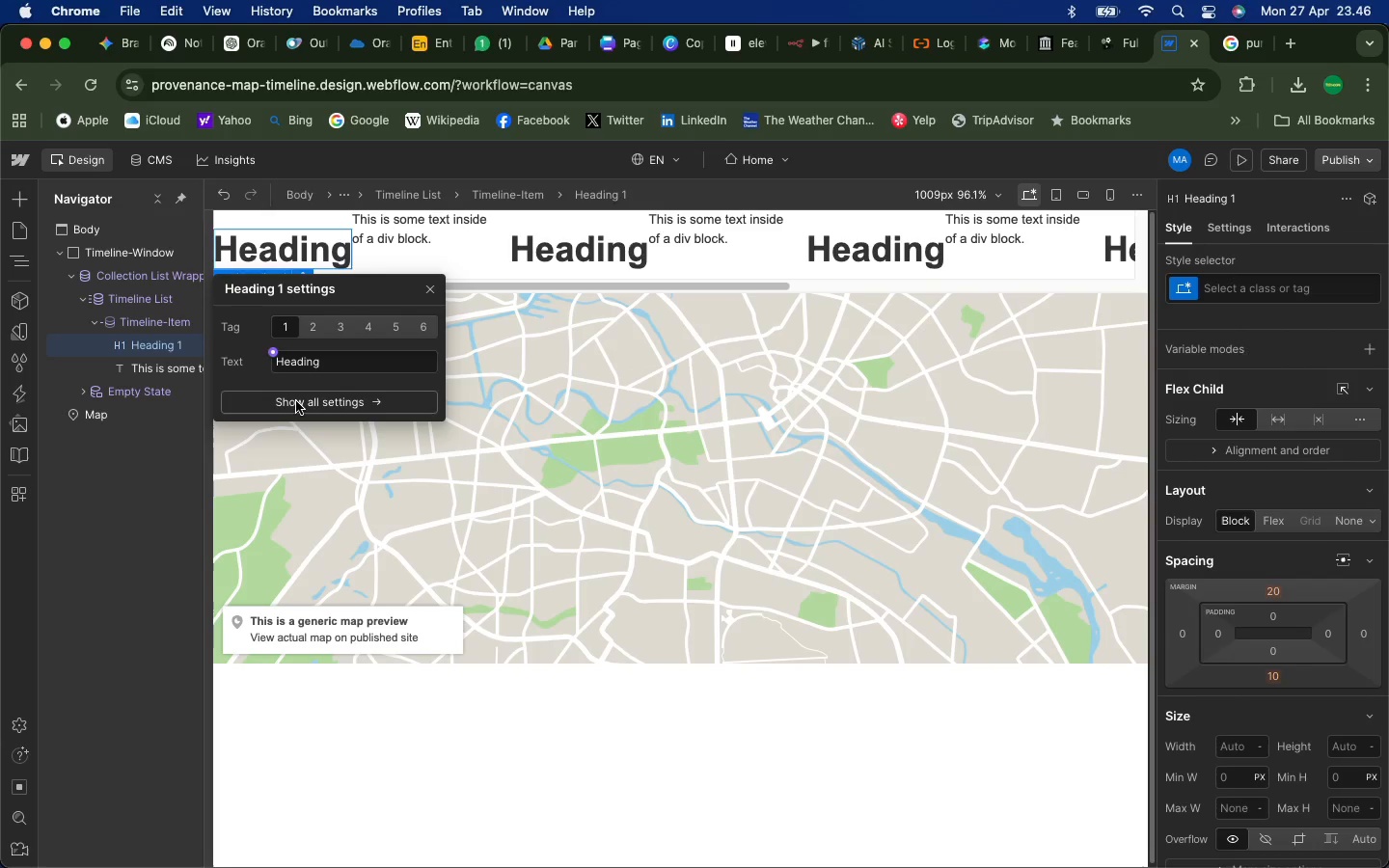 
left_click([296, 401])
 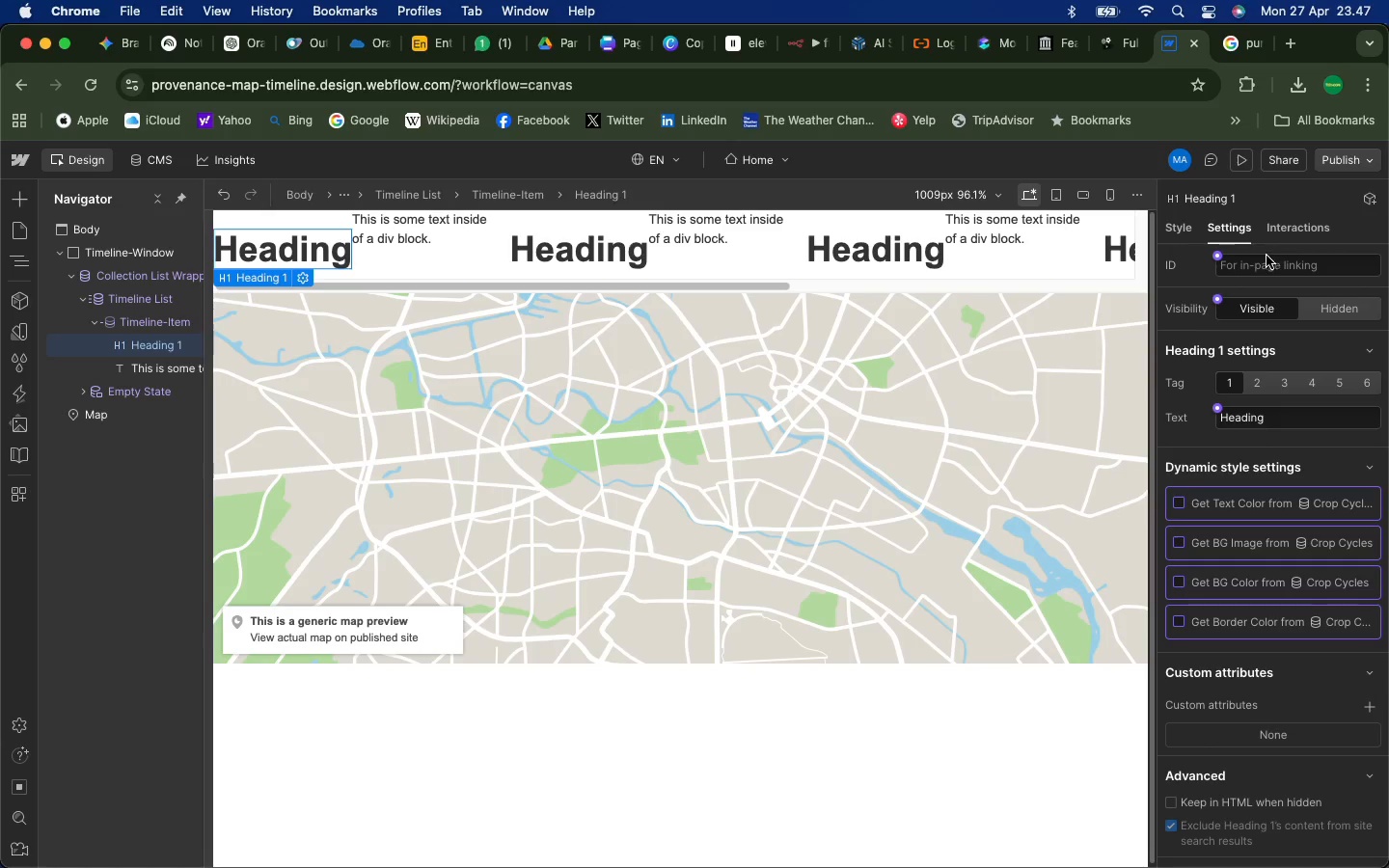 
wait(13.7)
 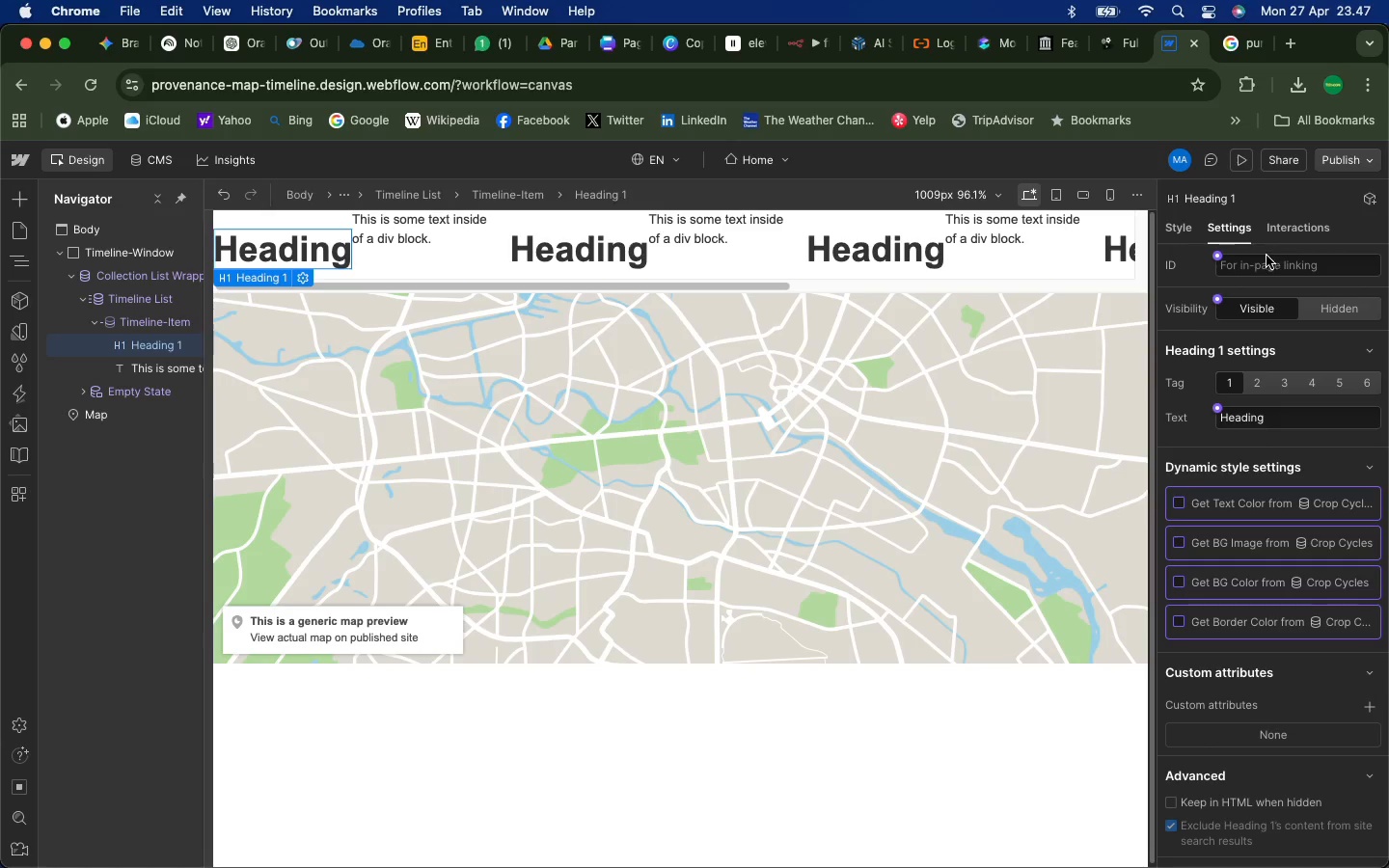 
scroll: coordinate [1319, 550], scroll_direction: down, amount: 10.0
 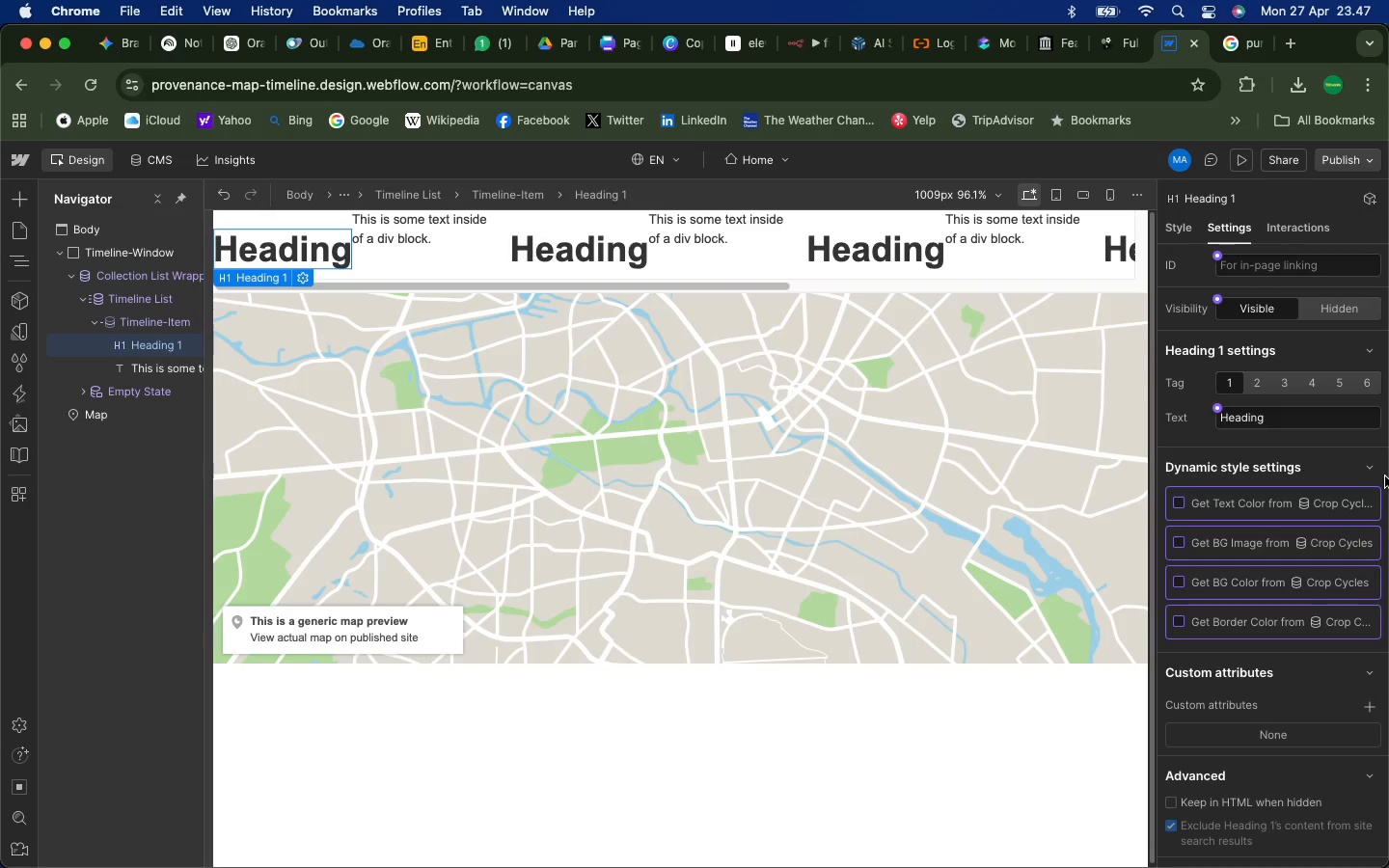 
left_click([1367, 465])
 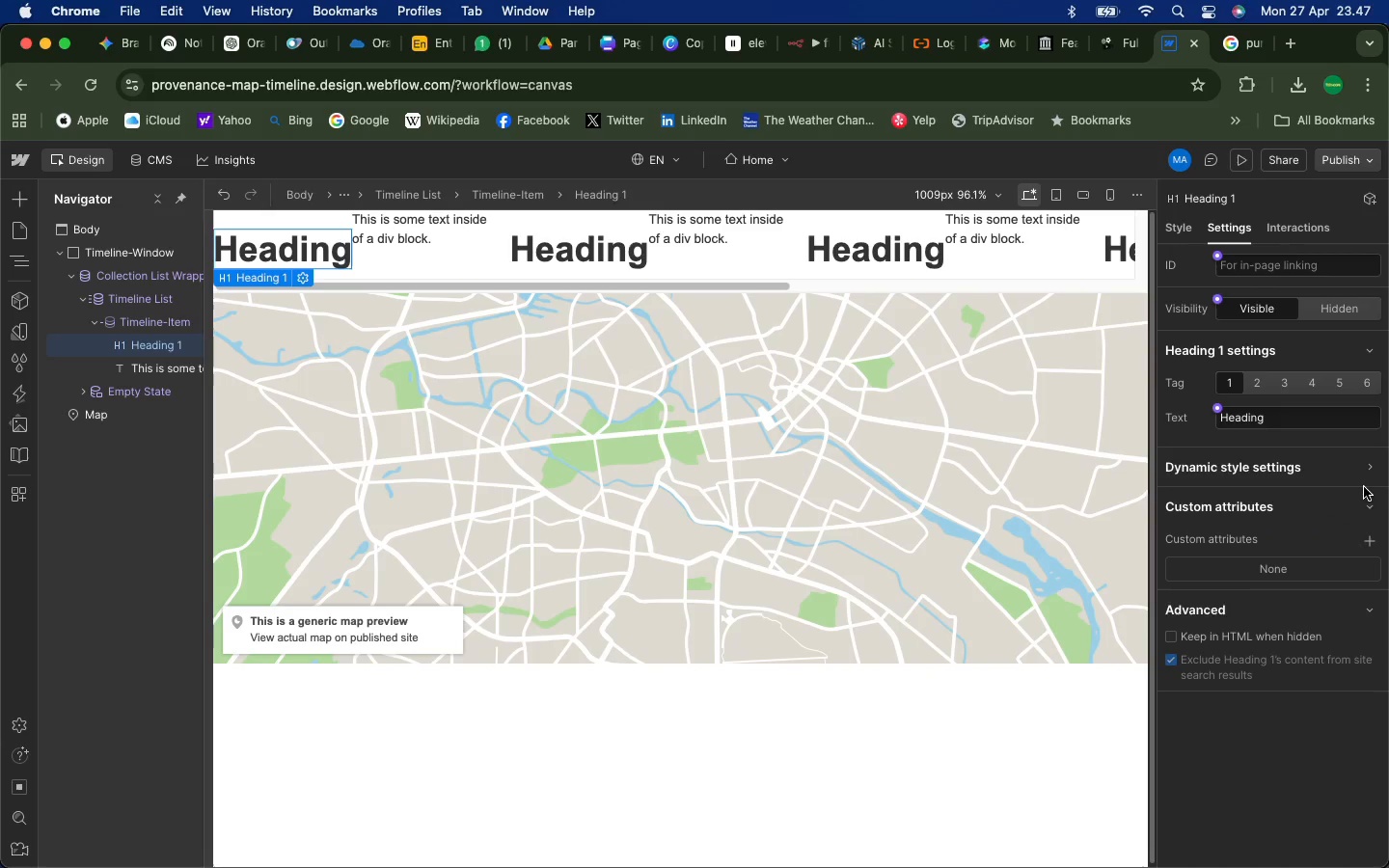 
left_click([1367, 474])
 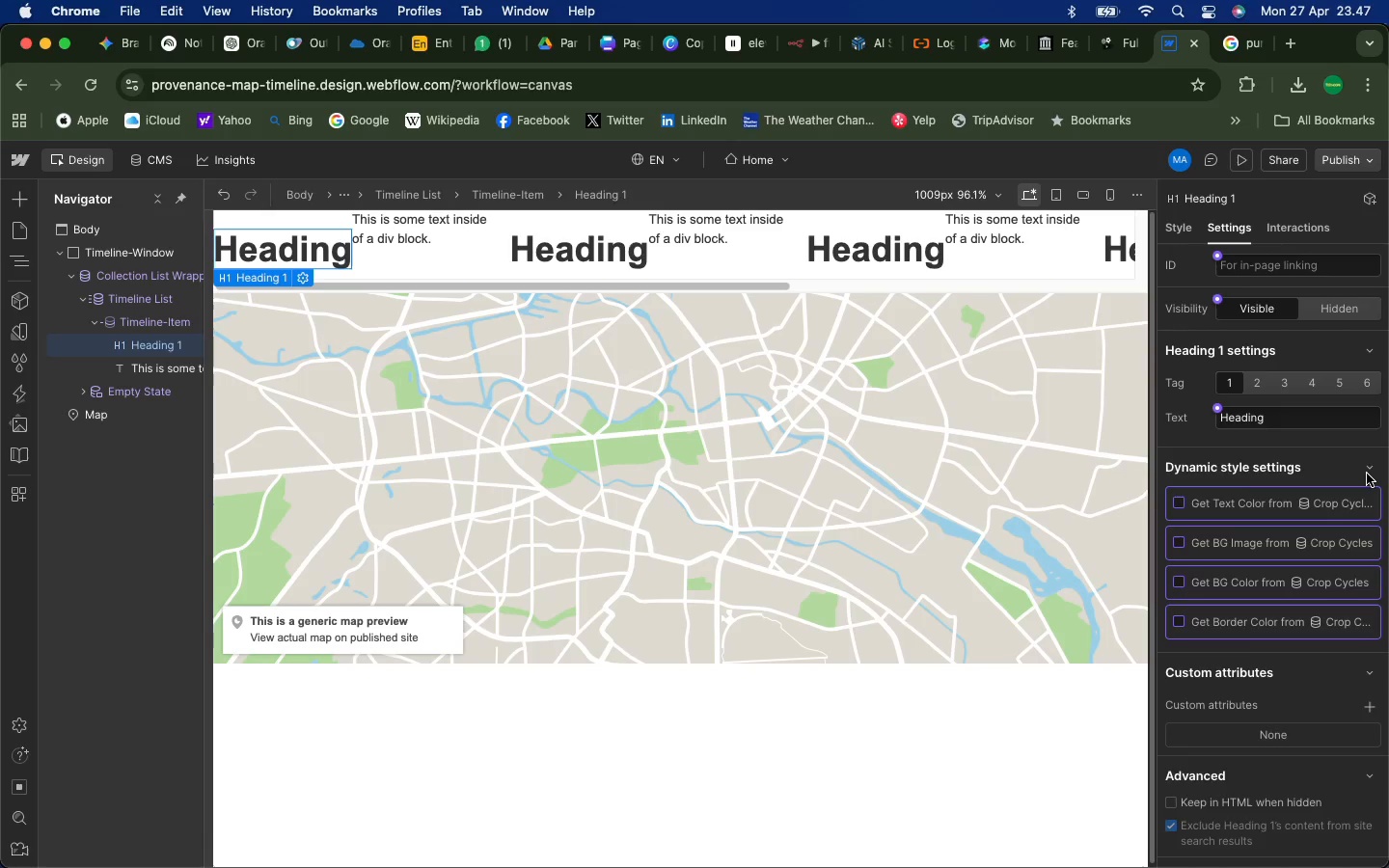 
left_click([1367, 474])
 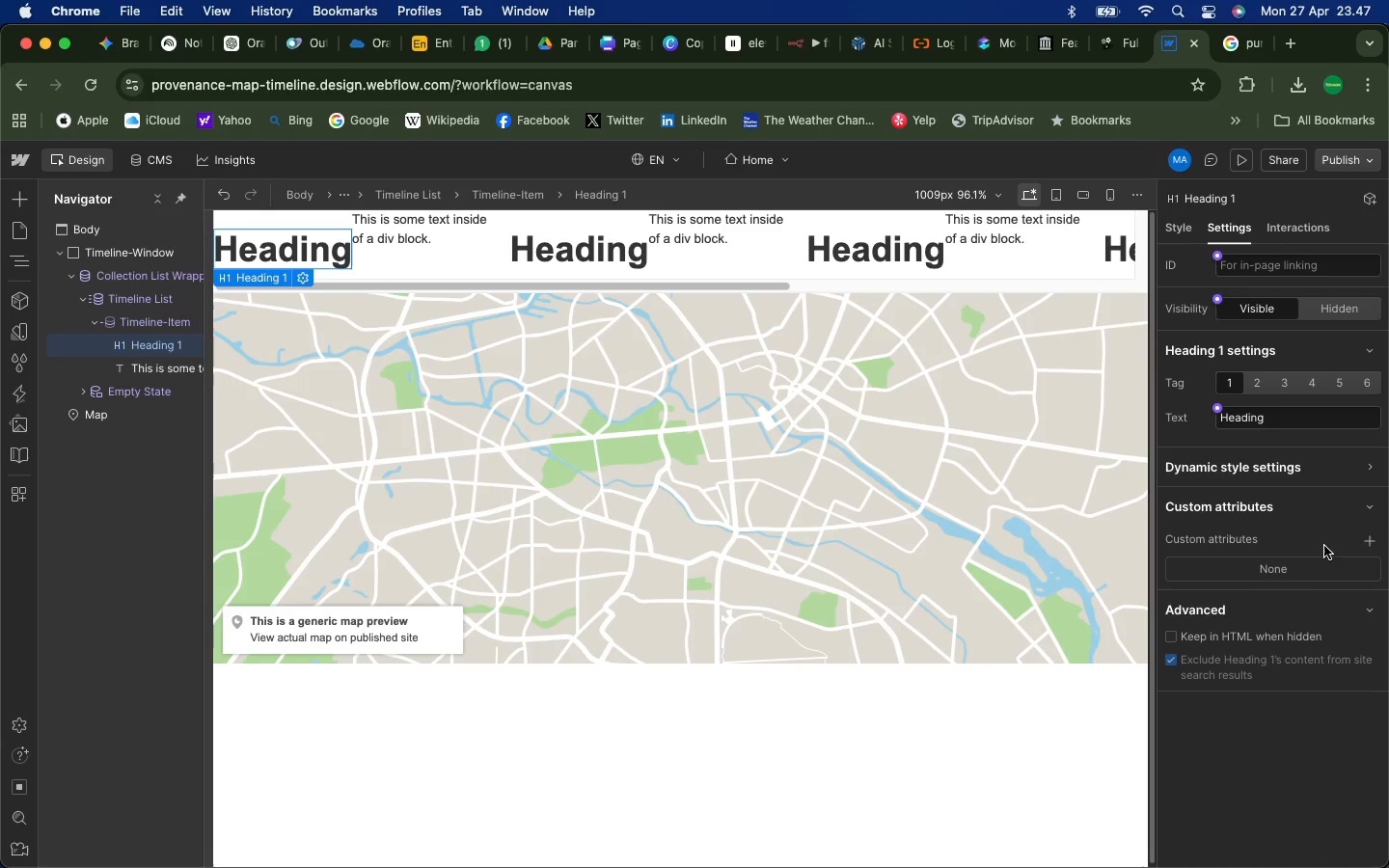 
left_click([1370, 542])
 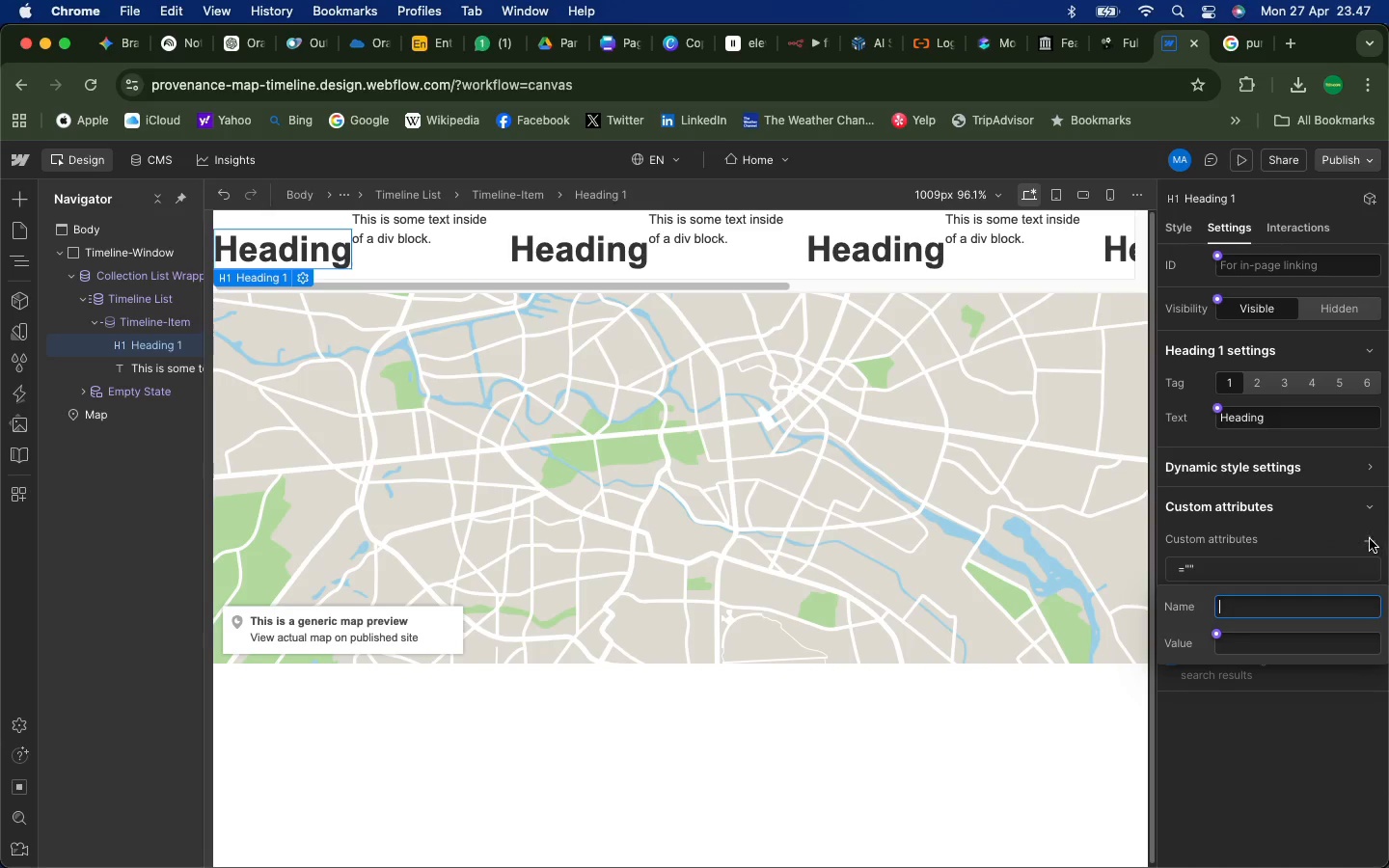 
left_click([1296, 545])
 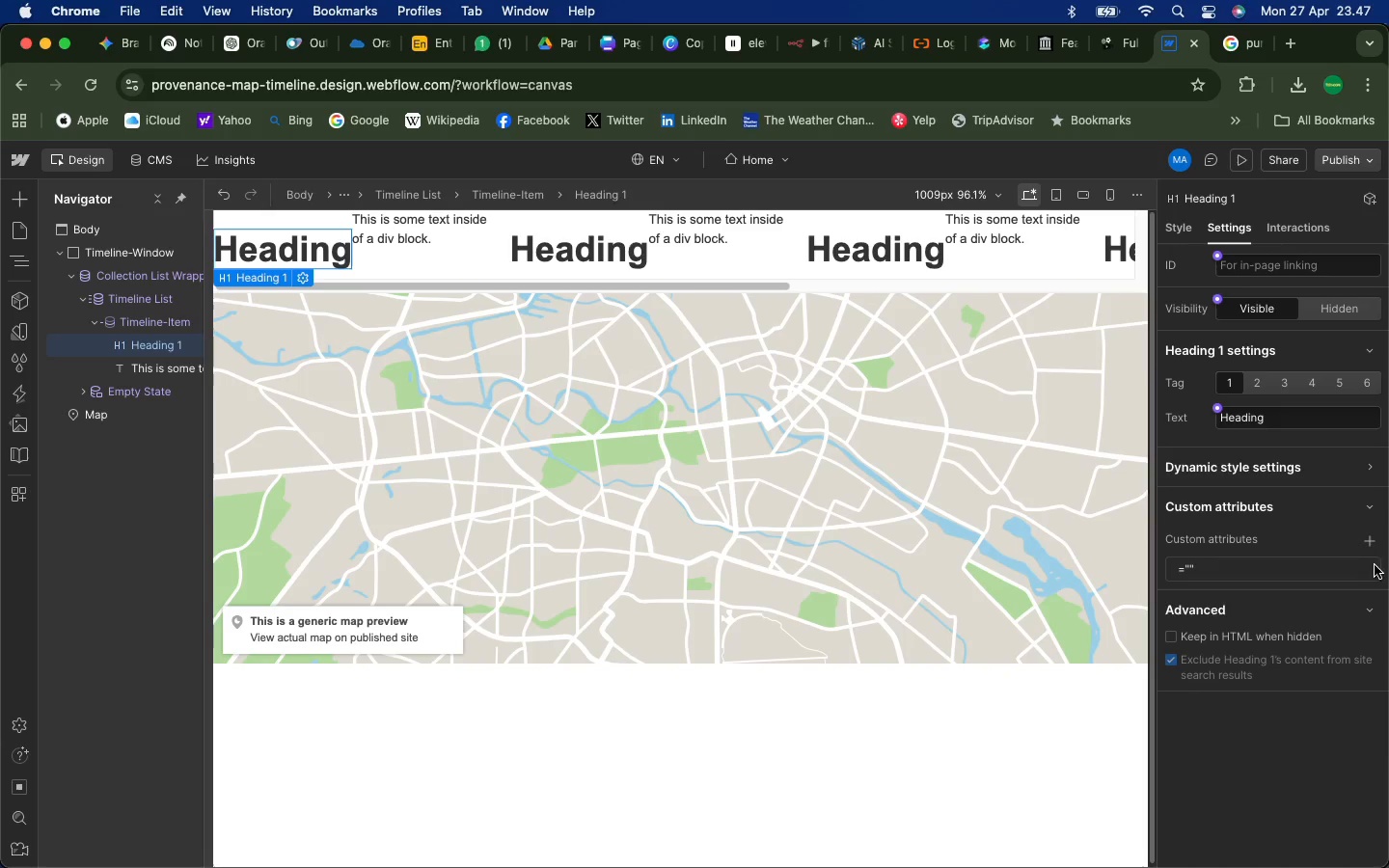 
left_click([1363, 571])
 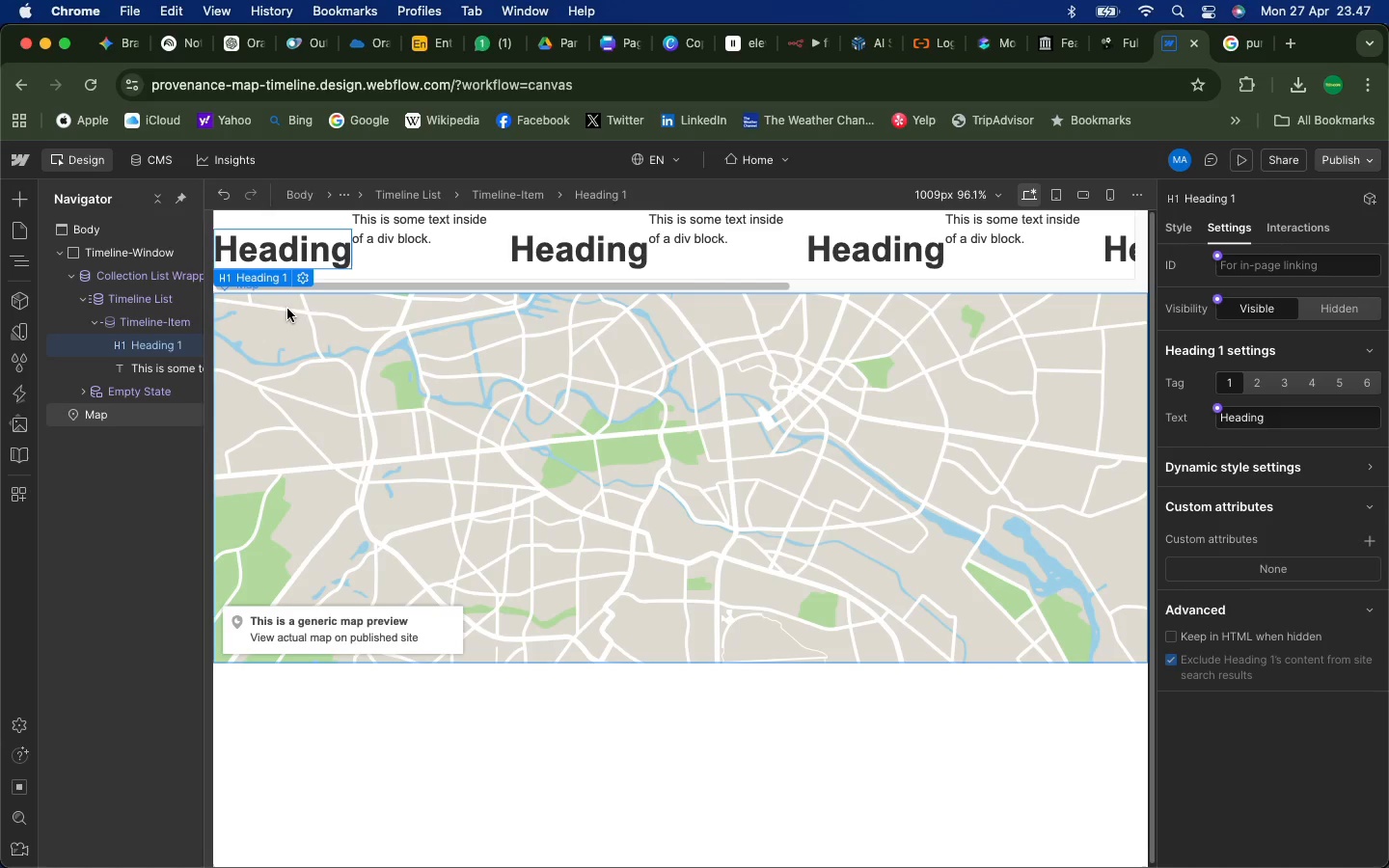 
wait(5.58)
 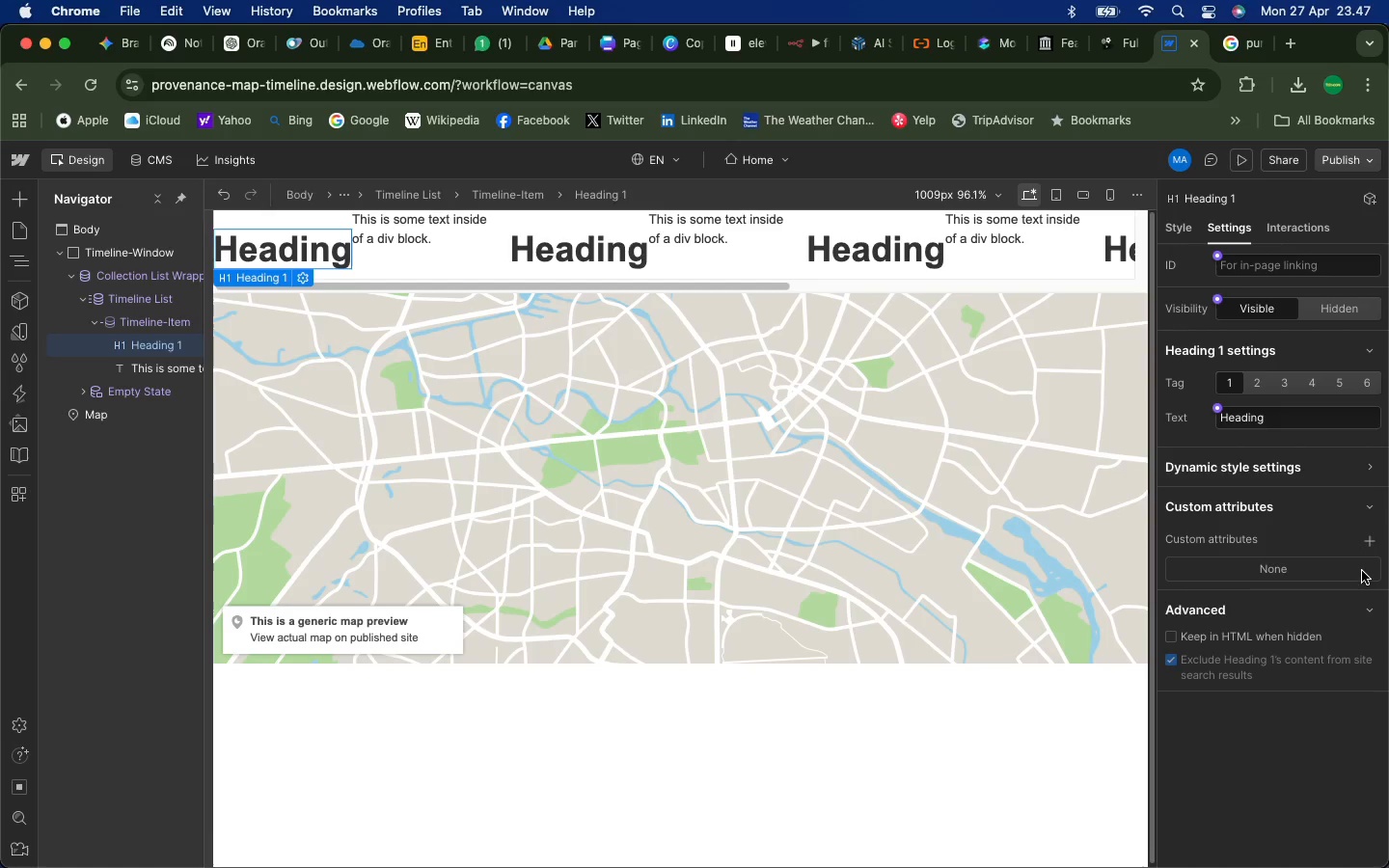 
left_click([299, 277])
 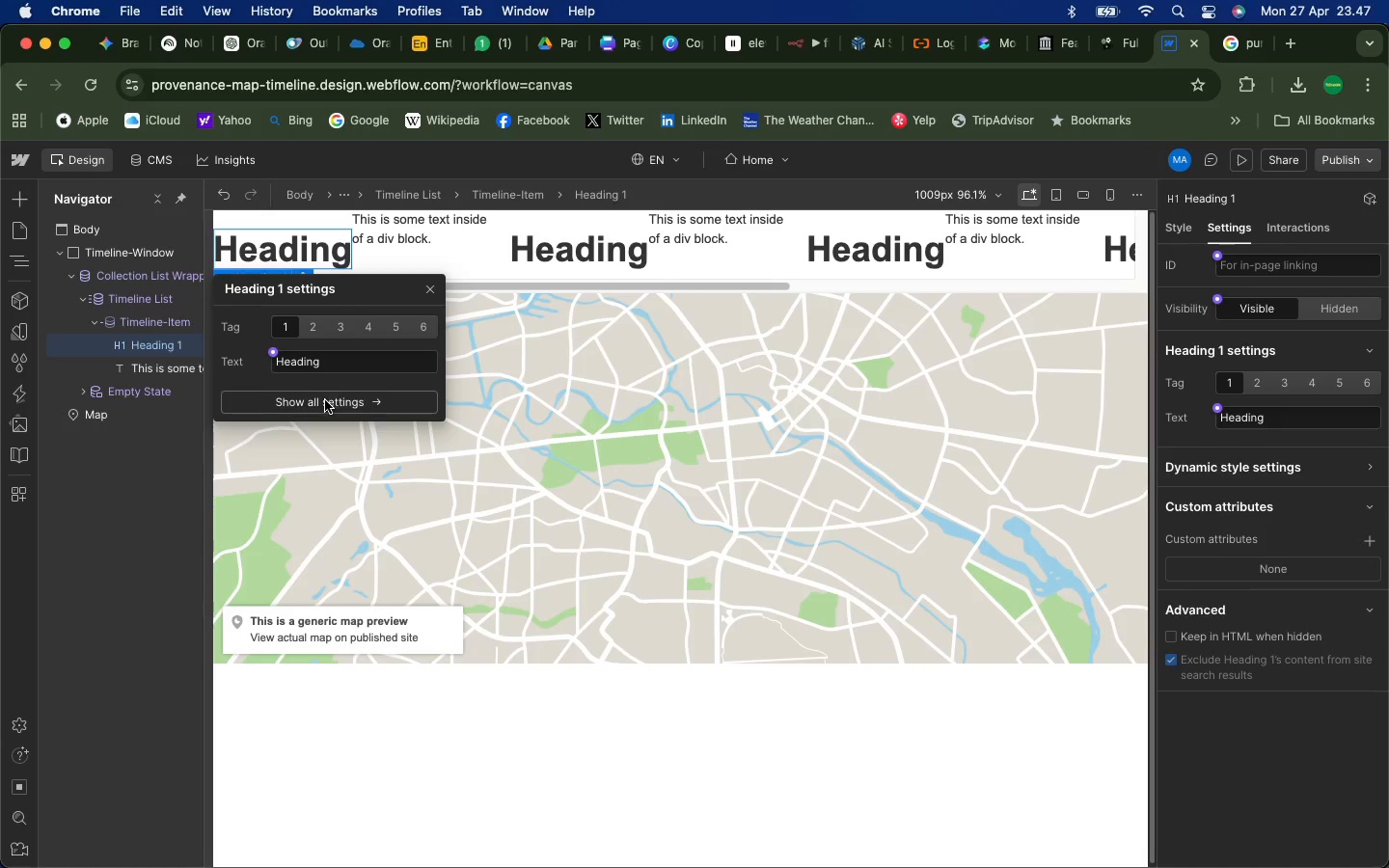 
left_click([325, 402])
 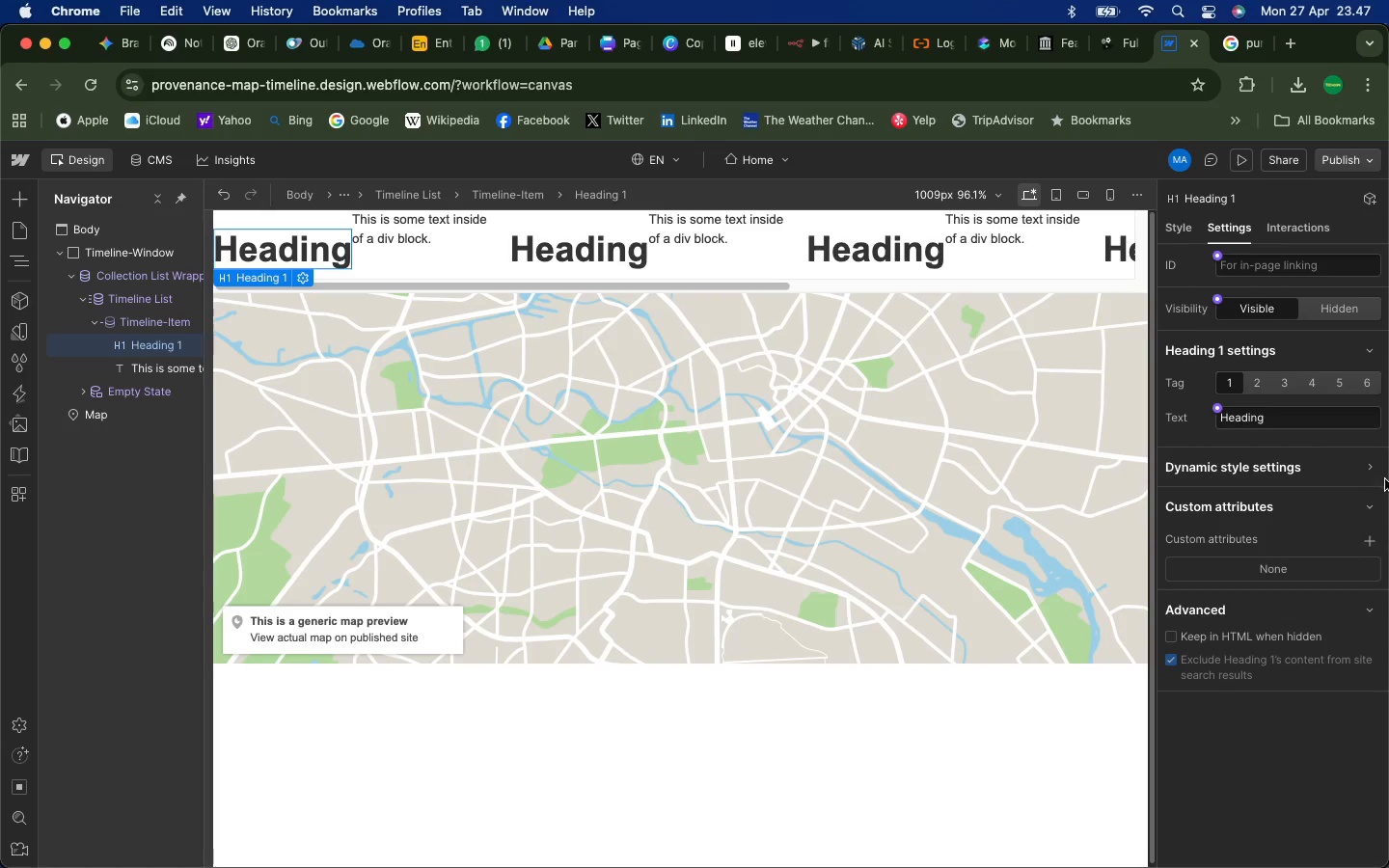 
left_click([1370, 471])
 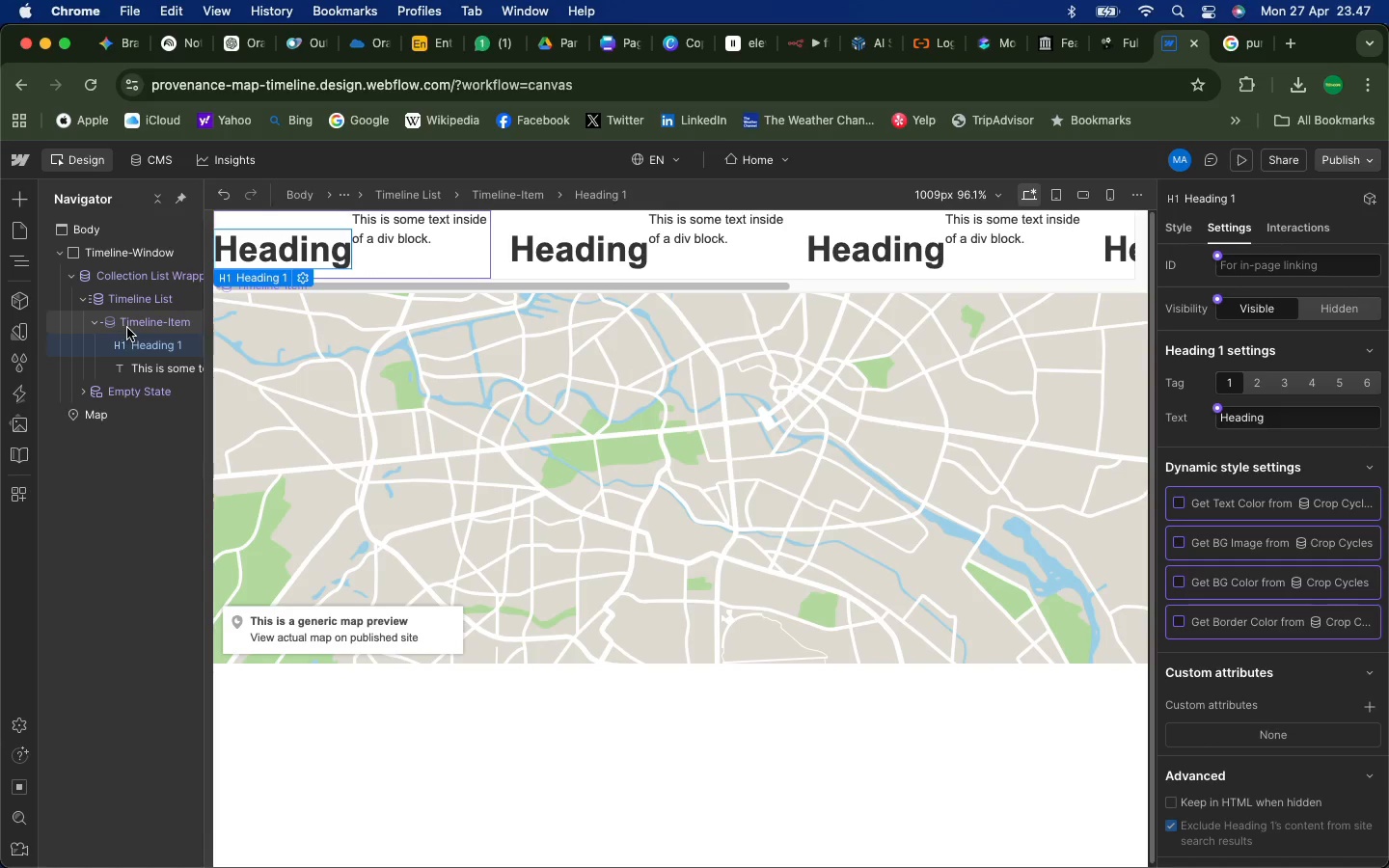 
wait(6.62)
 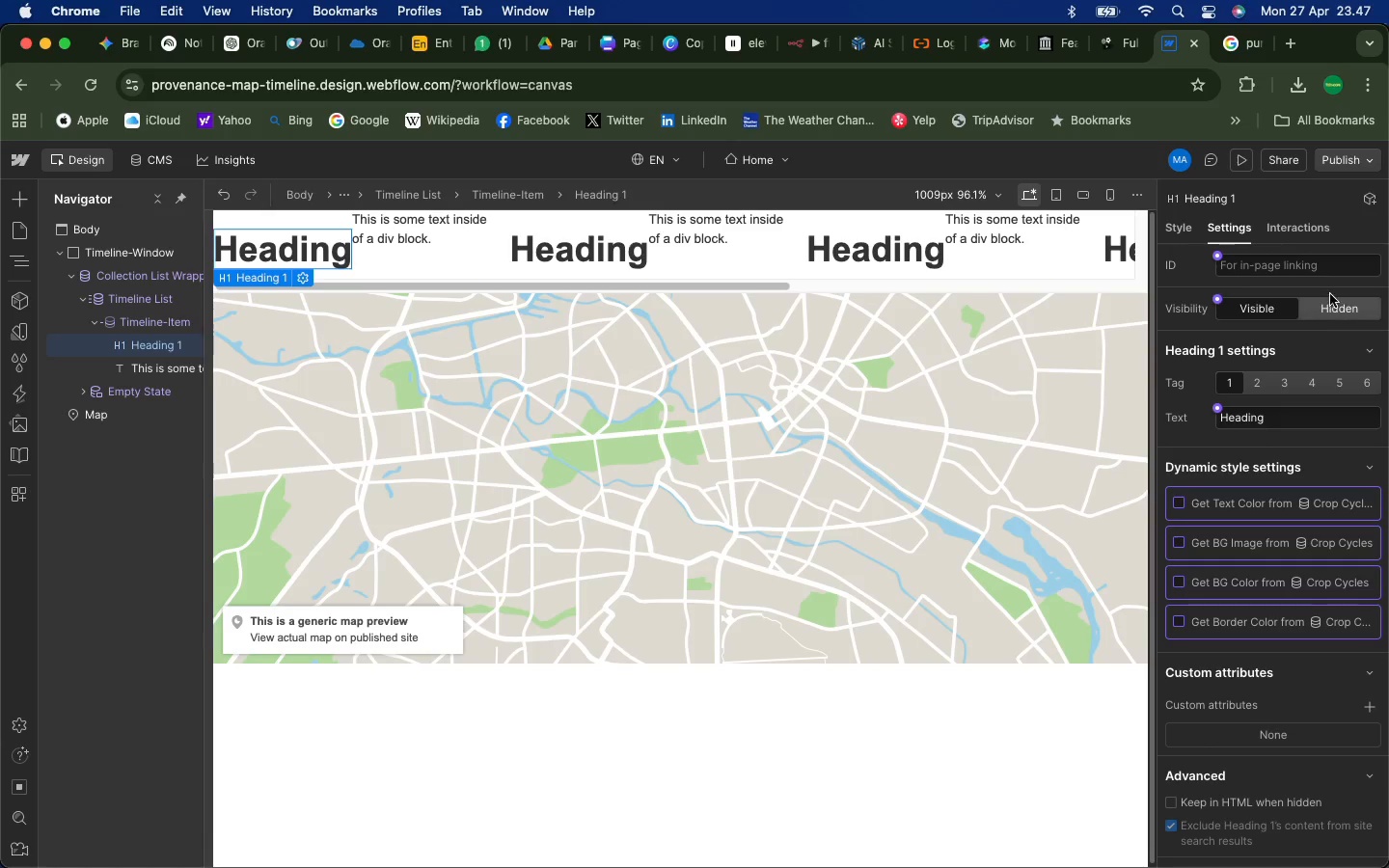 
left_click([139, 326])
 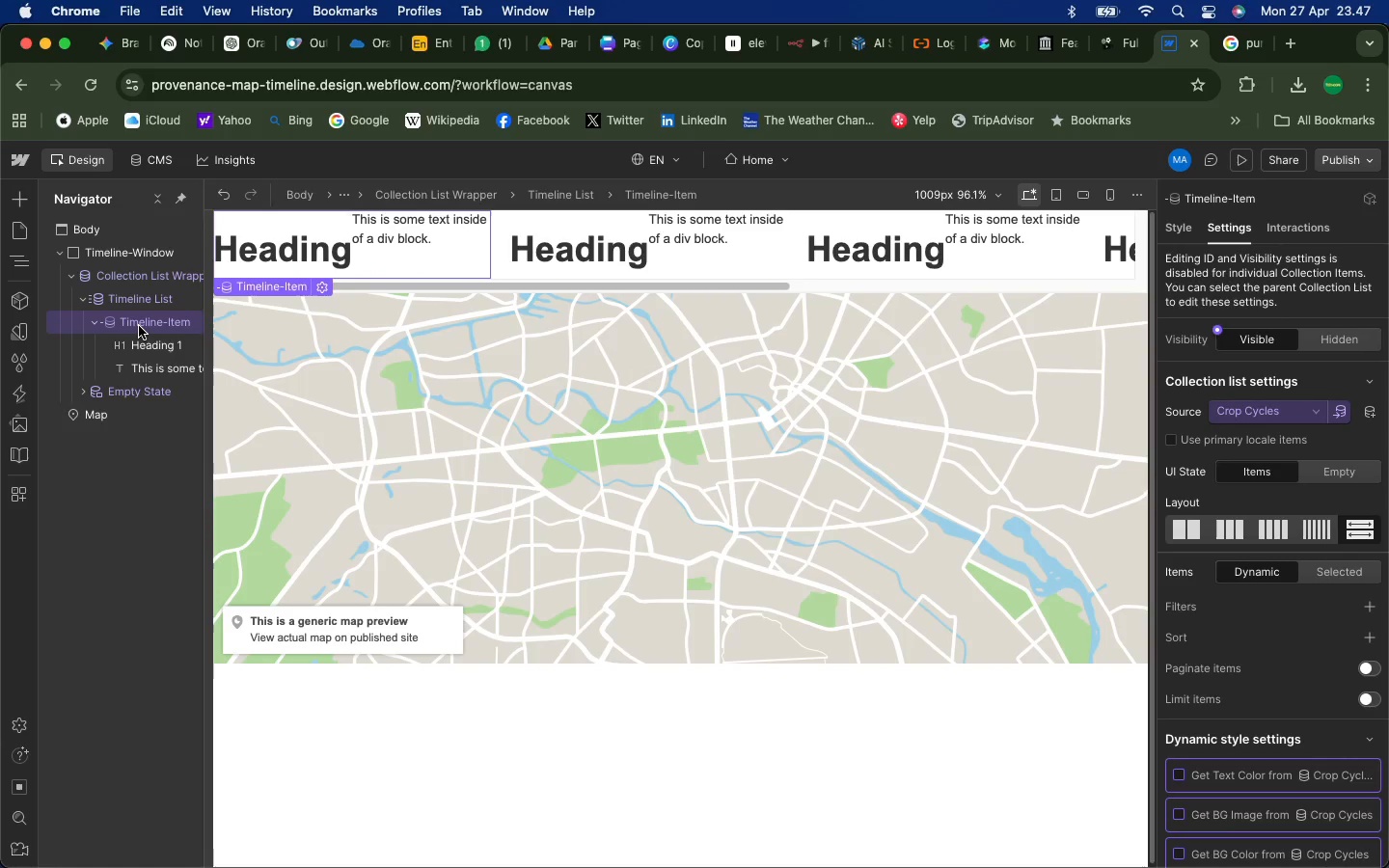 
wait(8.78)
 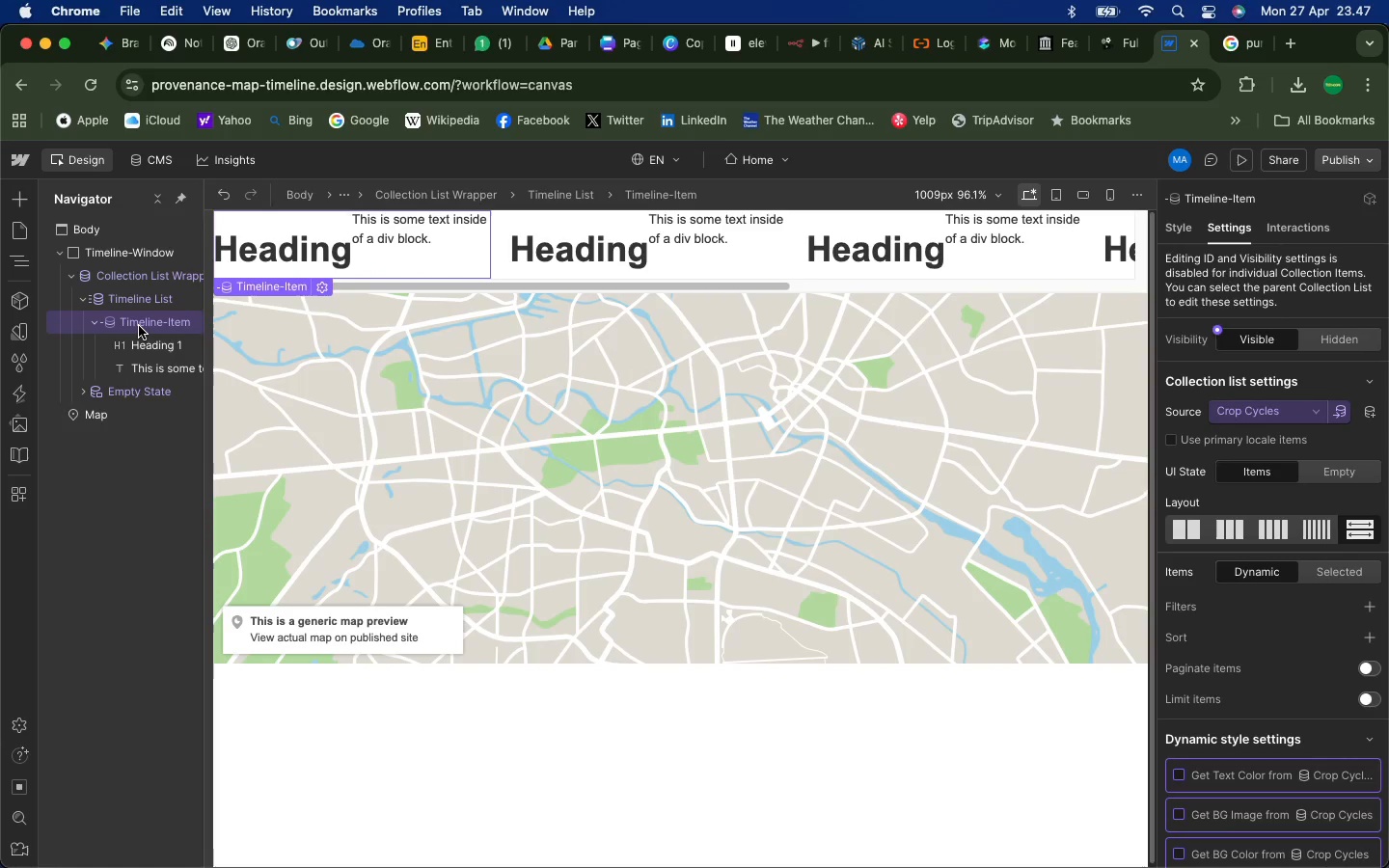 
scroll: coordinate [1274, 624], scroll_direction: down, amount: 1.0
 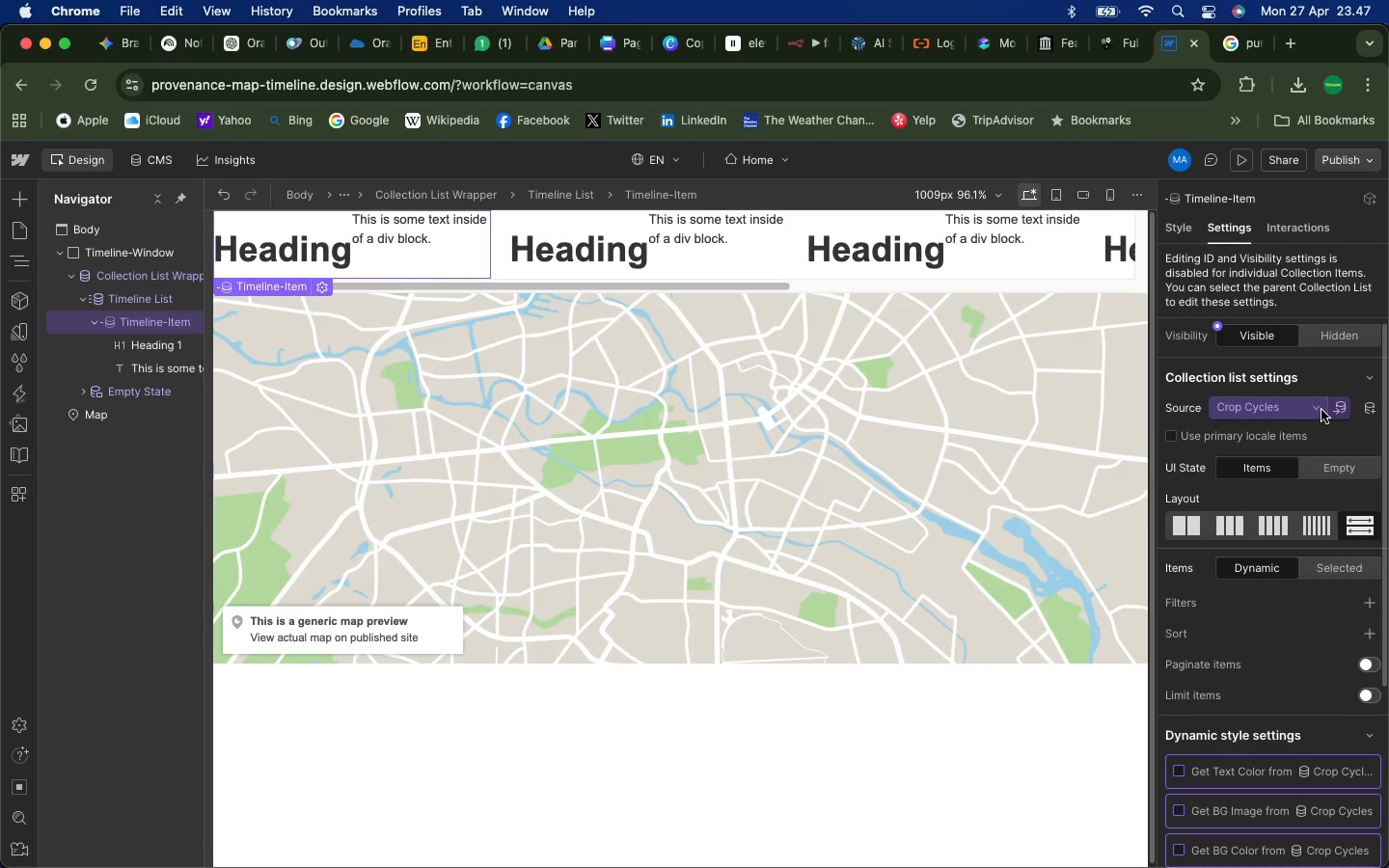 
left_click([1339, 411])
 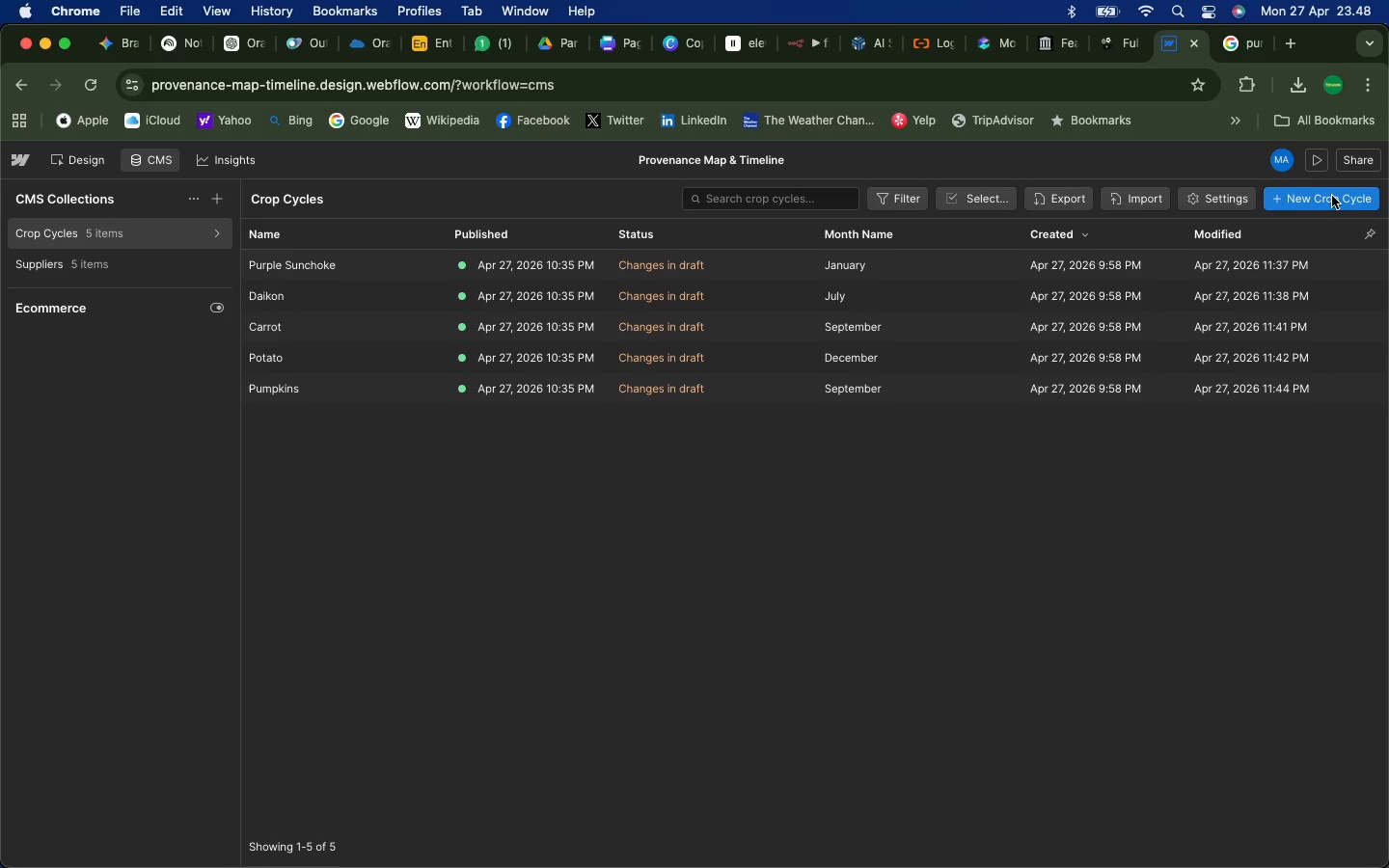 
wait(15.06)
 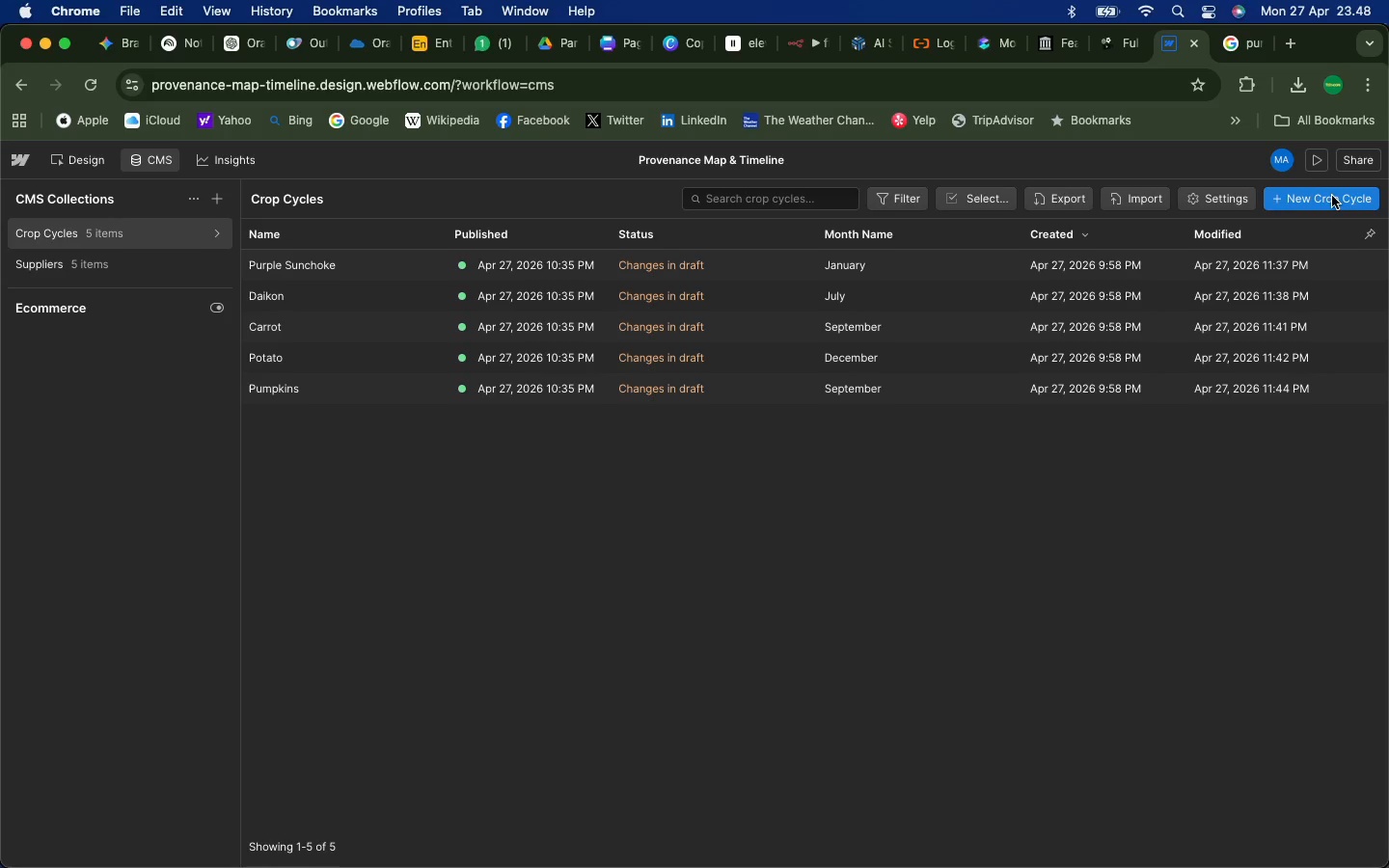 
left_click([676, 268])
 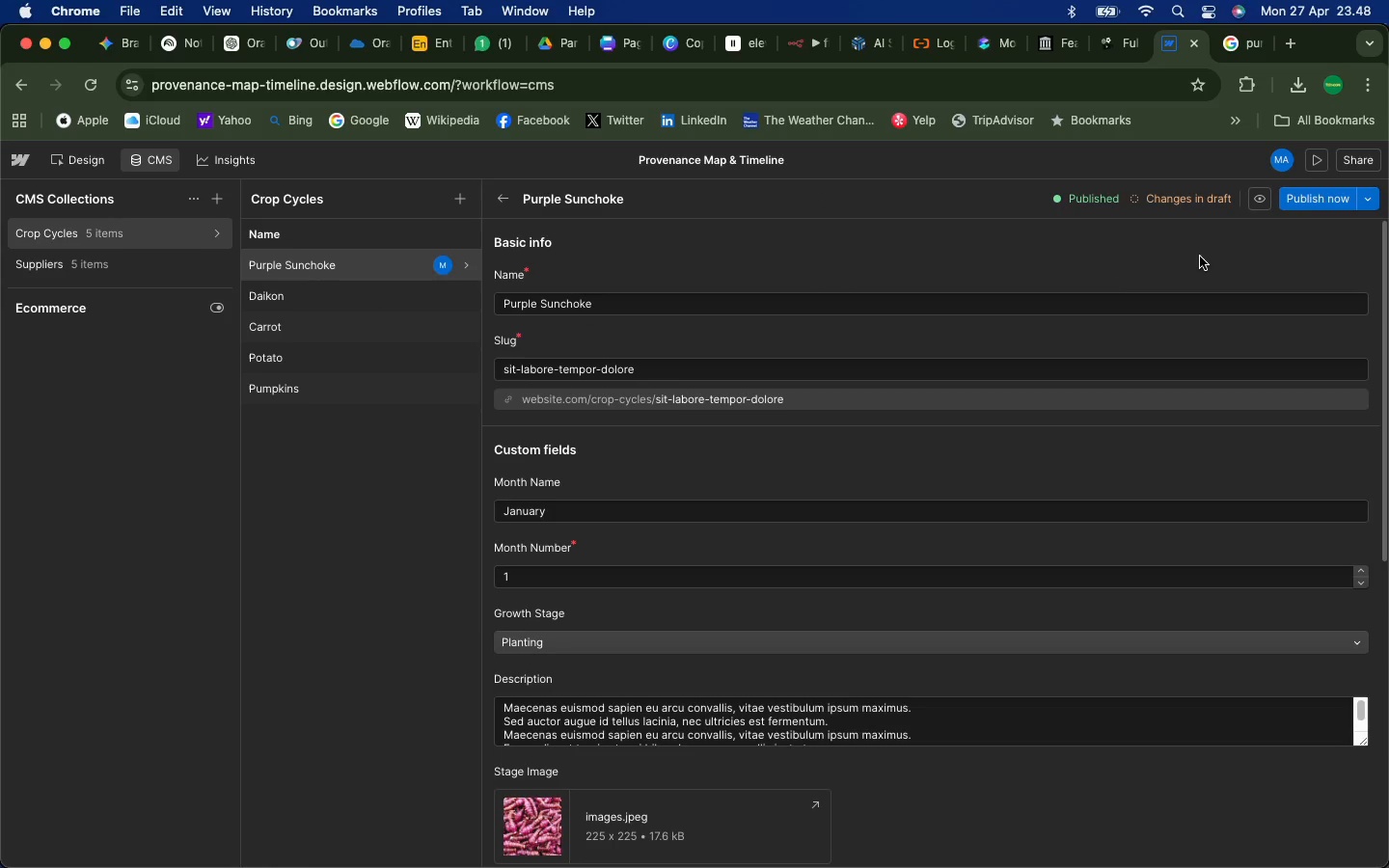 
wait(6.44)
 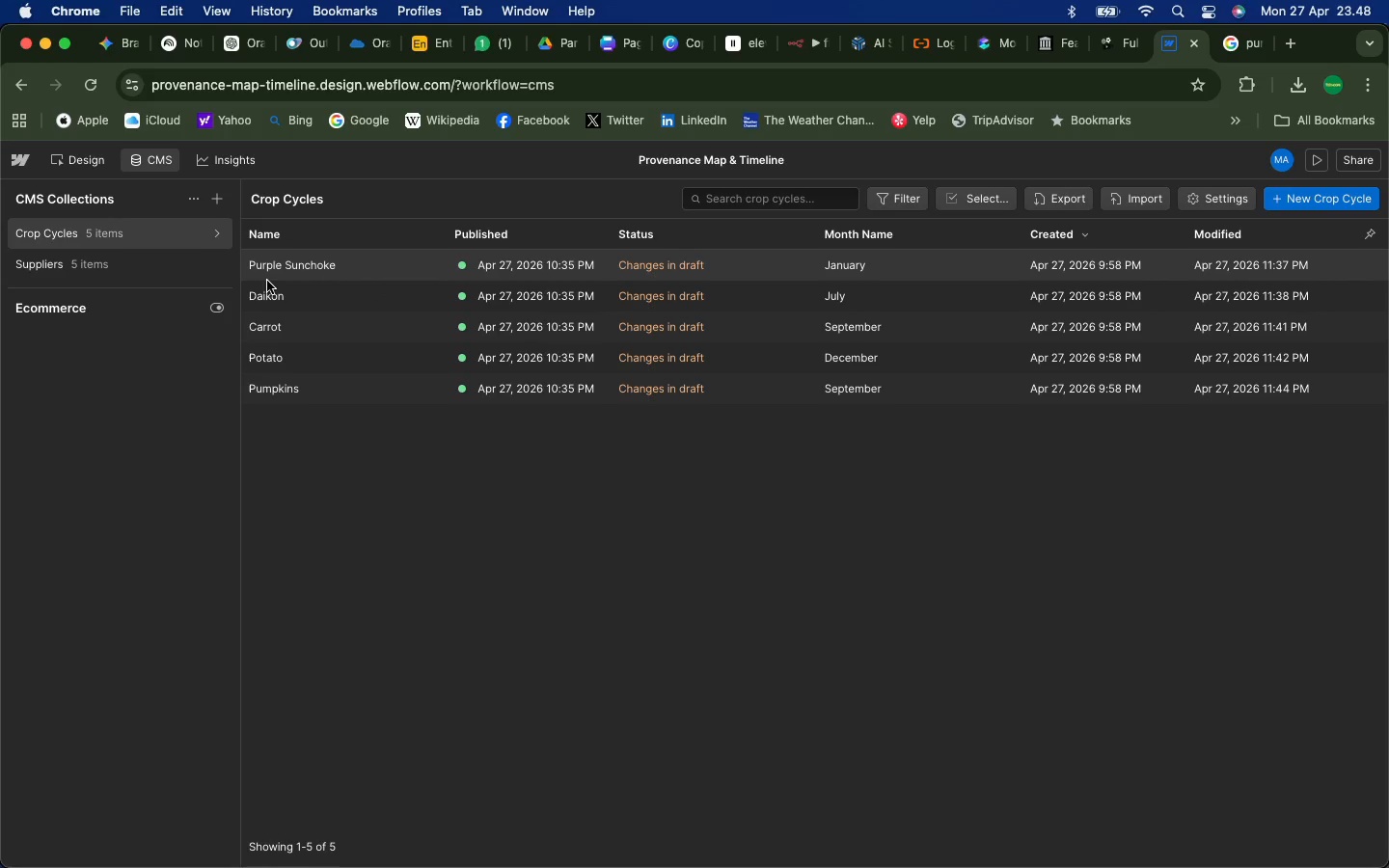 
left_click([1308, 202])
 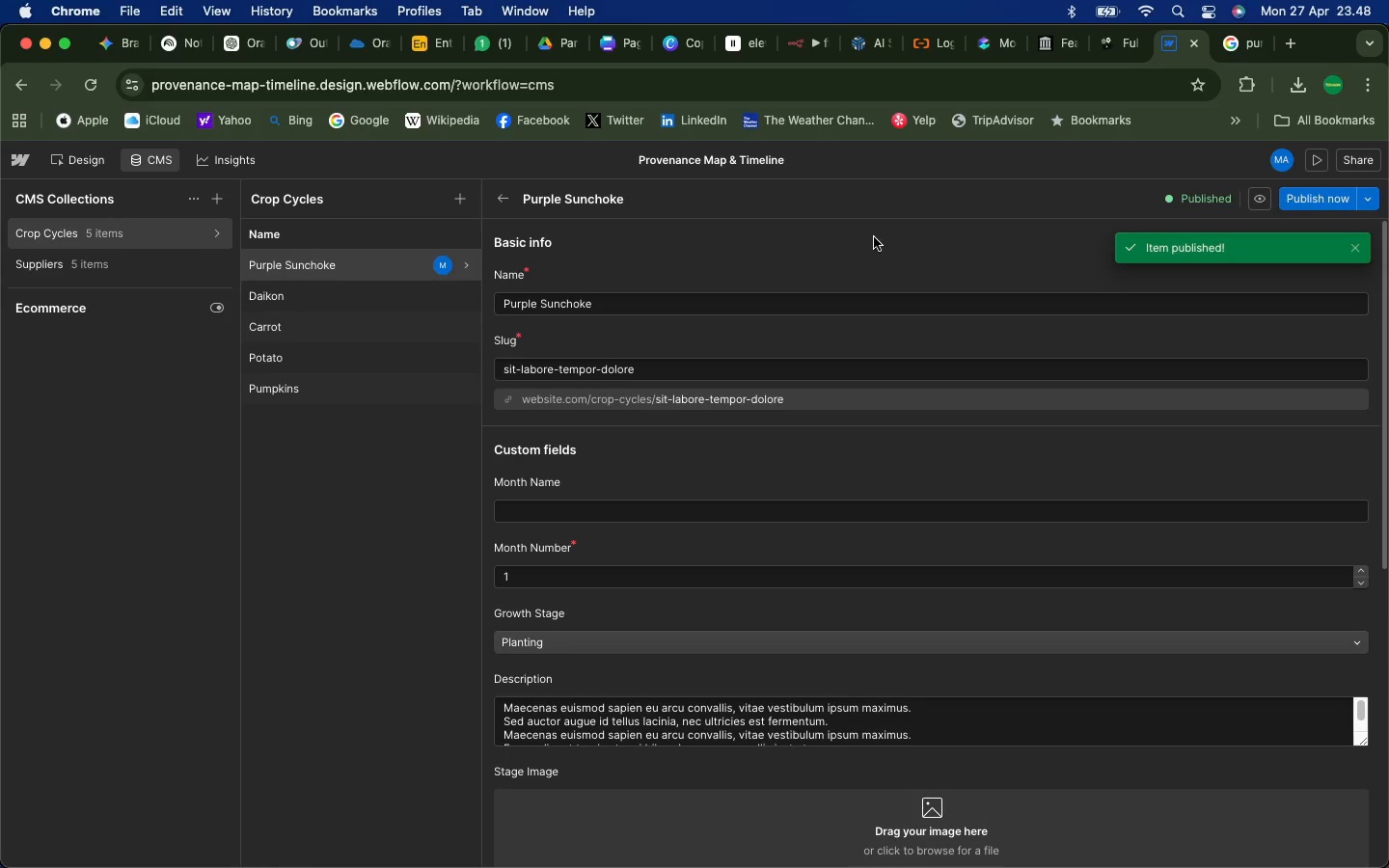 
wait(5.97)
 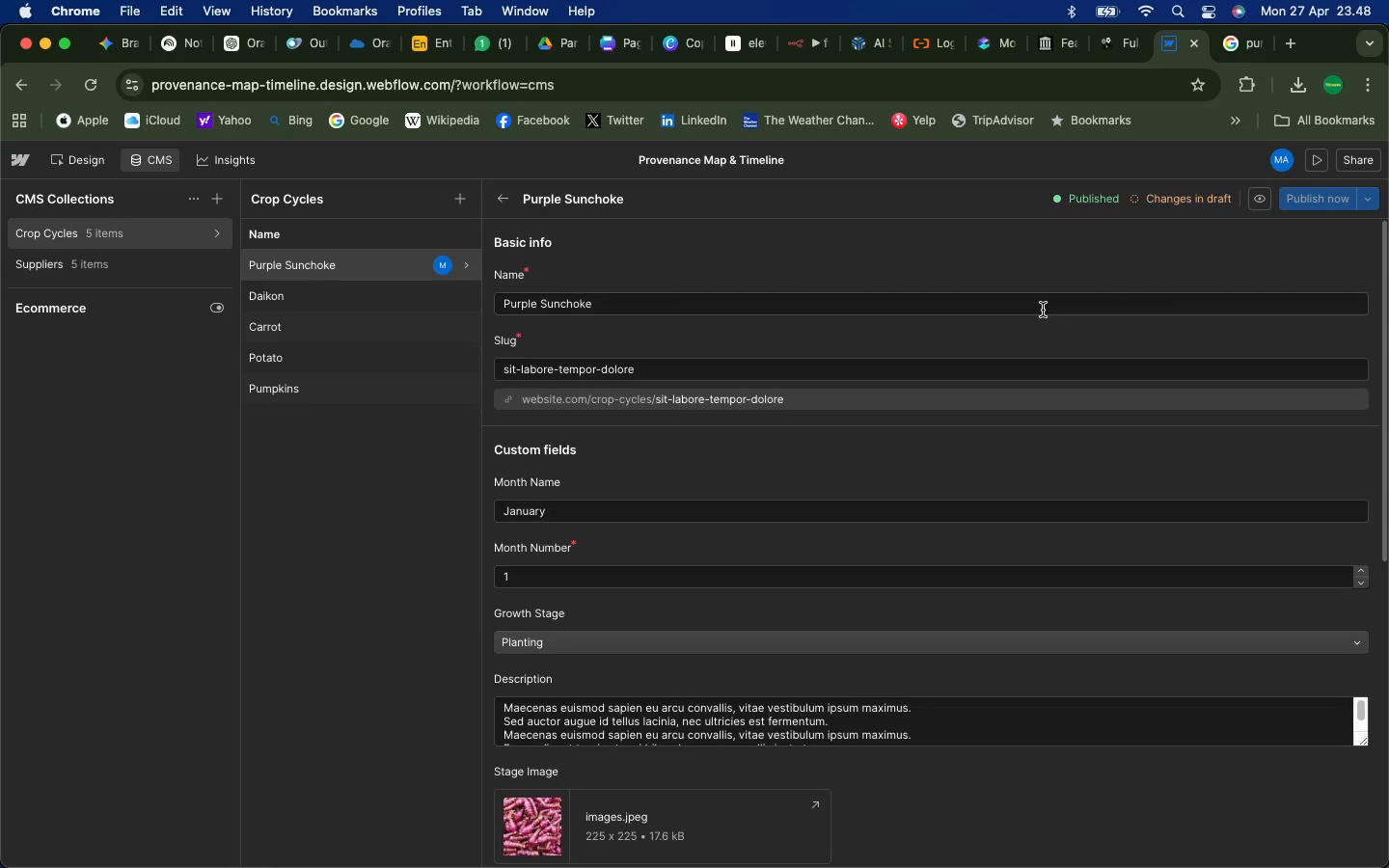 
left_click([502, 194])
 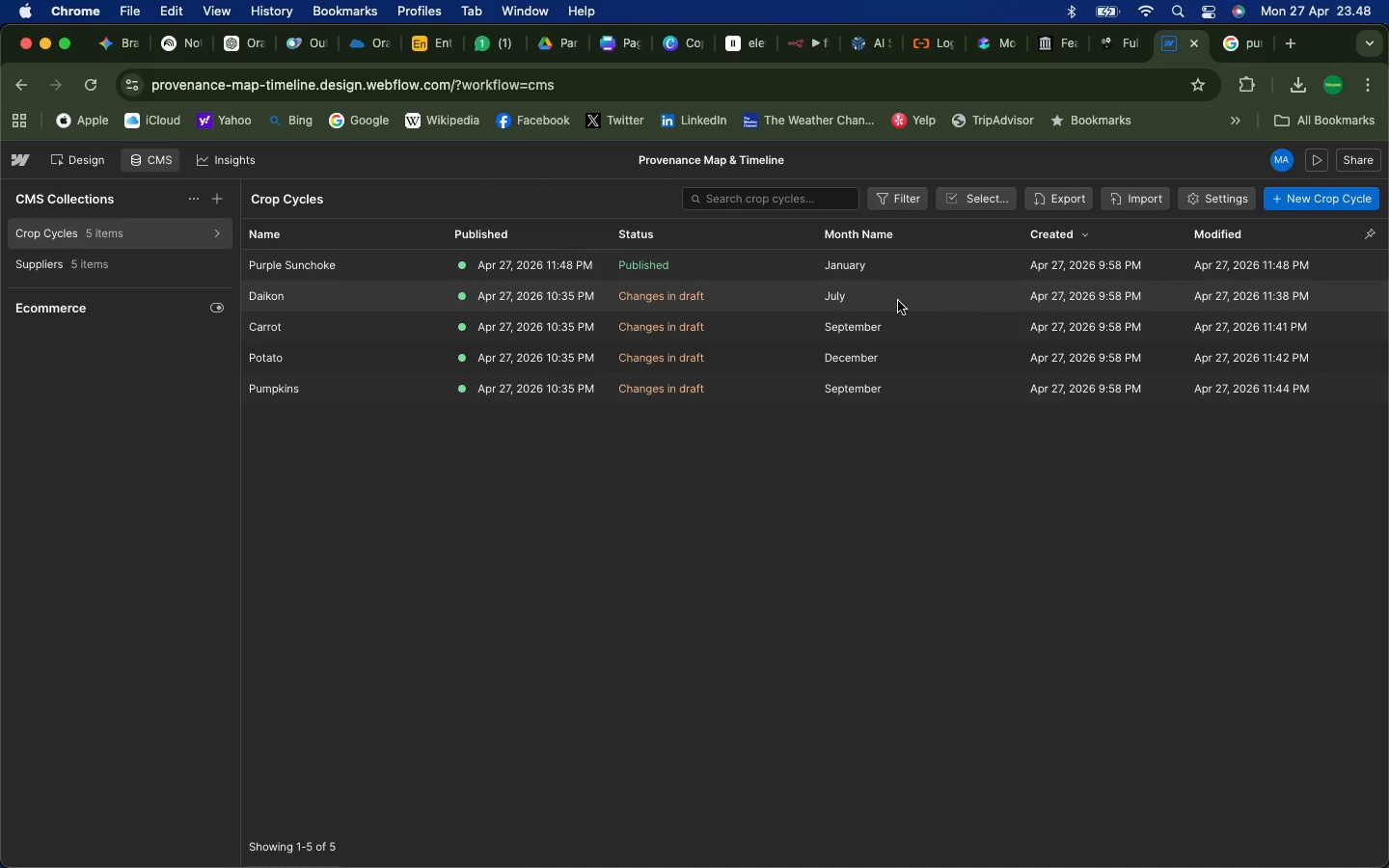 
left_click([758, 296])
 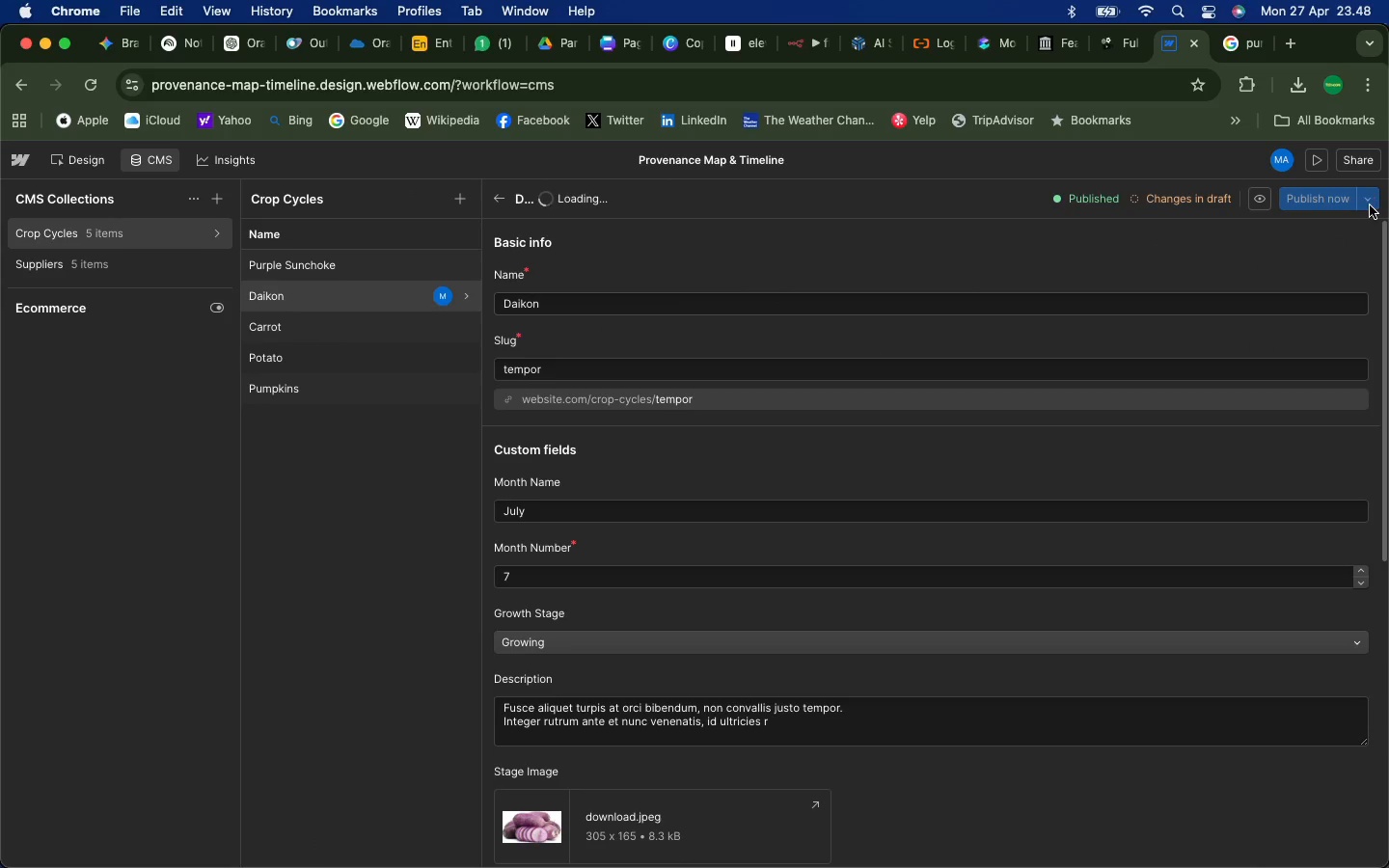 
left_click([1329, 204])
 